 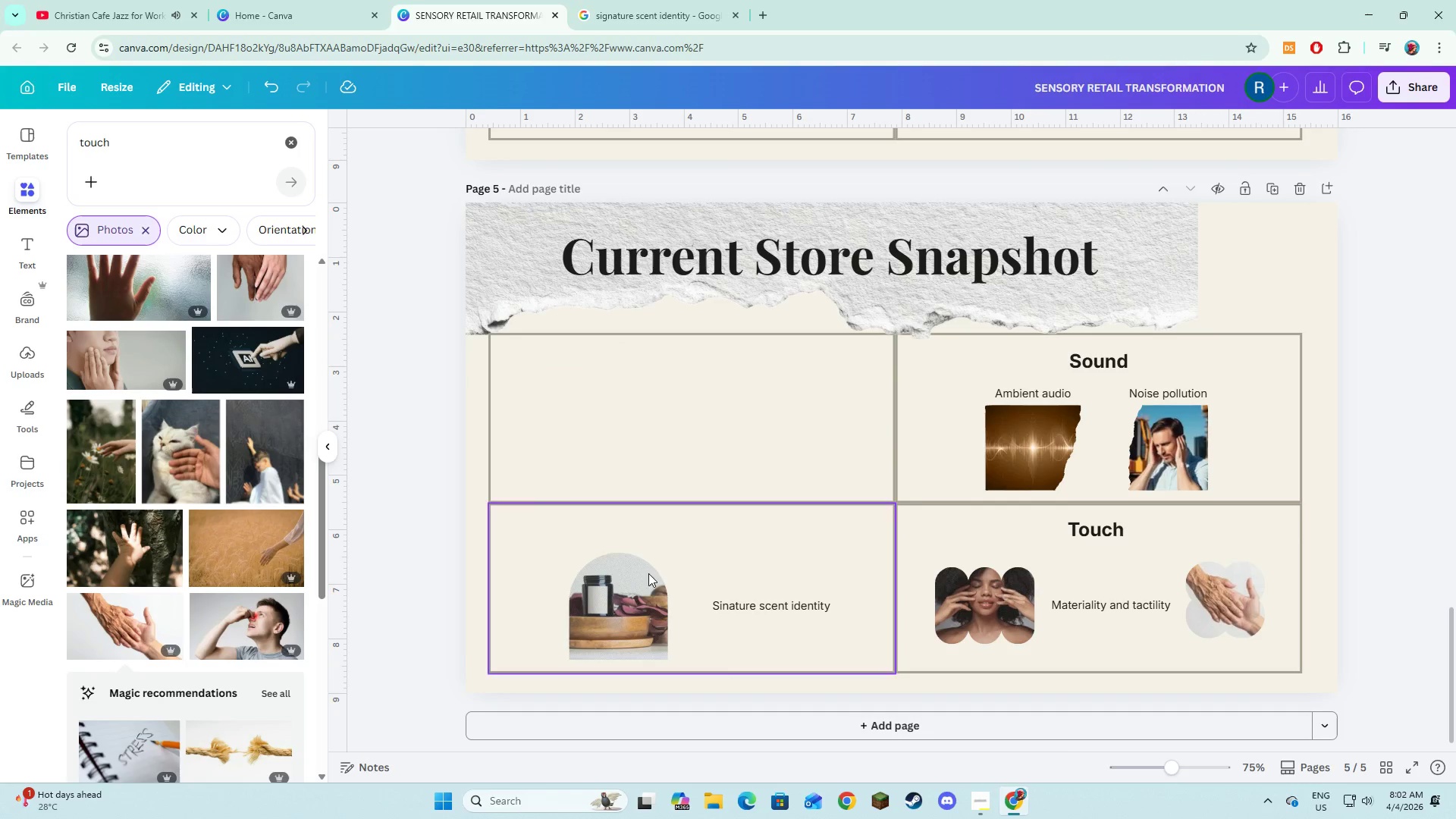 
left_click([624, 604])
 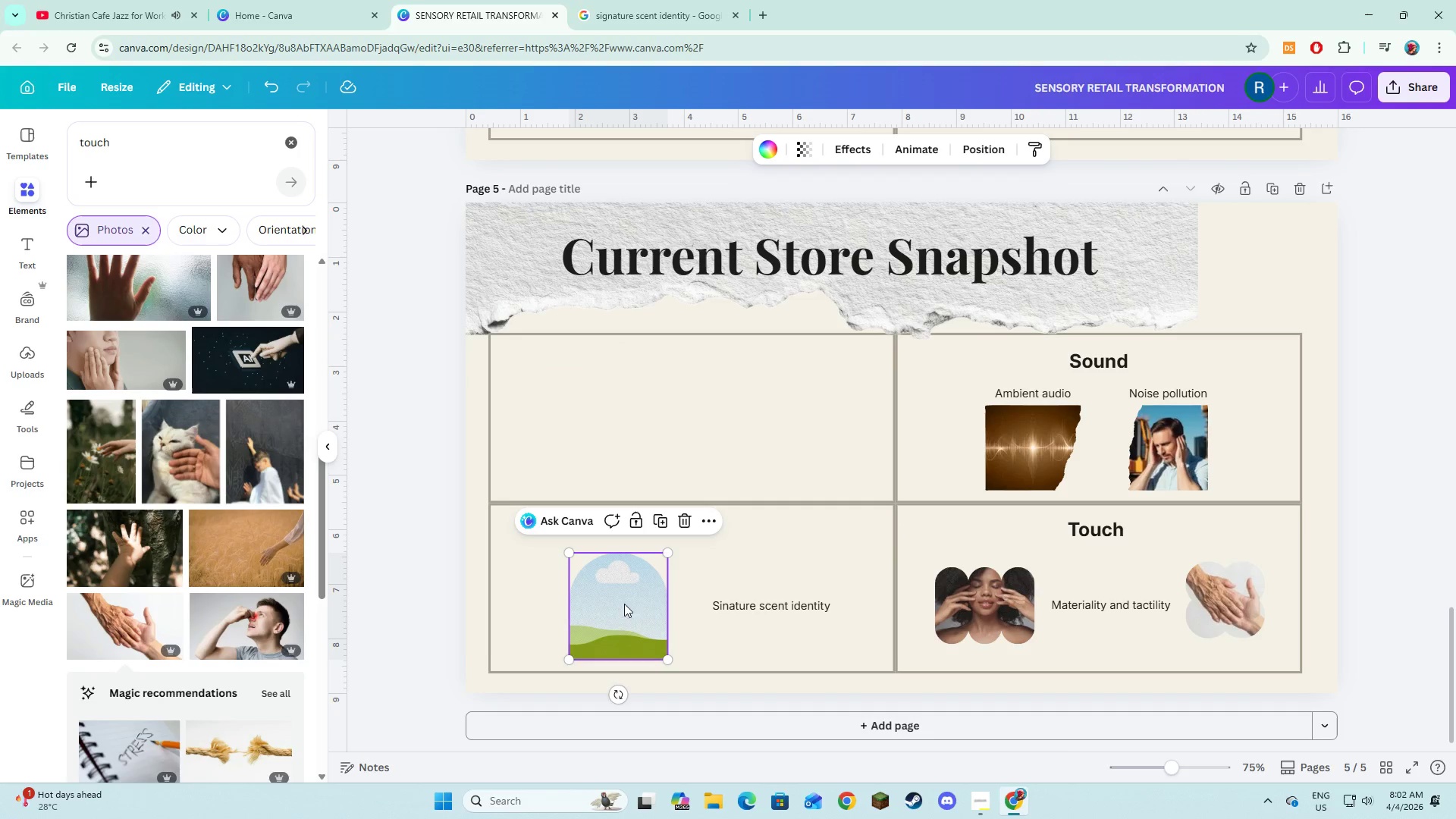 
key(Backspace)
 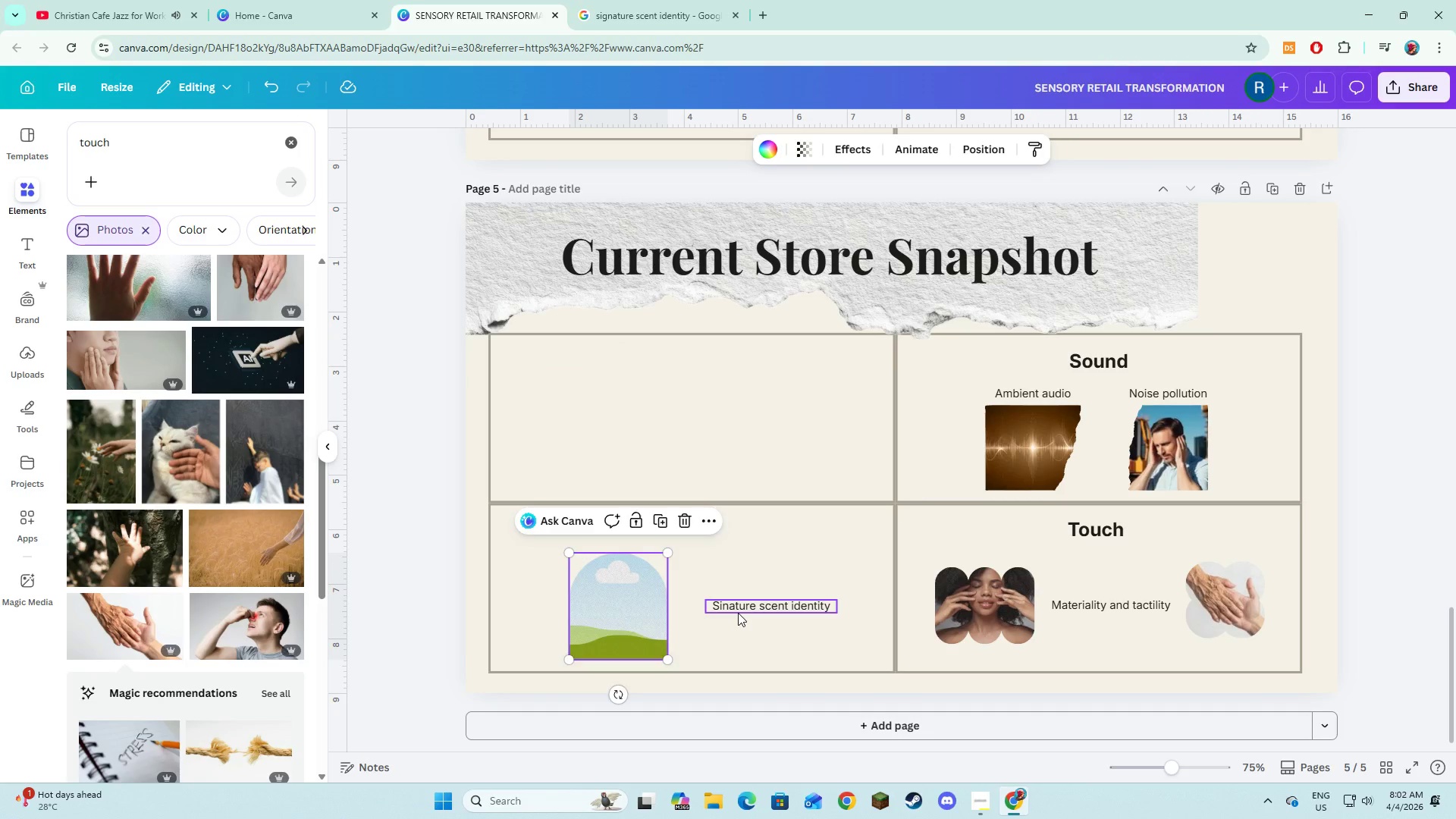 
key(Backspace)
 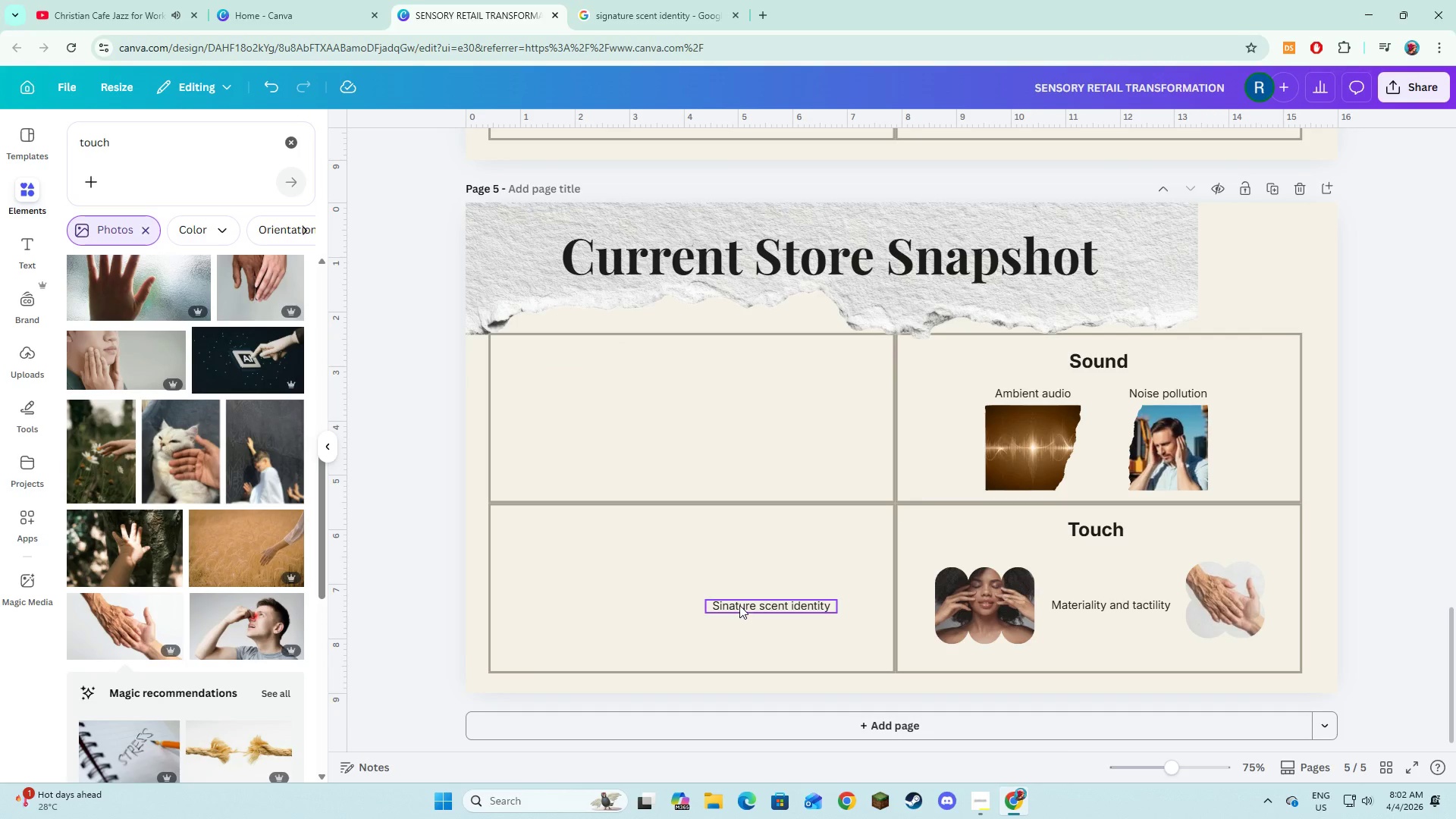 
left_click([739, 605])
 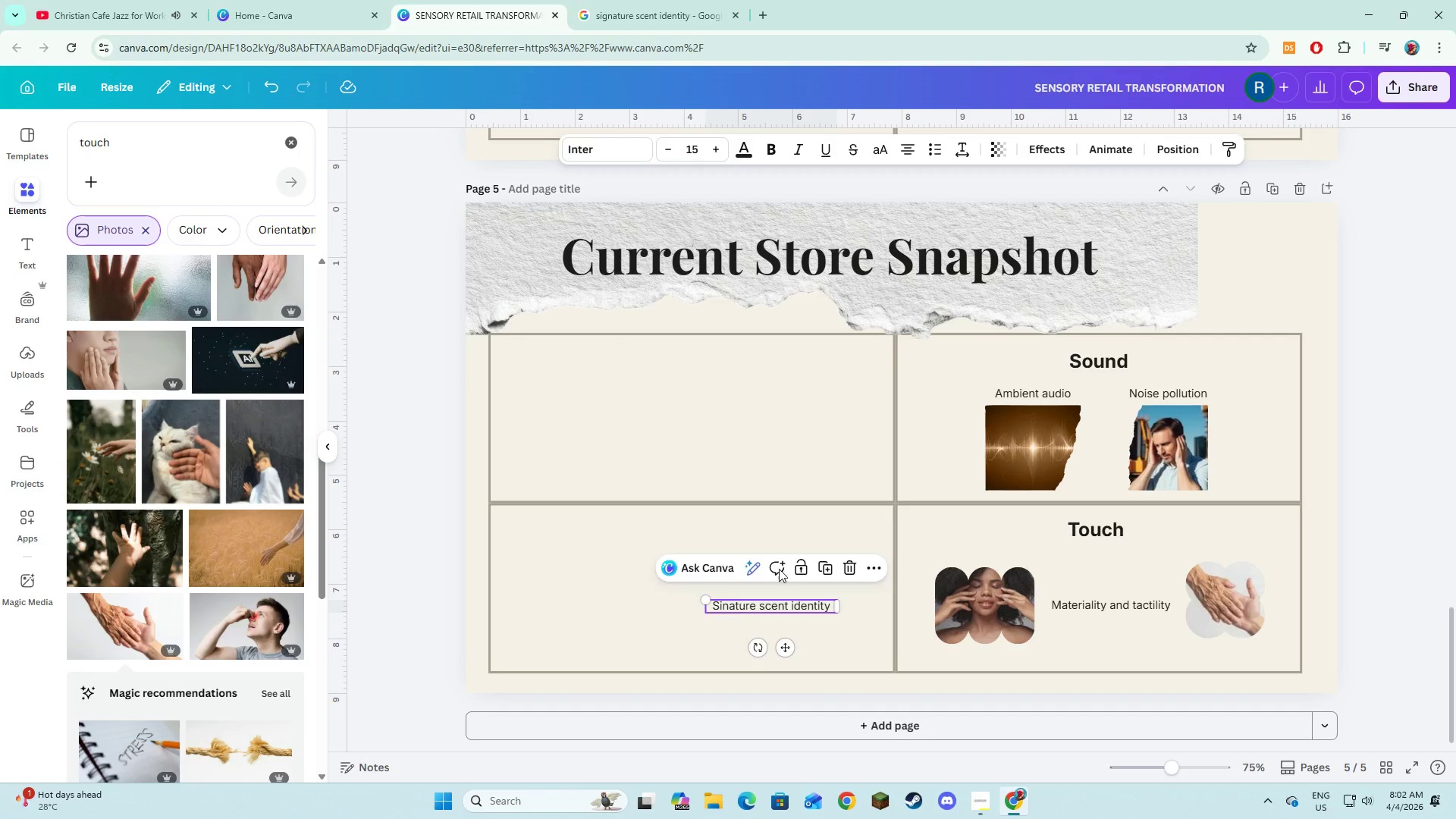 
key(Backspace)
 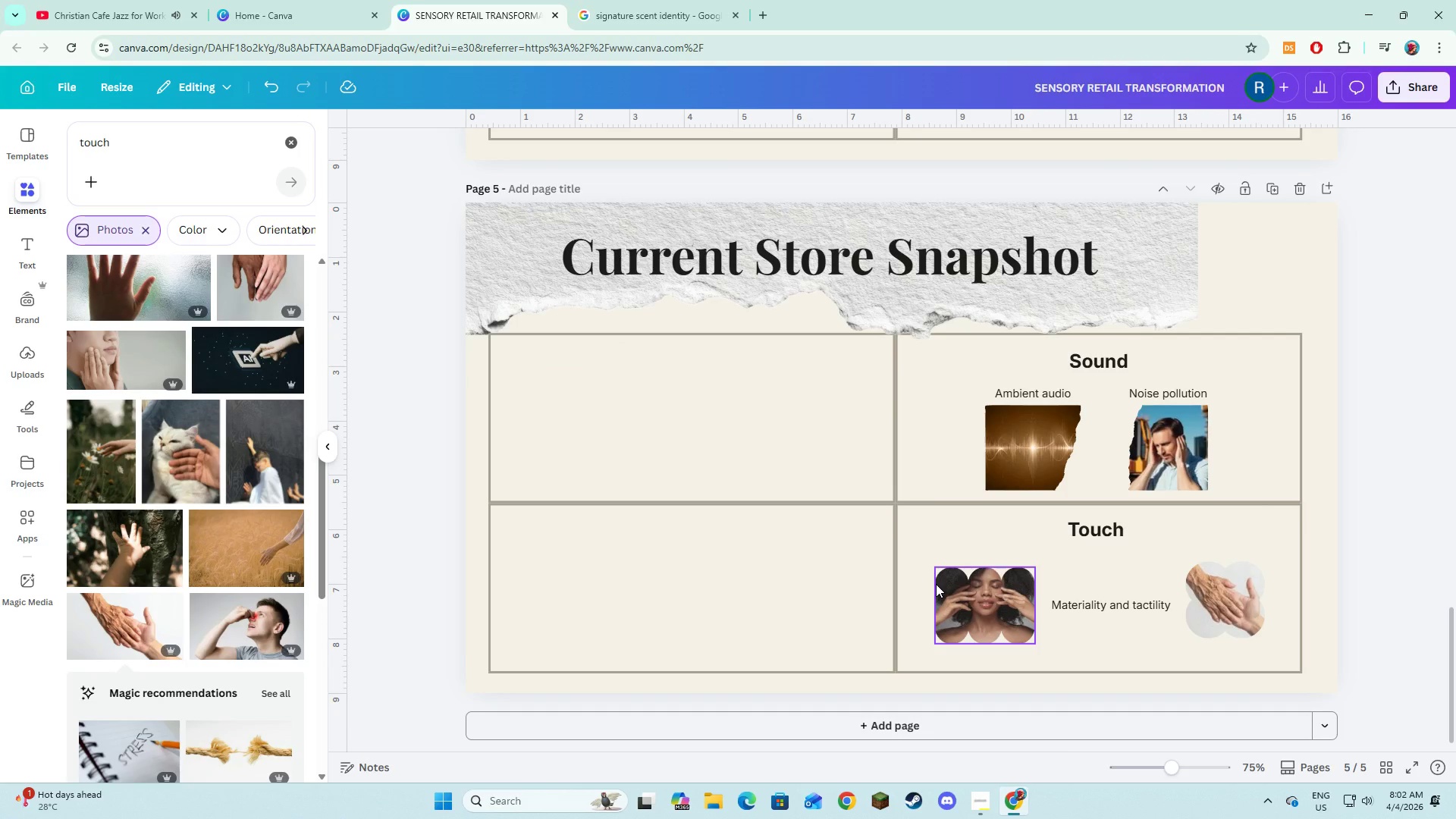 
left_click([936, 584])
 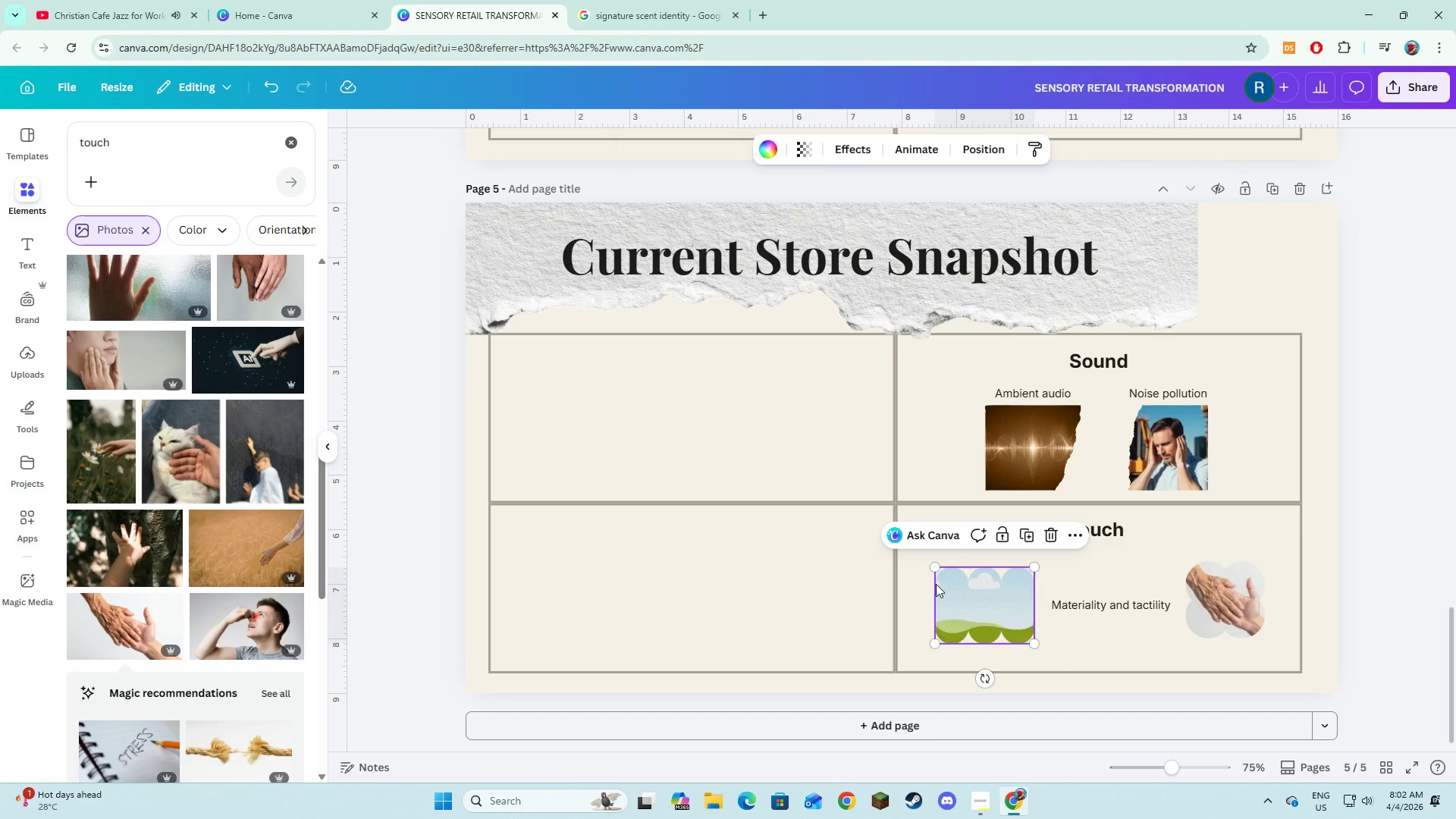 
key(Backspace)
 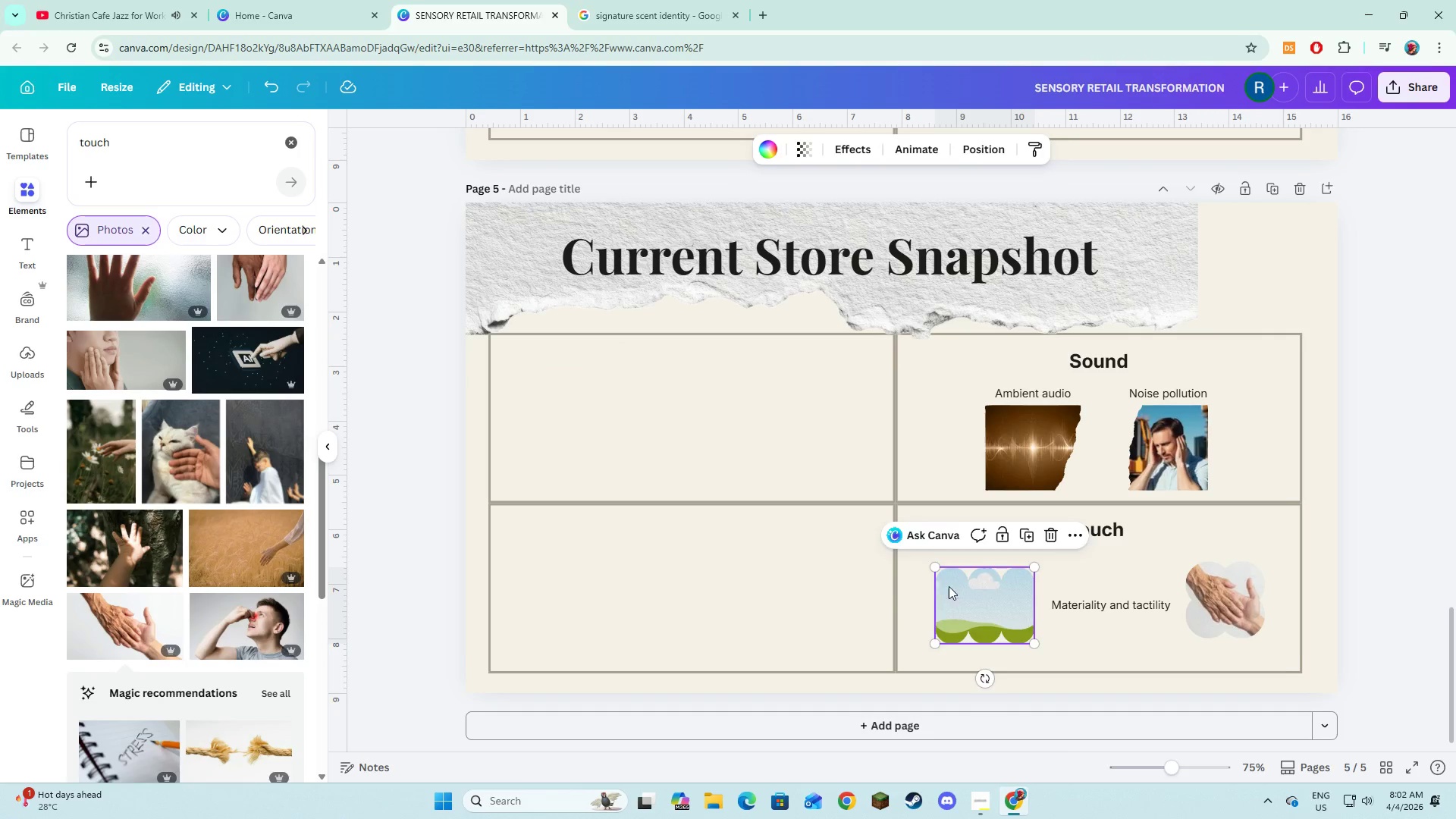 
key(Backspace)
 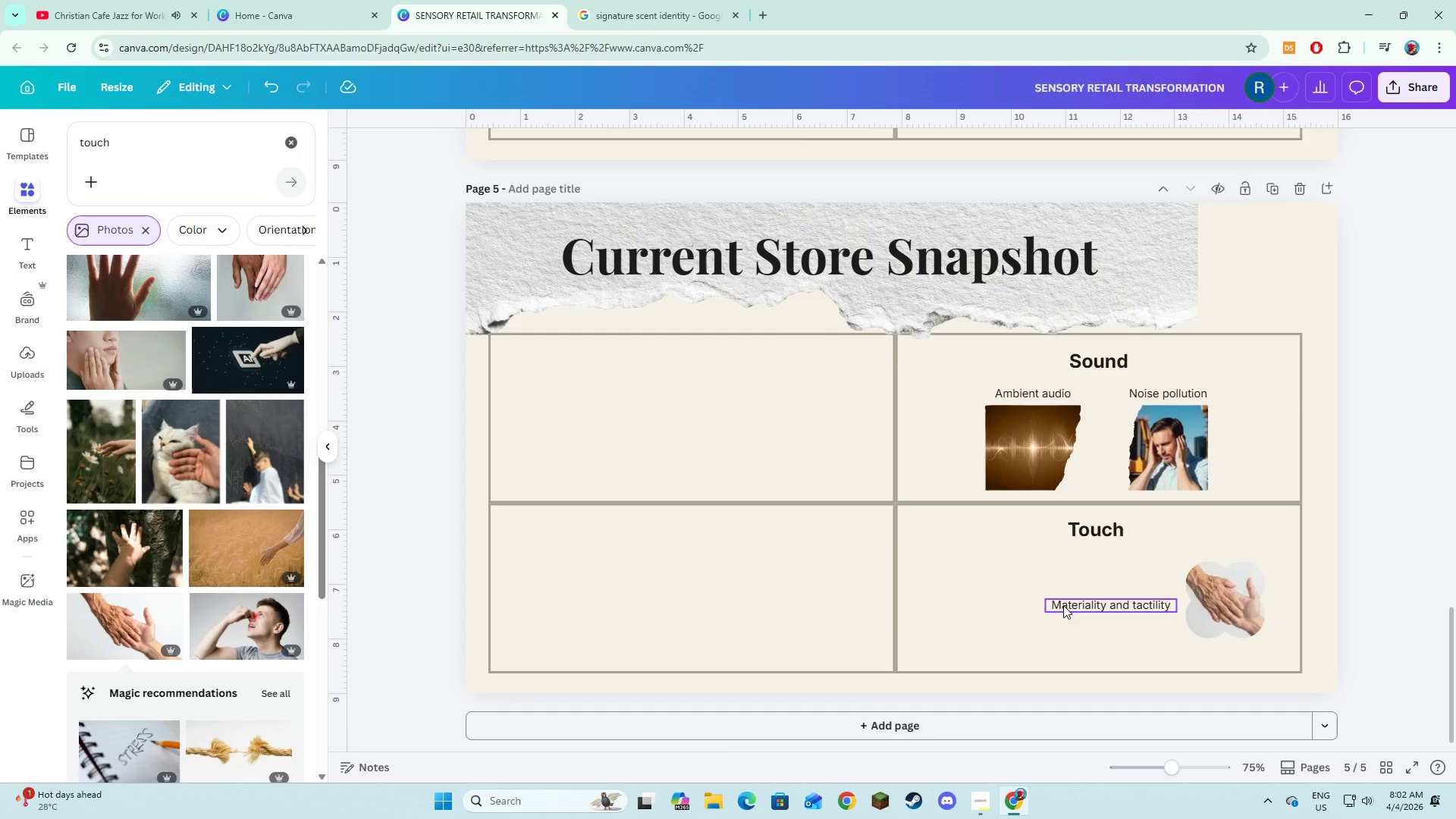 
left_click([1063, 605])
 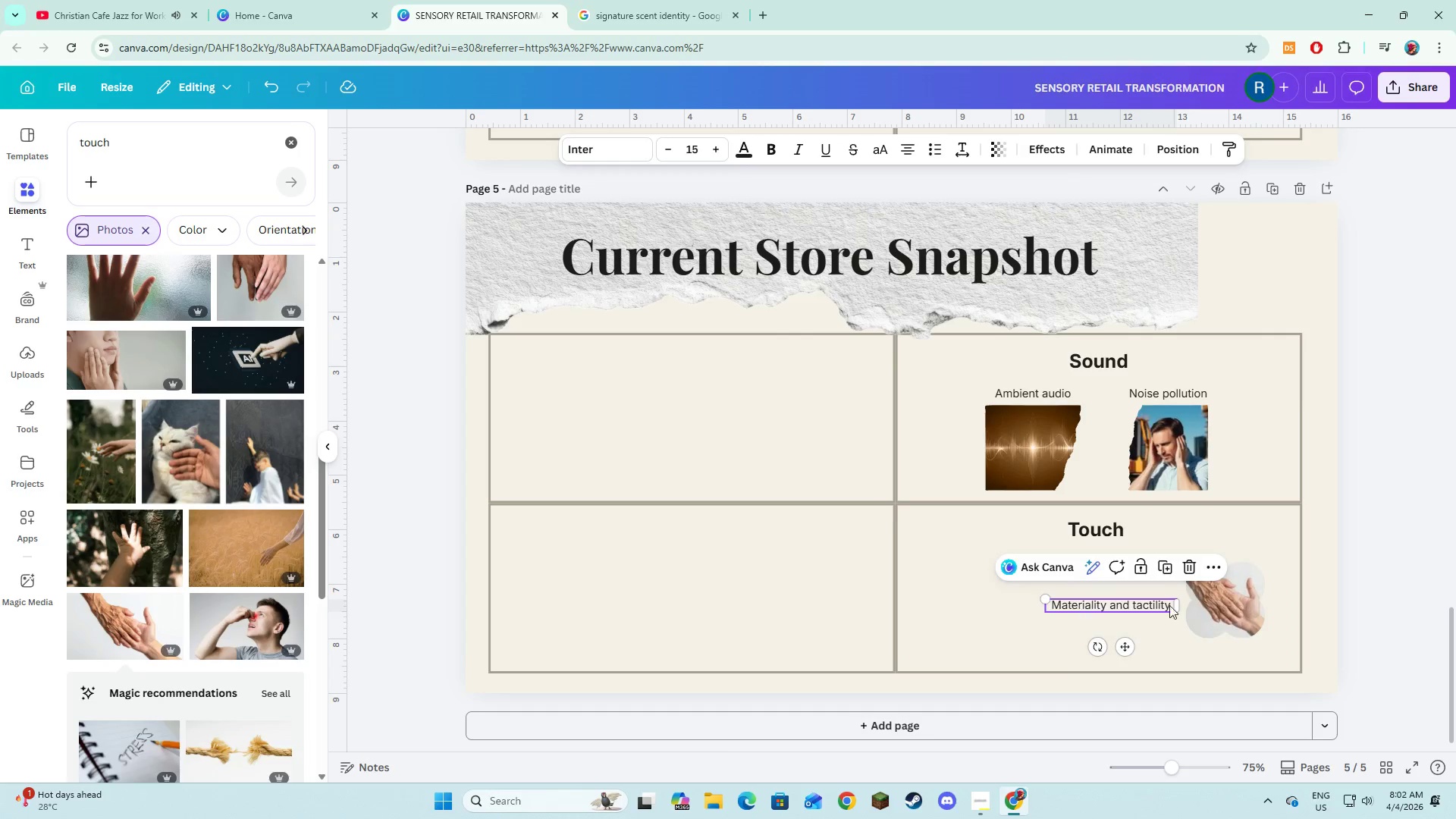 
key(Backspace)
 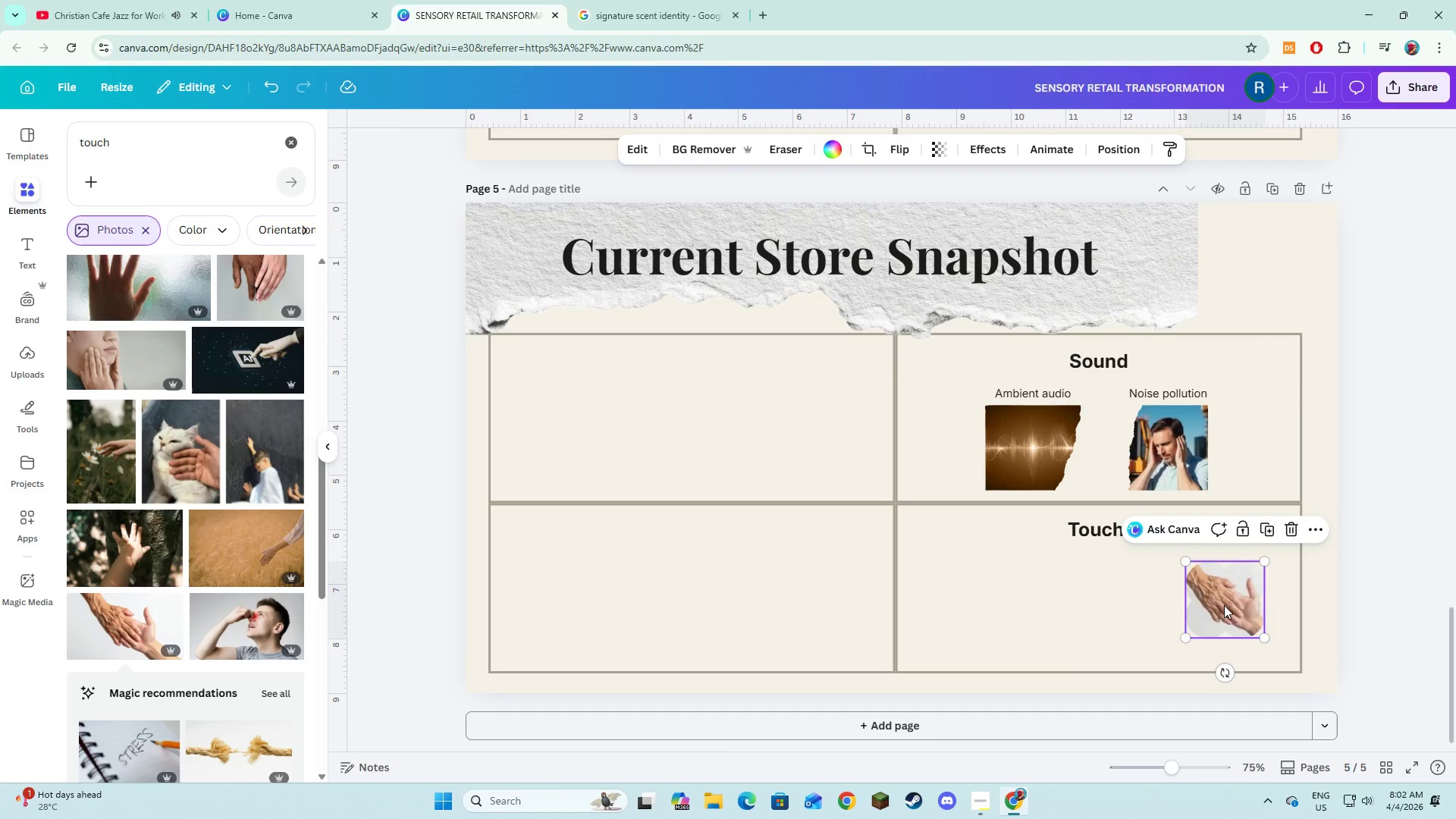 
left_click([1224, 605])
 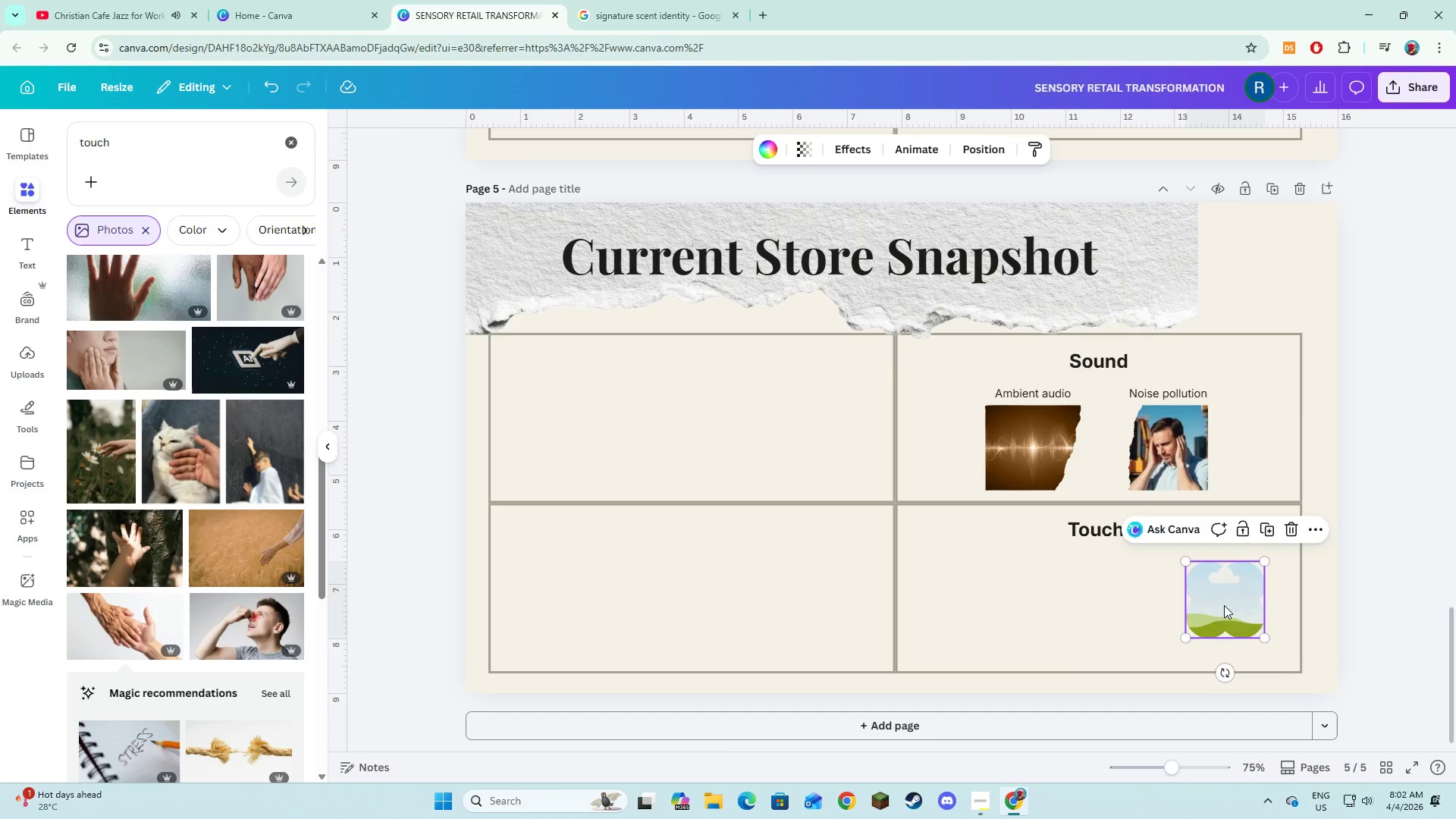 
key(Backspace)
 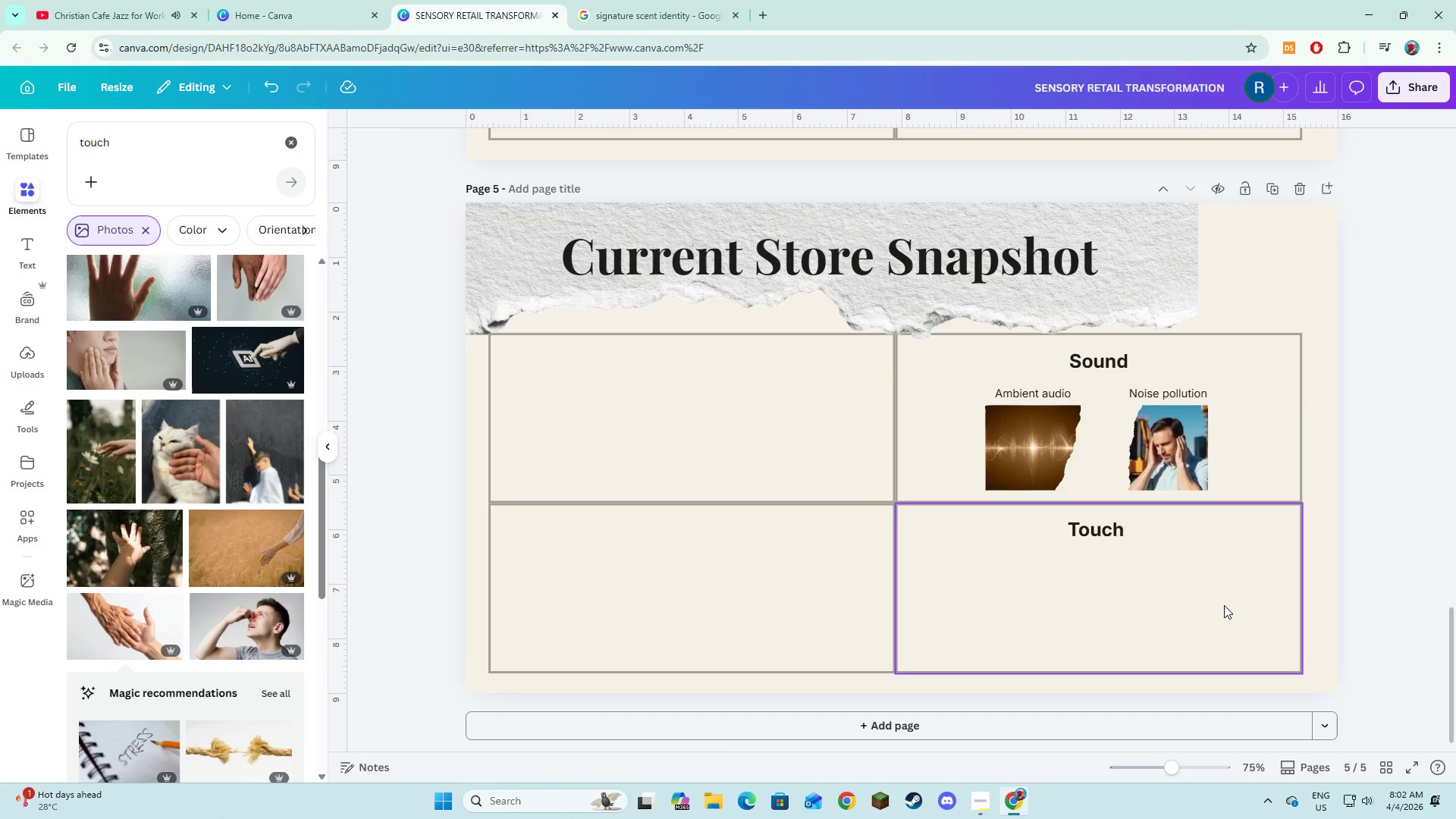 
key(Backspace)
 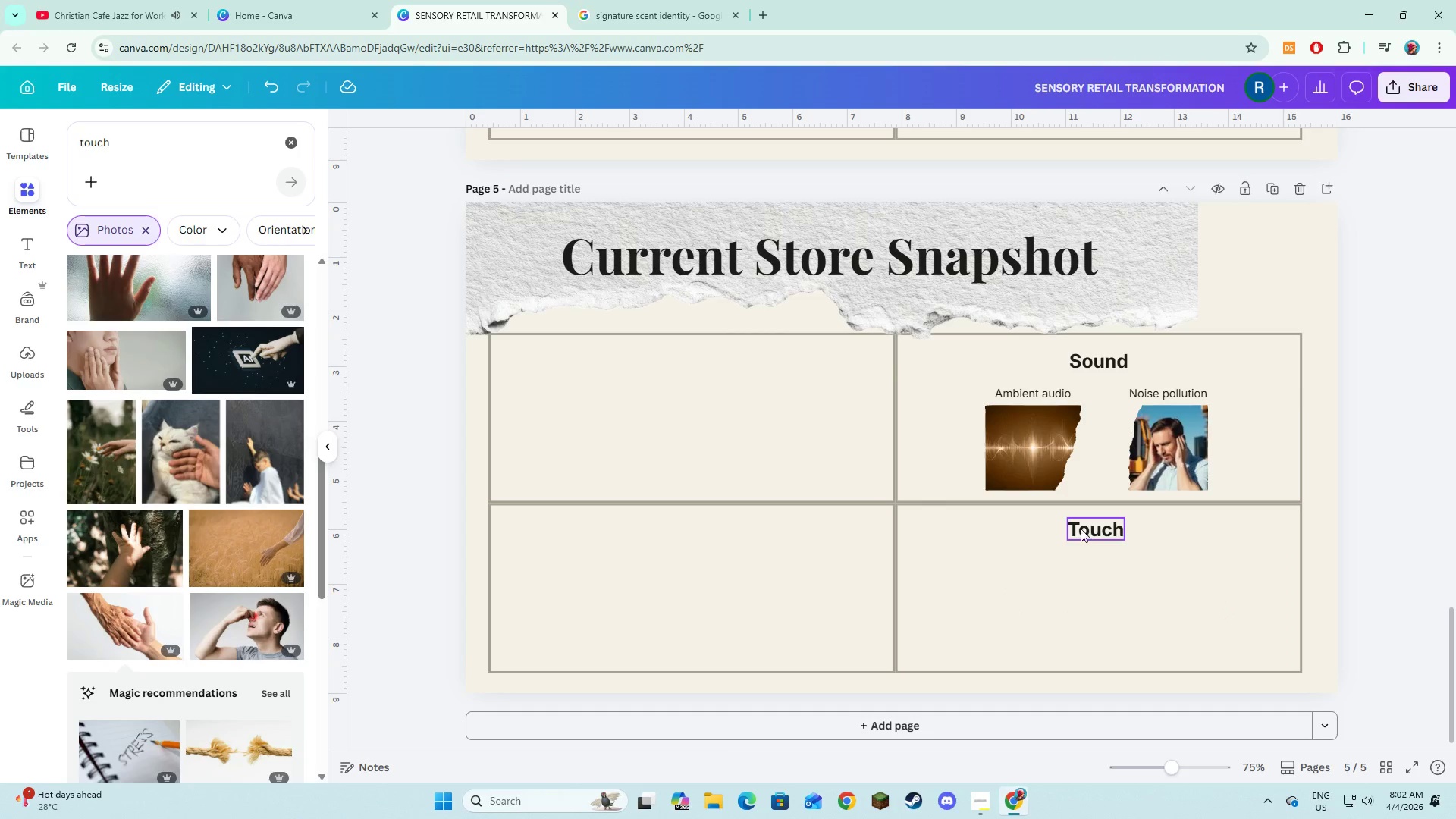 
left_click([1081, 529])
 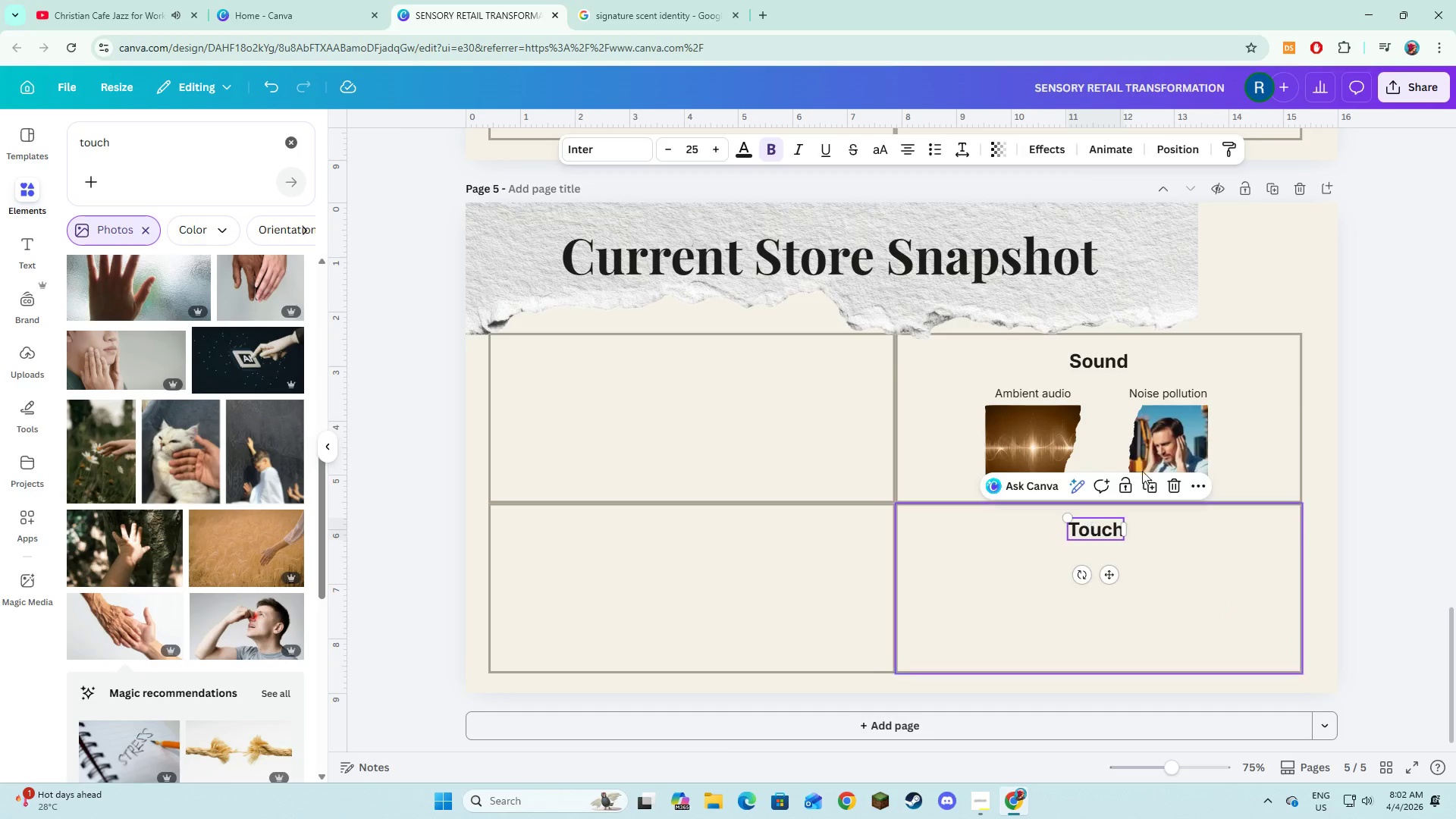 
key(Backspace)
 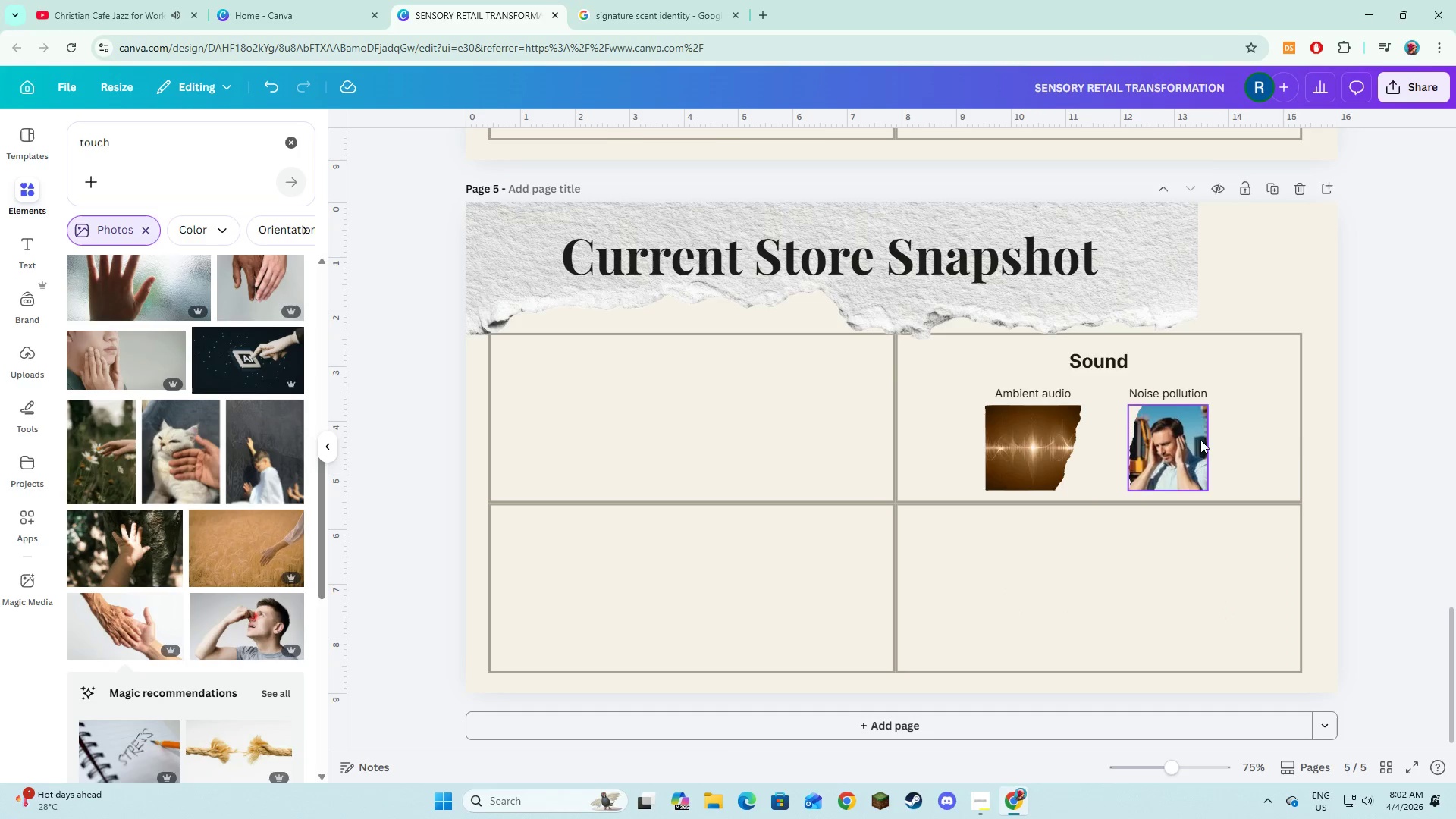 
left_click([1200, 440])
 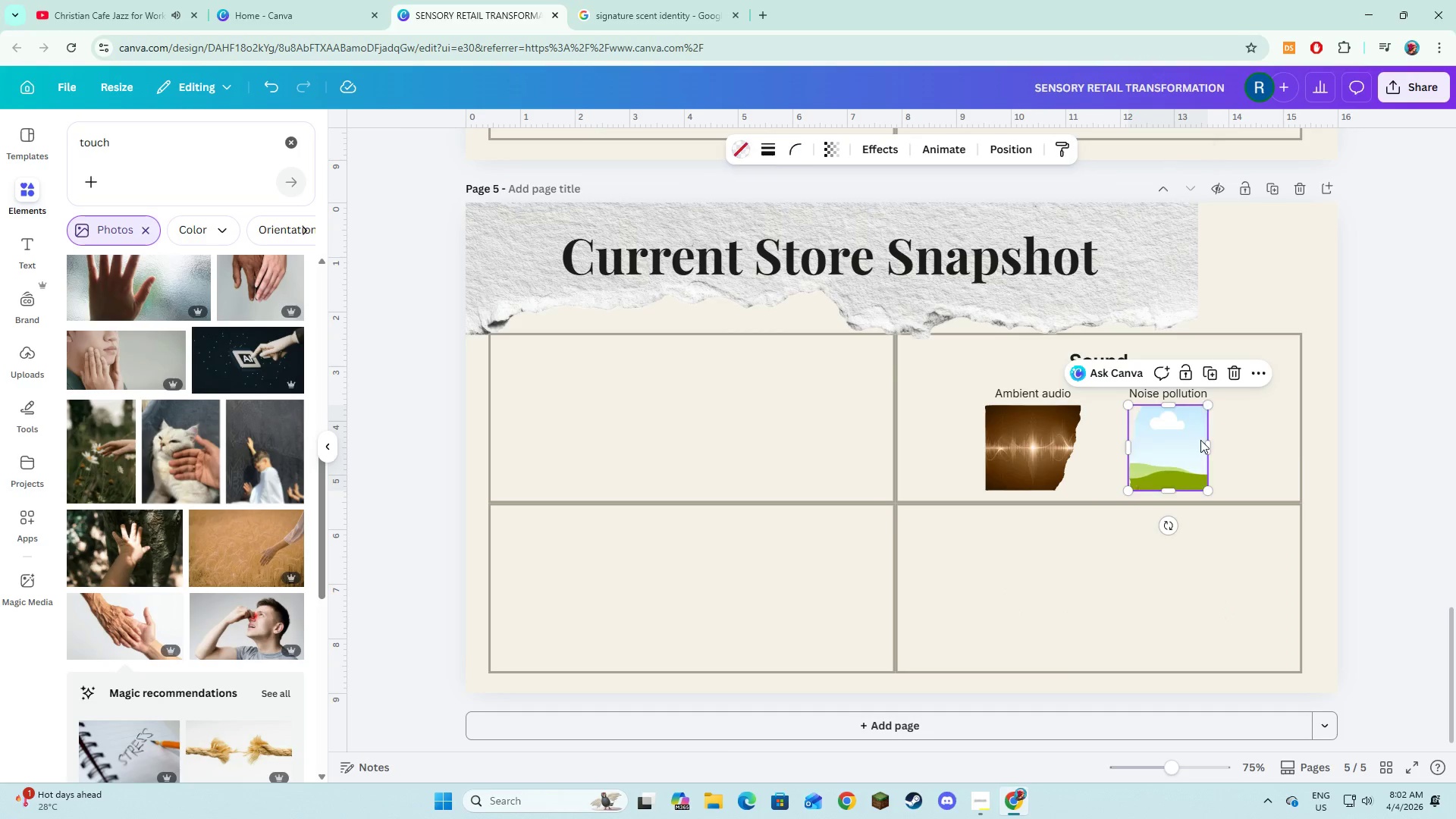 
key(Backspace)
 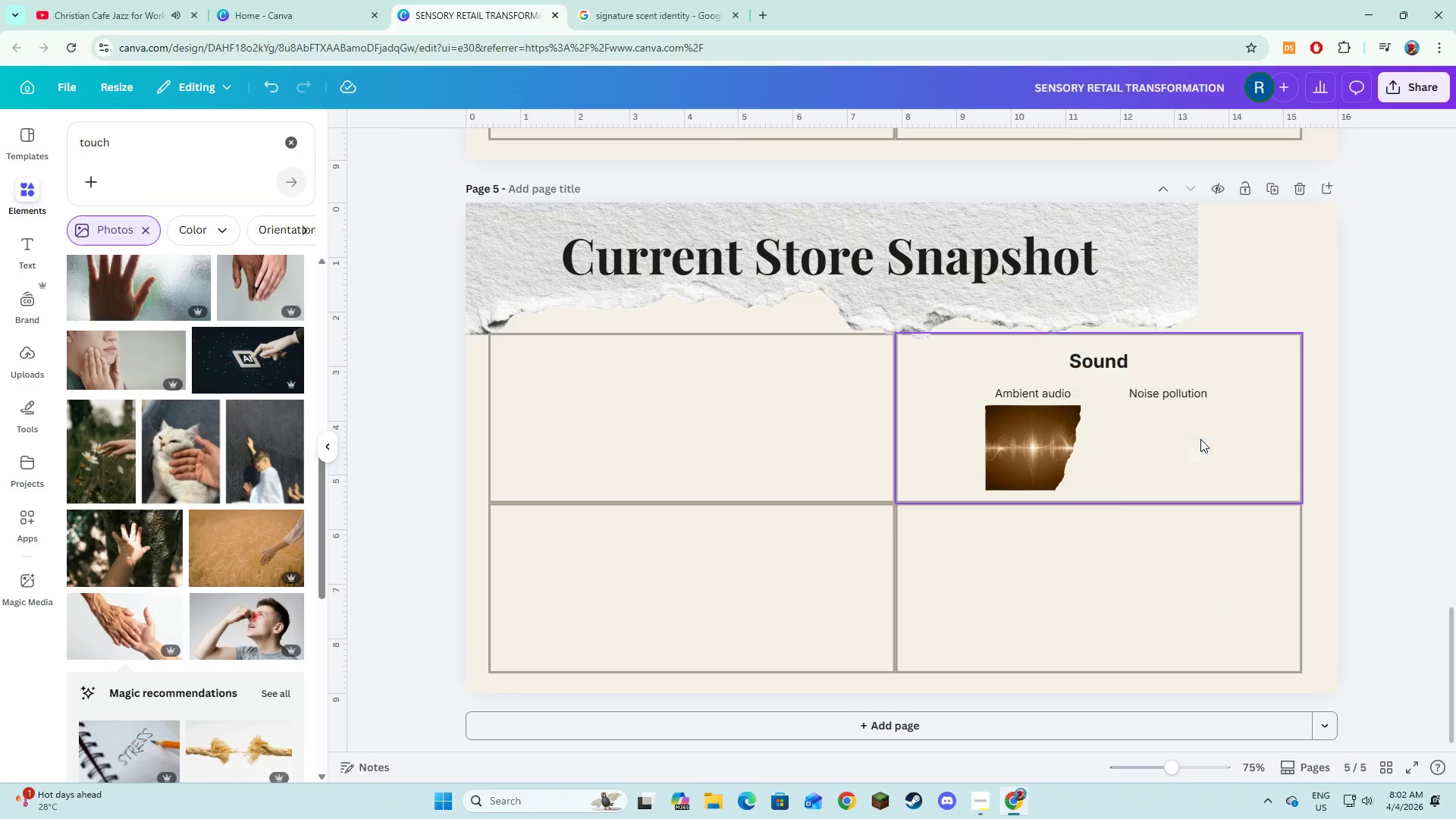 
key(Backspace)
 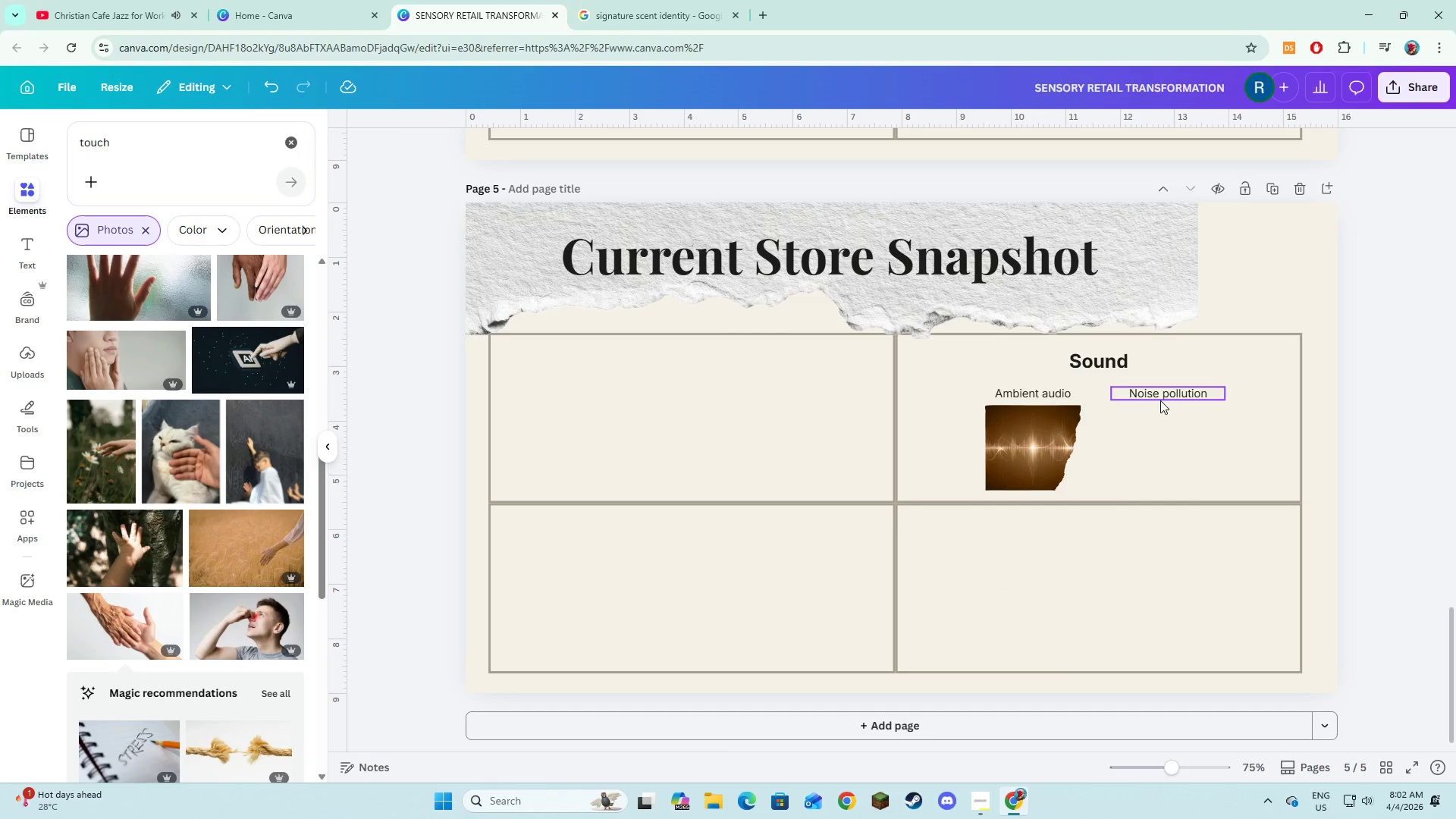 
left_click([1160, 399])
 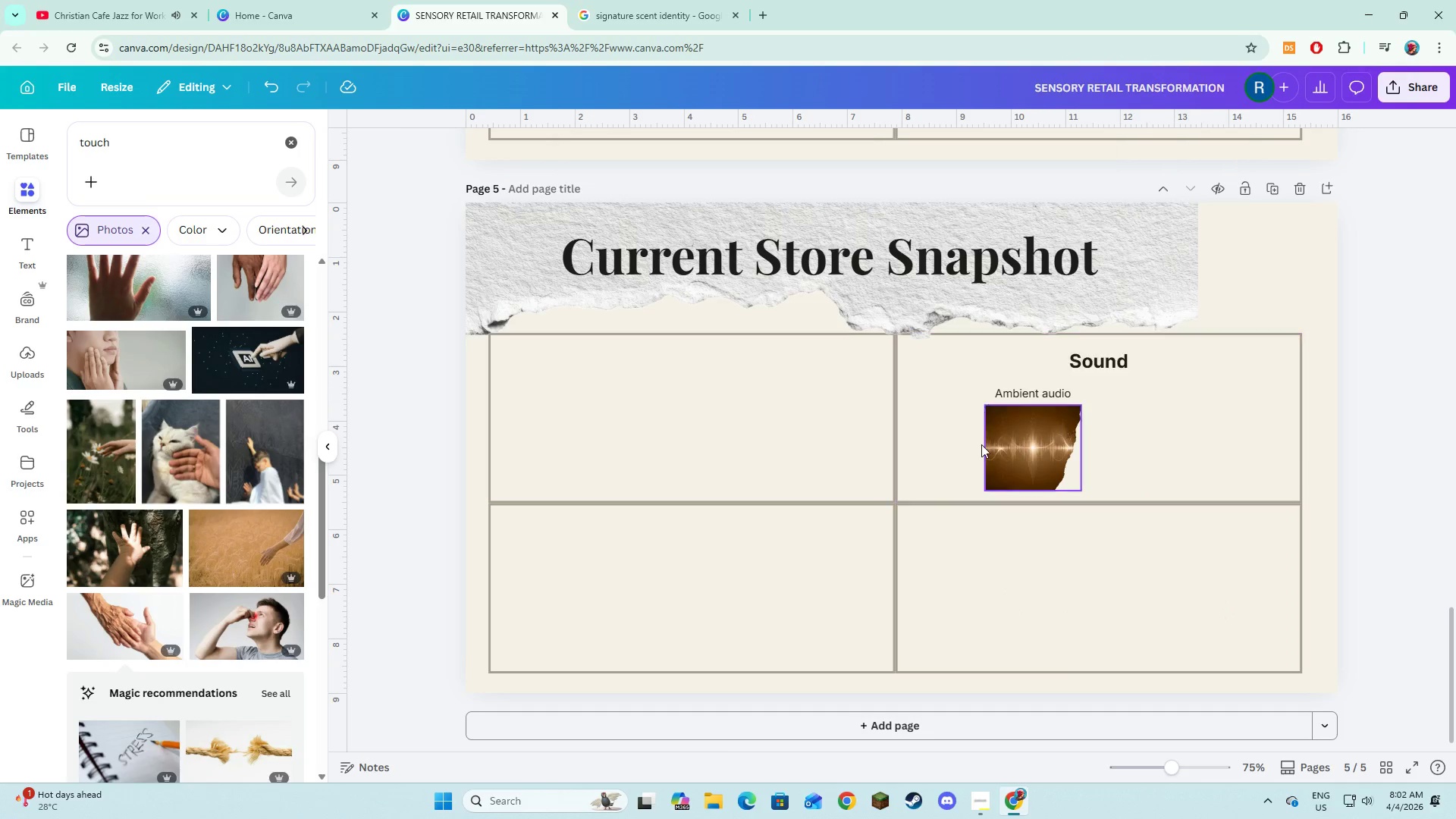 
key(Backspace)
 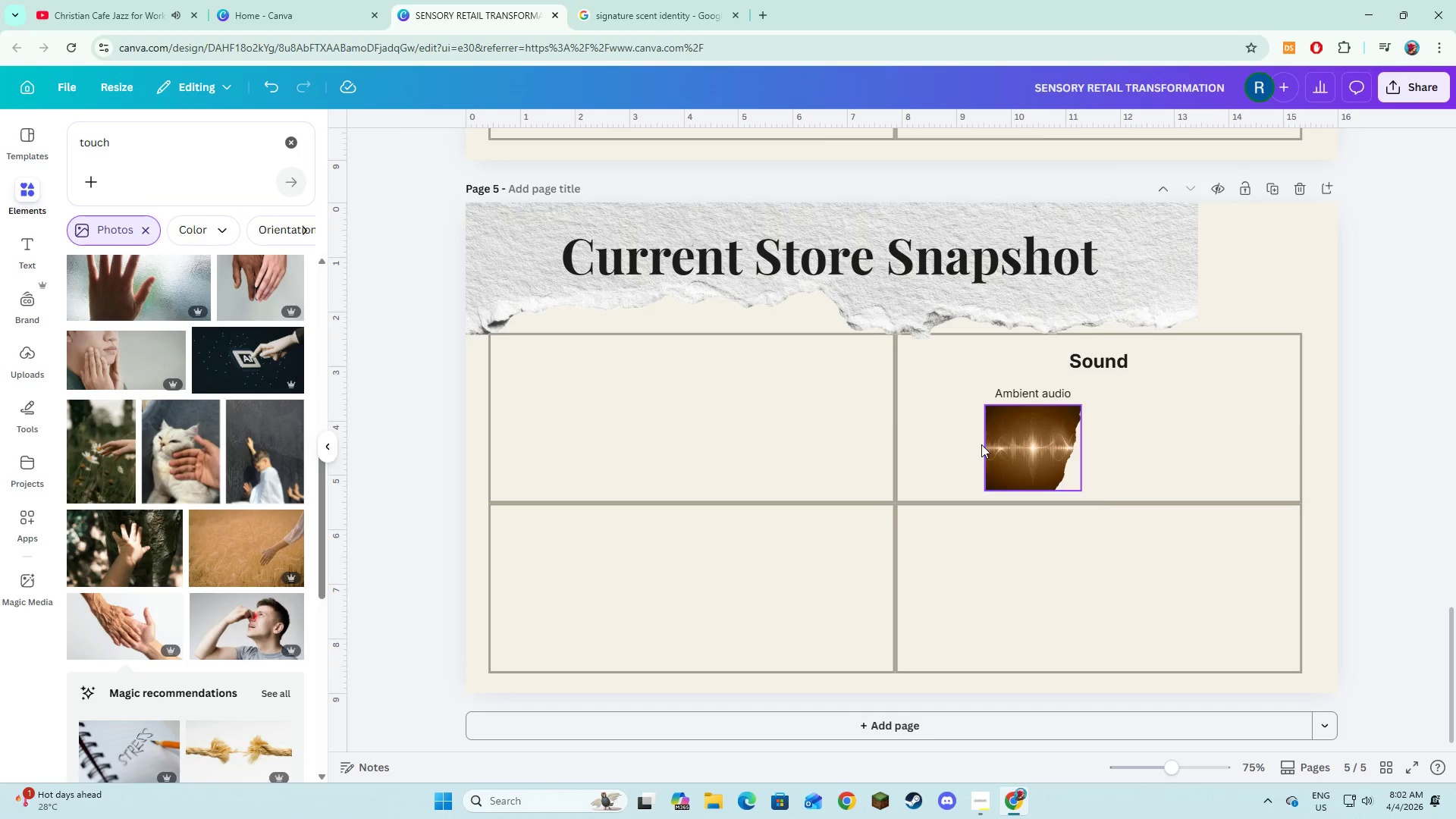 
double_click([981, 444])
 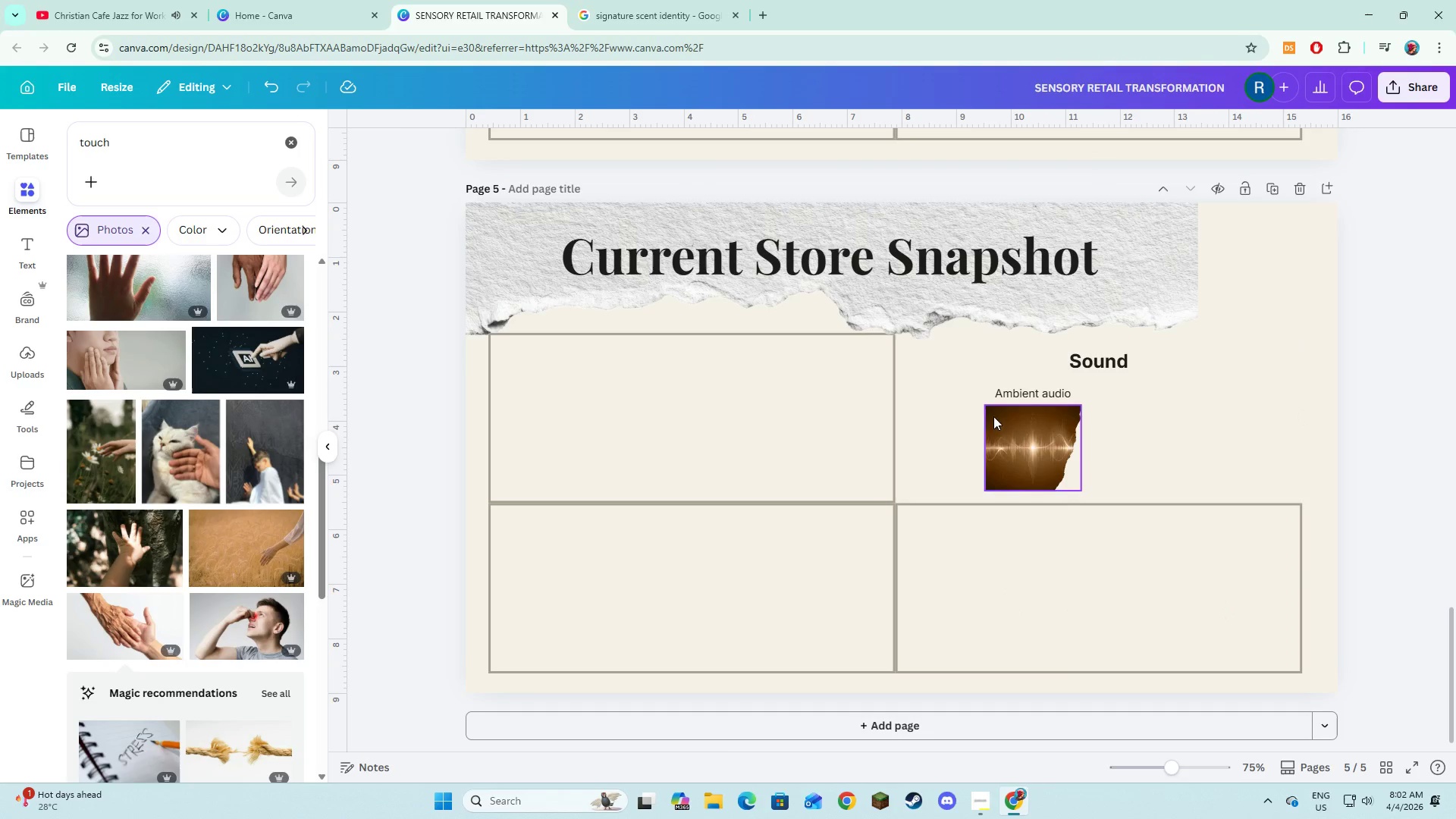 
key(Backspace)
 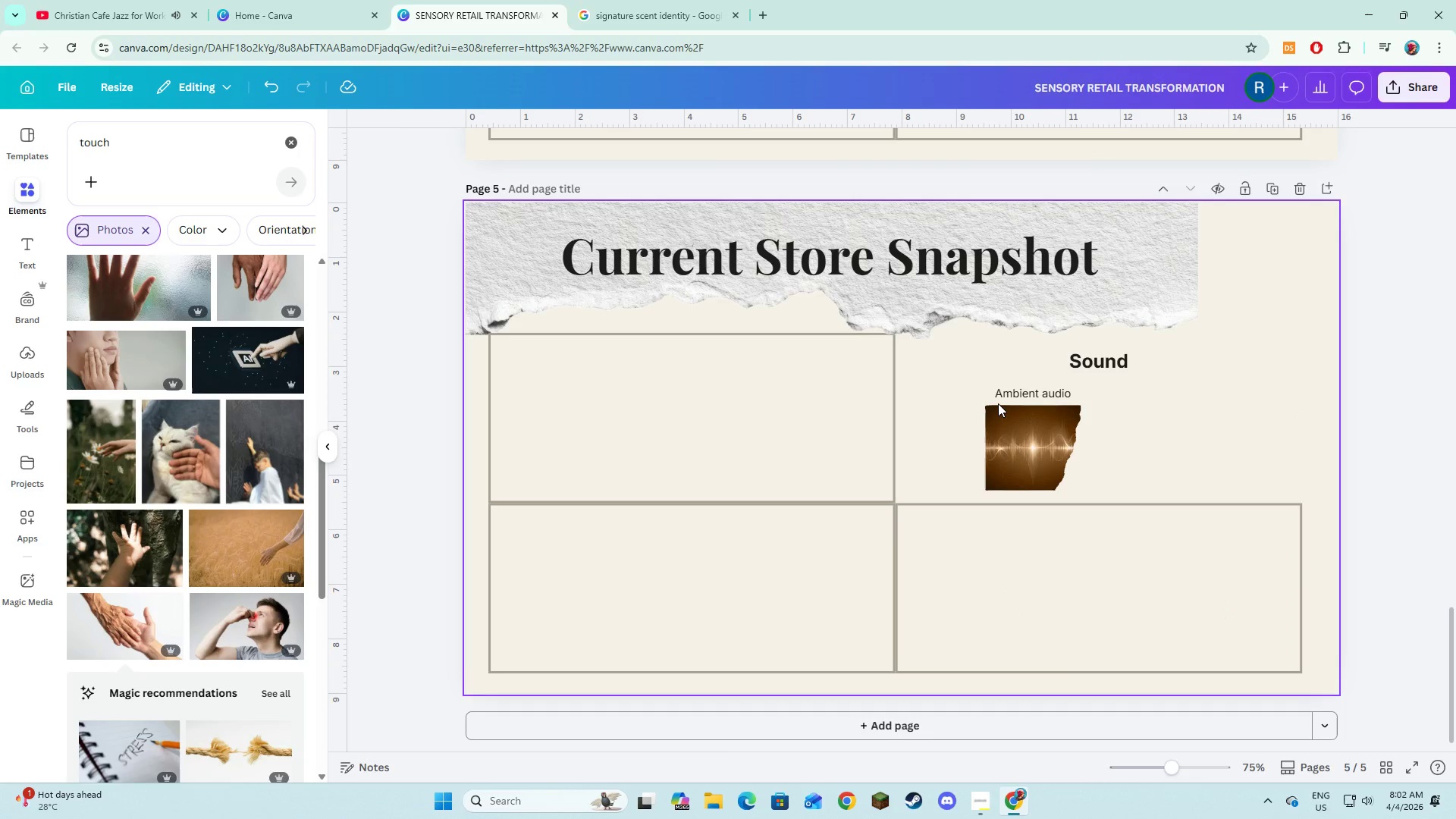 
key(Backspace)
 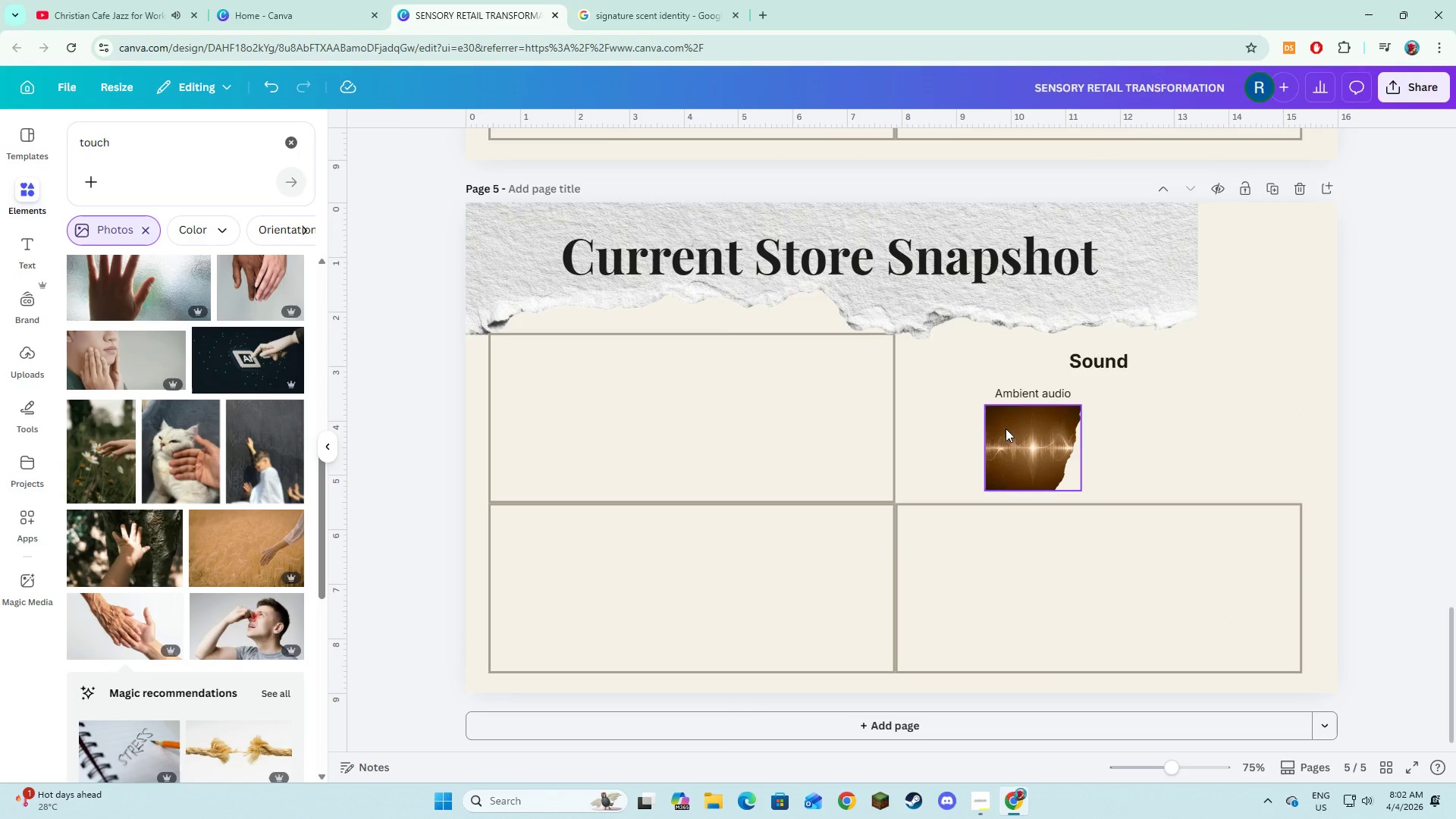 
left_click([1006, 428])
 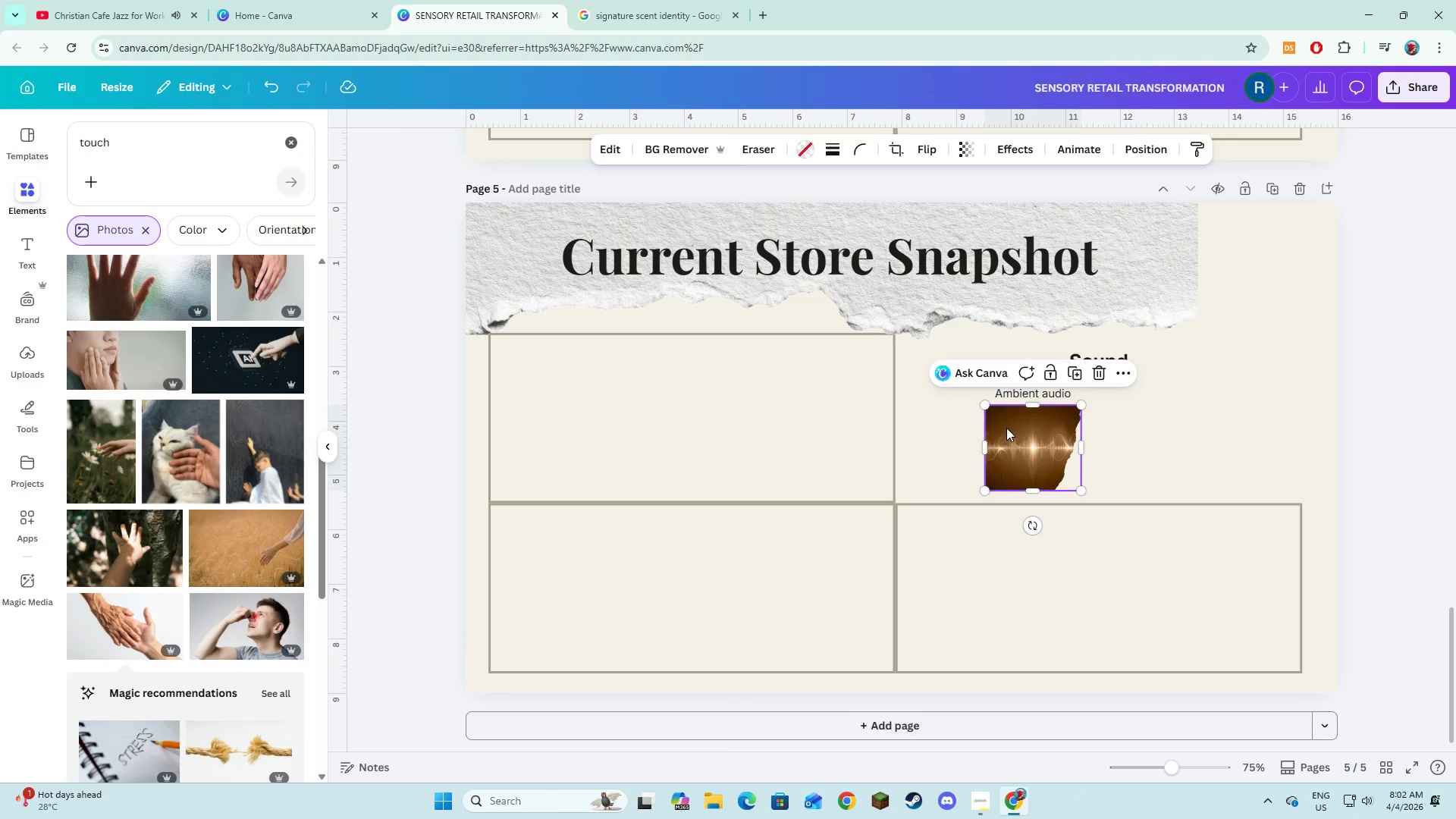 
key(Backspace)
 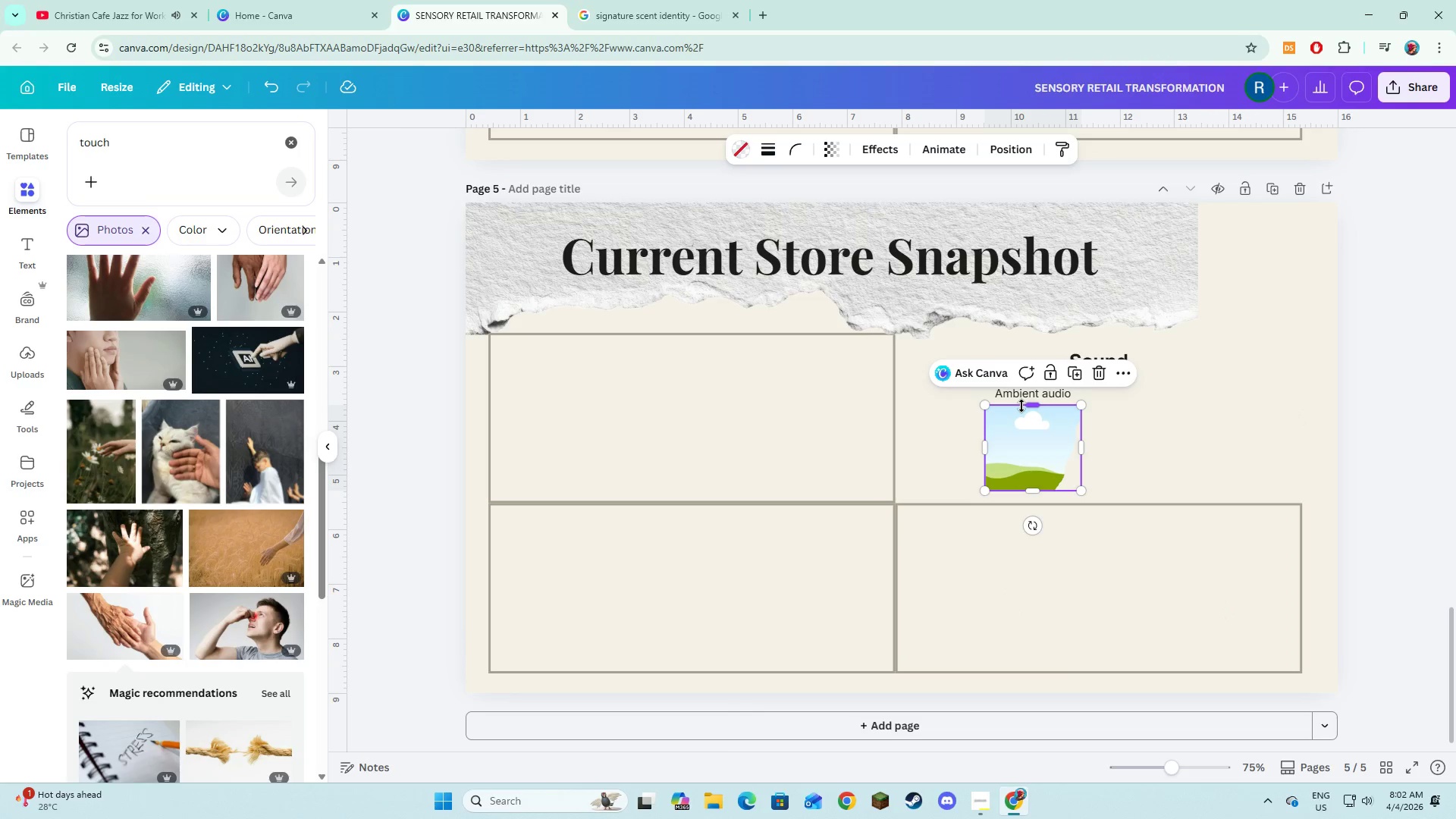 
key(Backspace)
 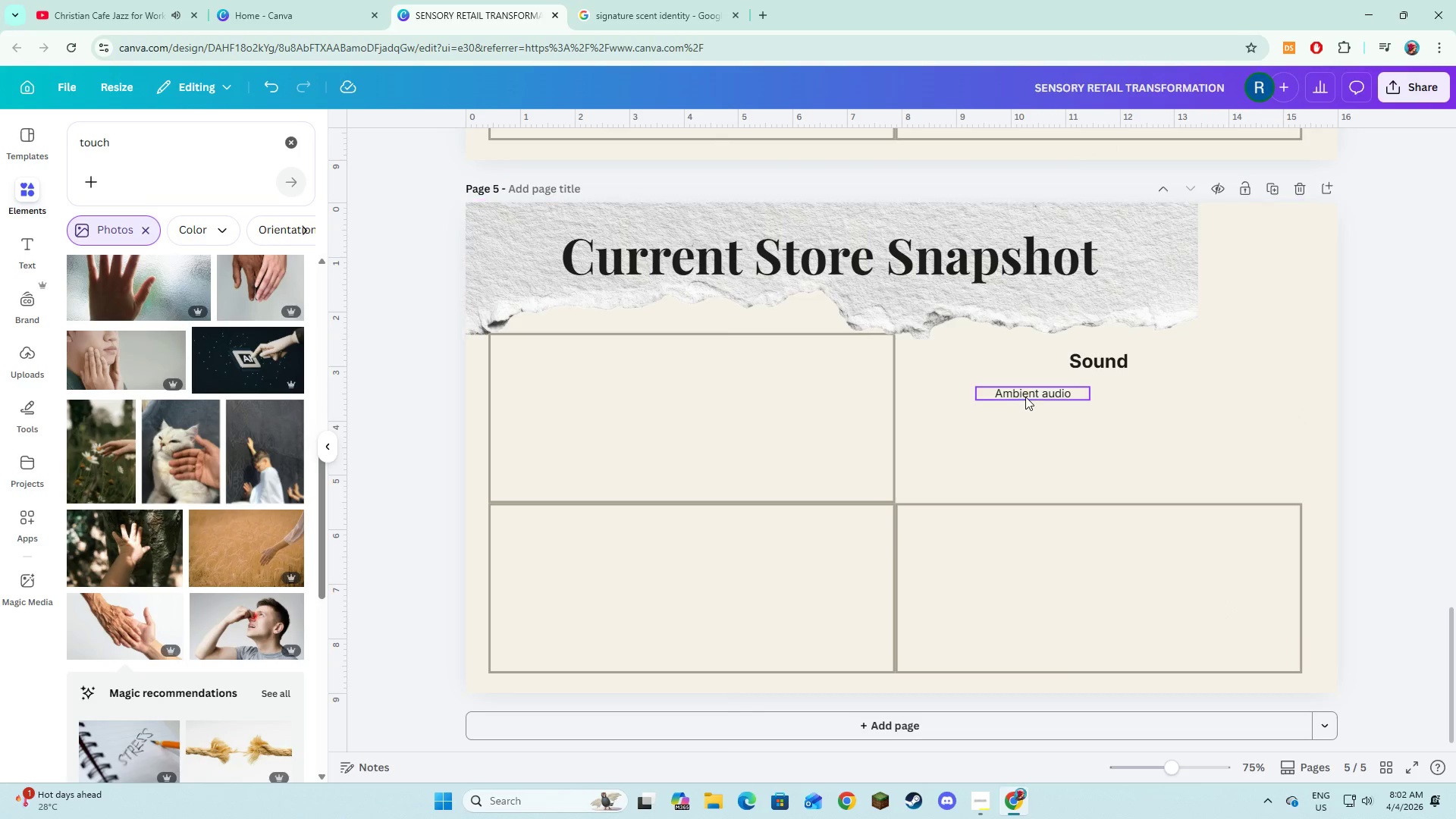 
left_click([1025, 397])
 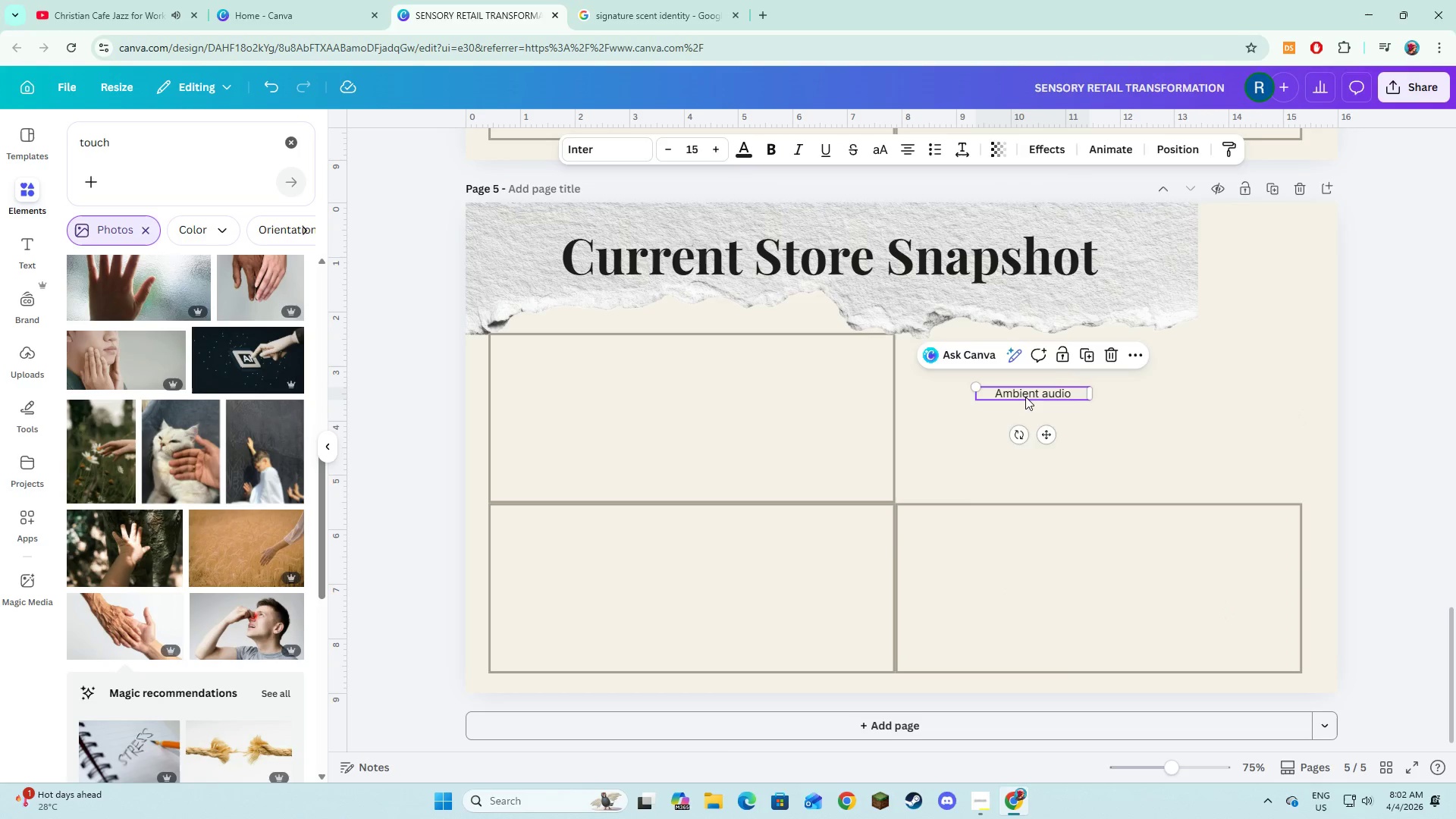 
key(Backspace)
 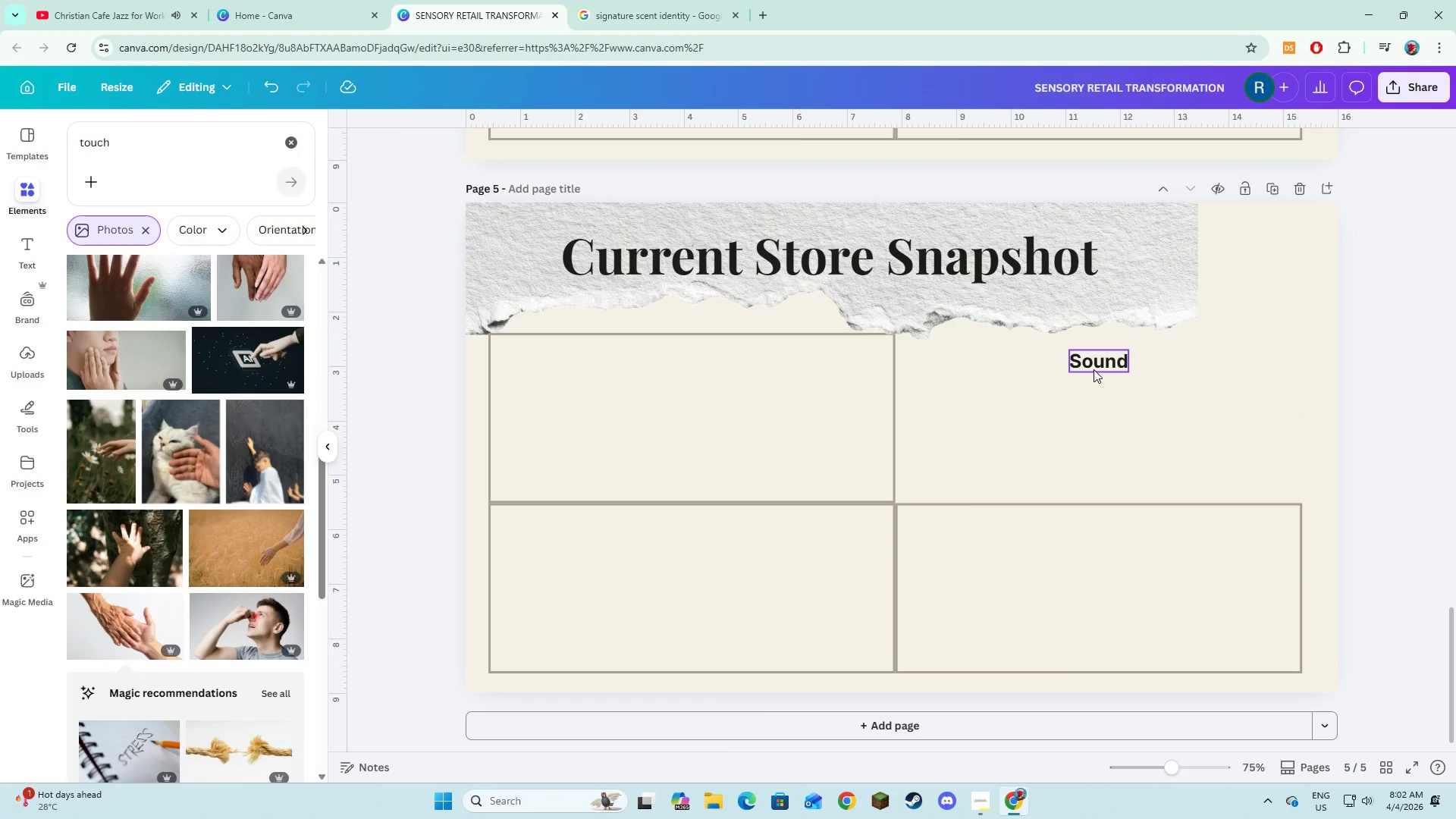 
left_click([1094, 369])
 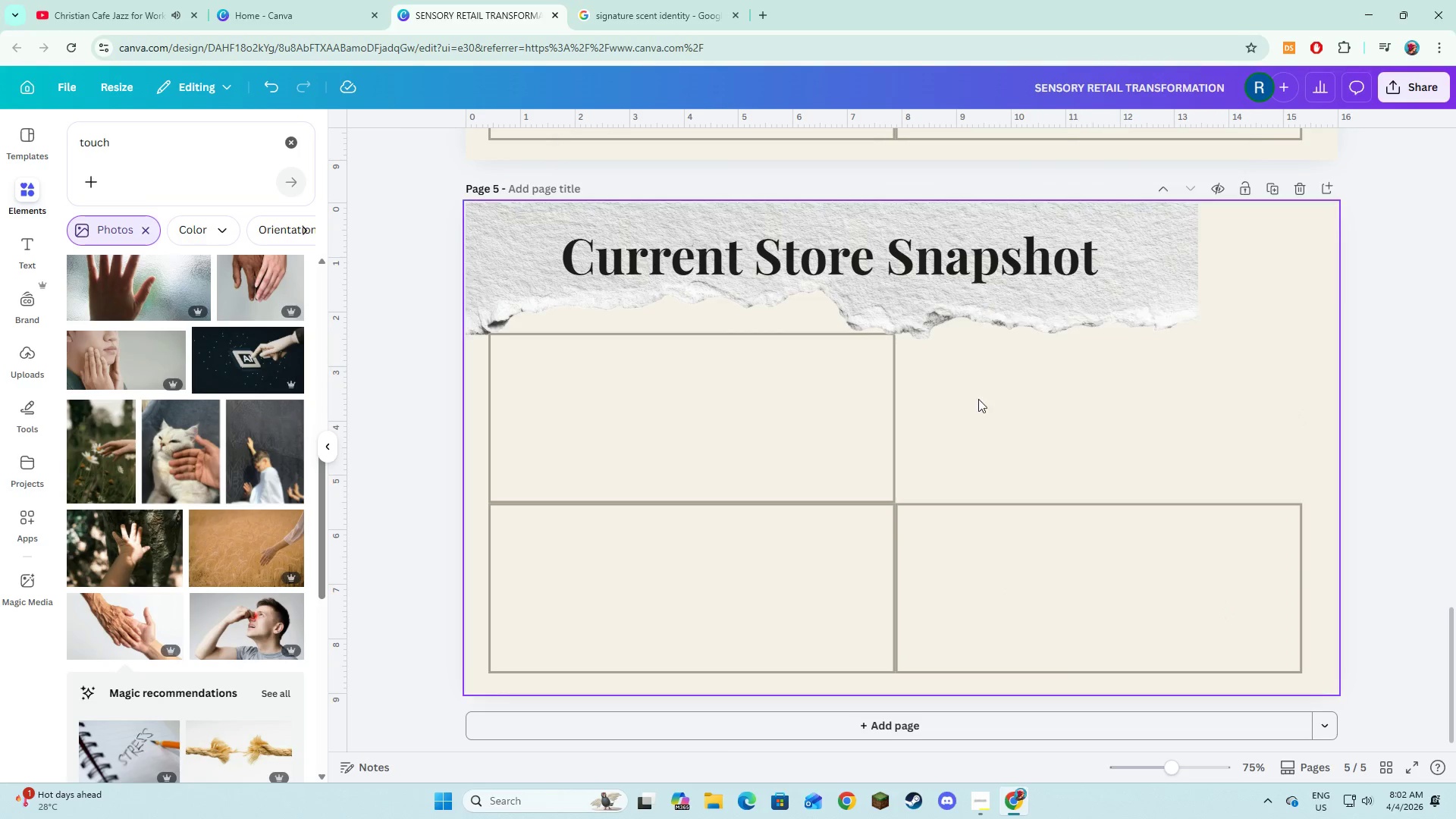 
key(Backspace)
 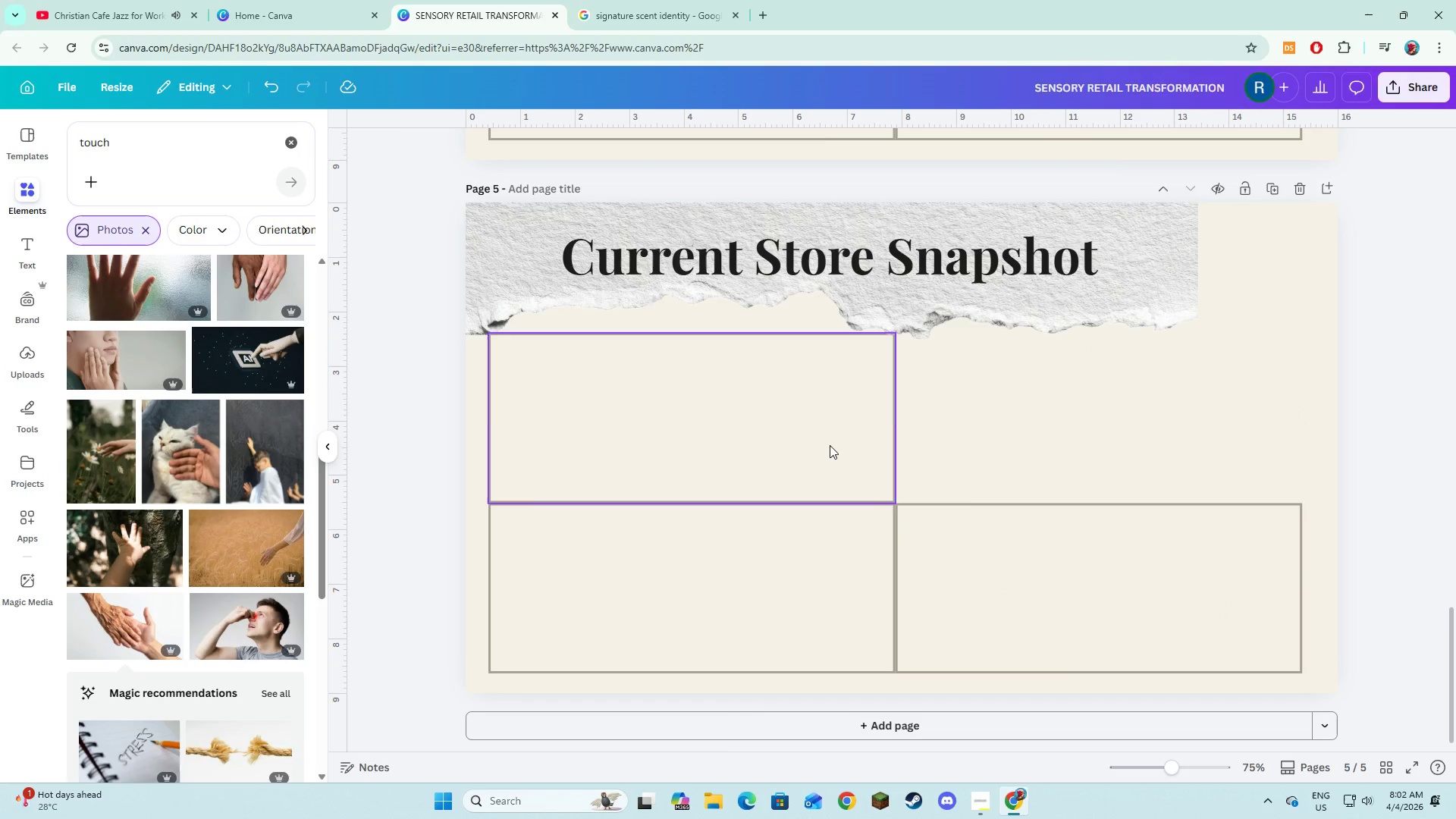 
left_click([830, 445])
 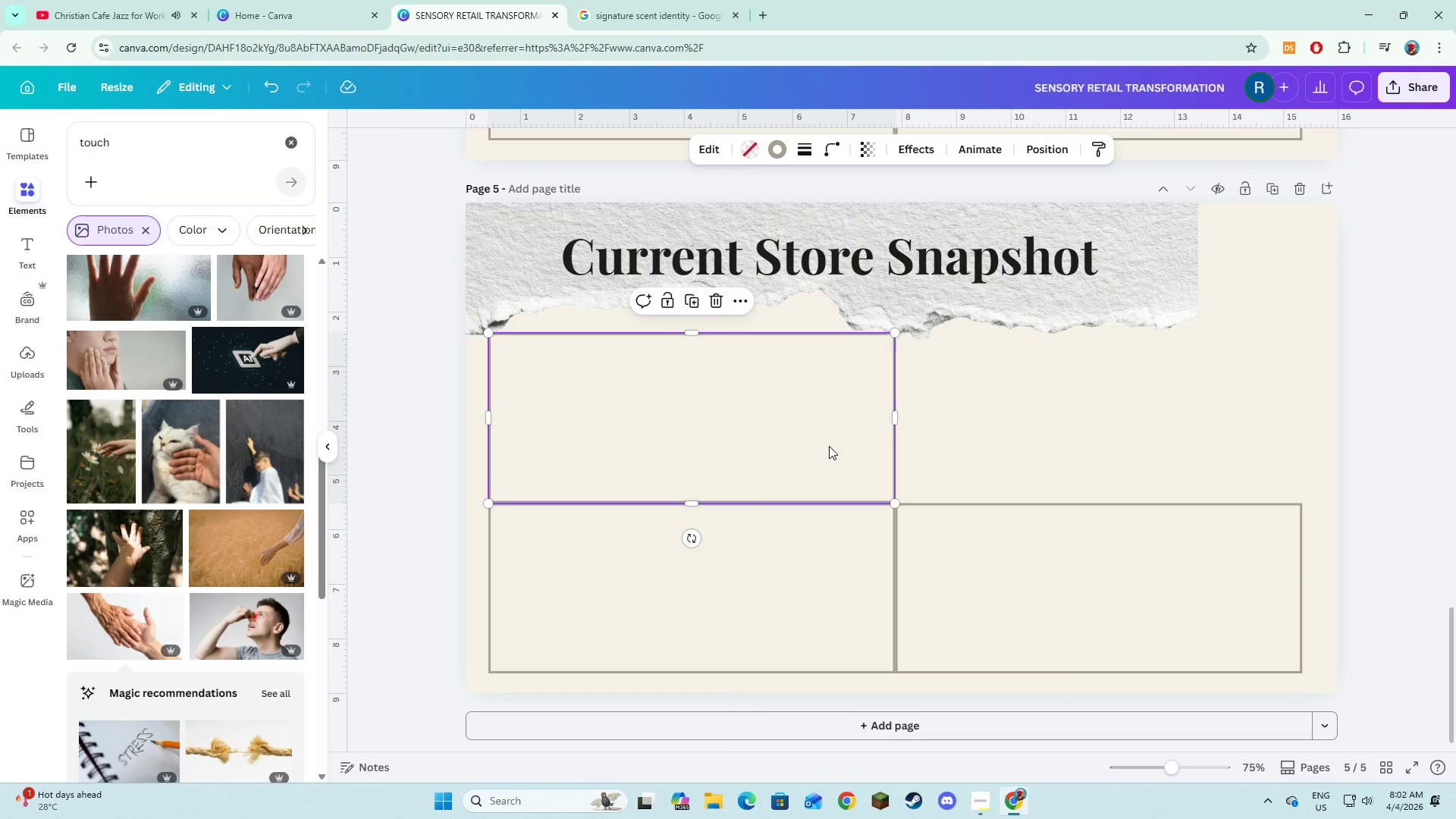 
key(Backspace)
 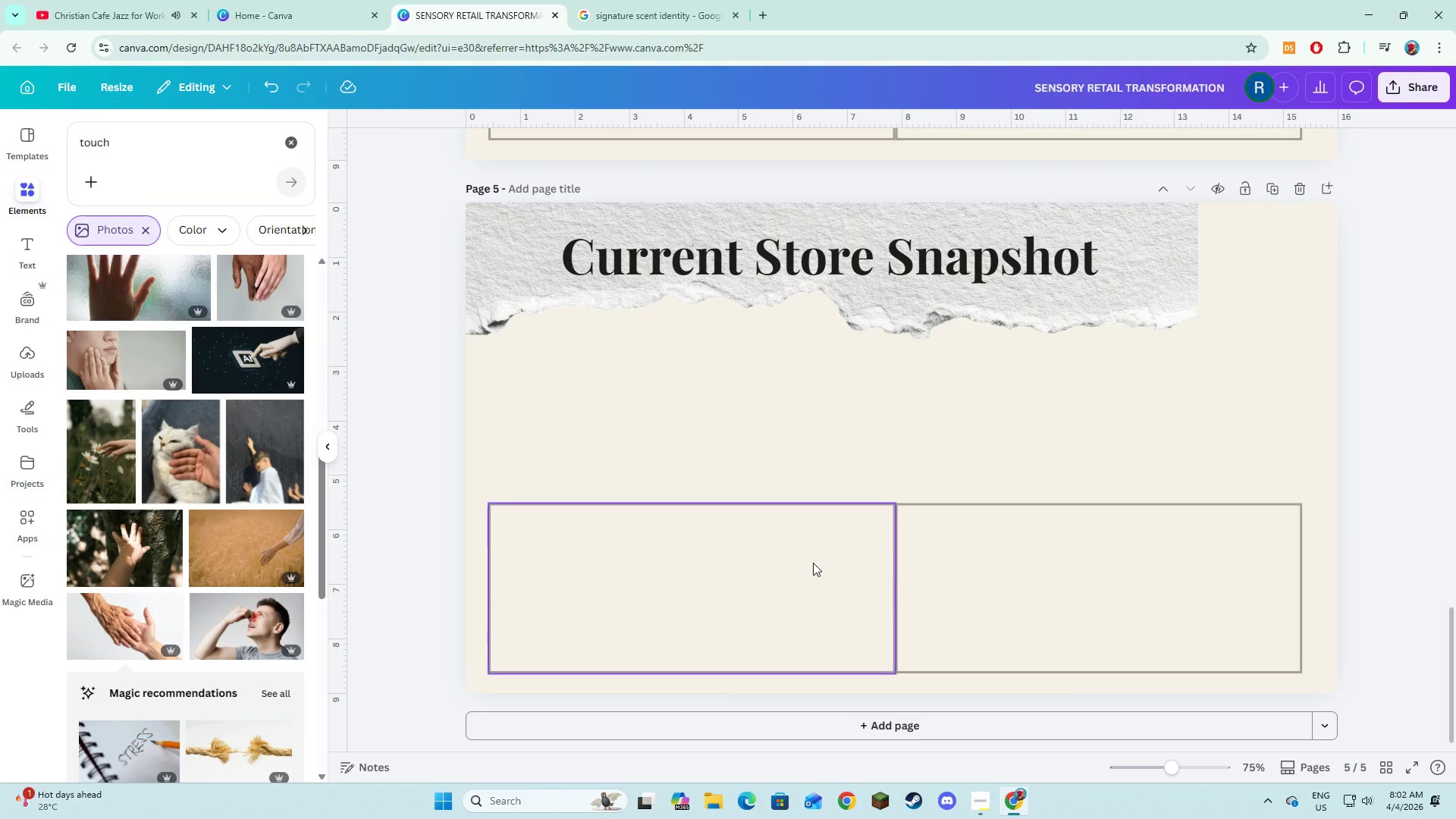 
double_click([813, 563])
 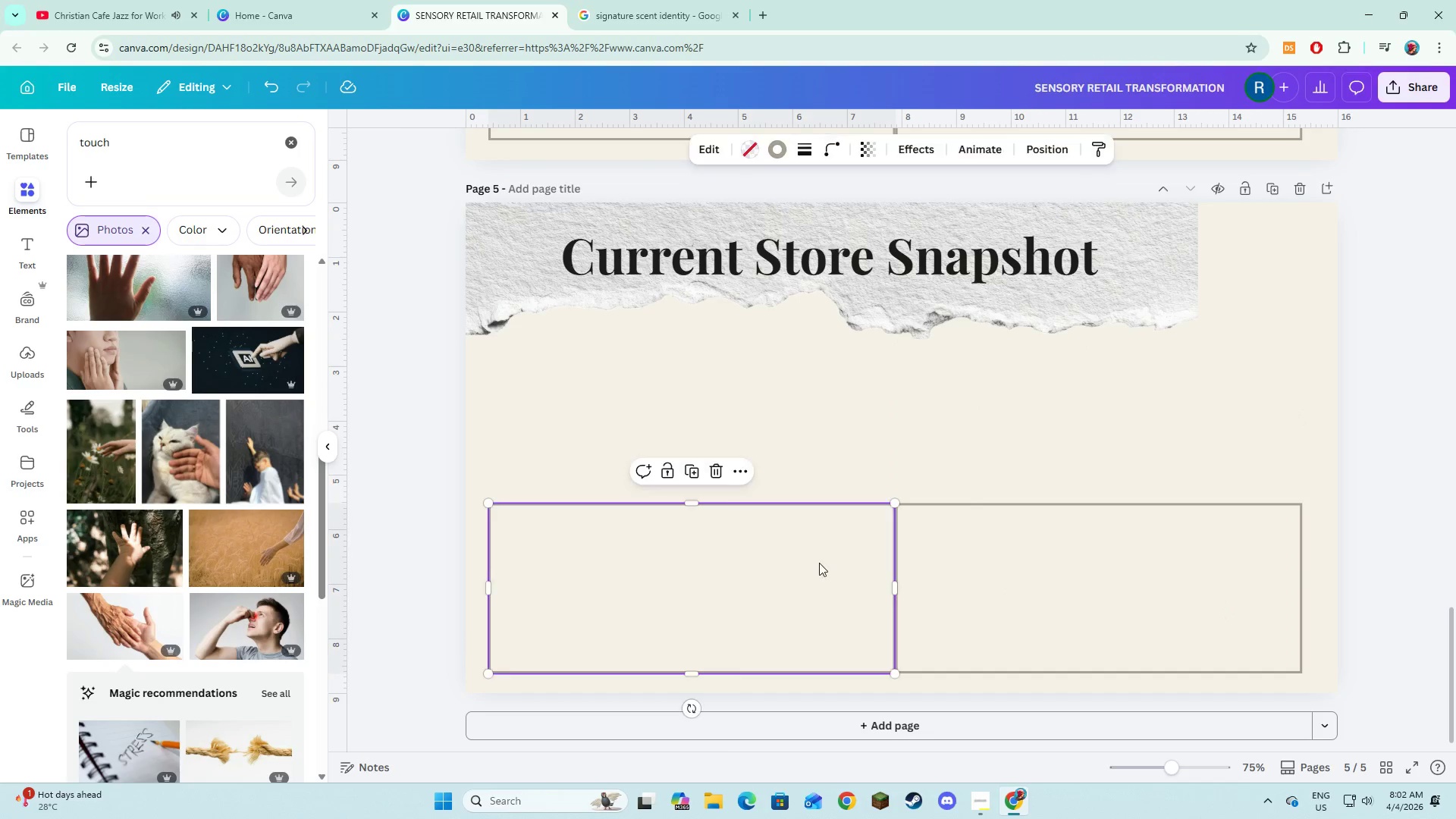 
key(Backspace)
 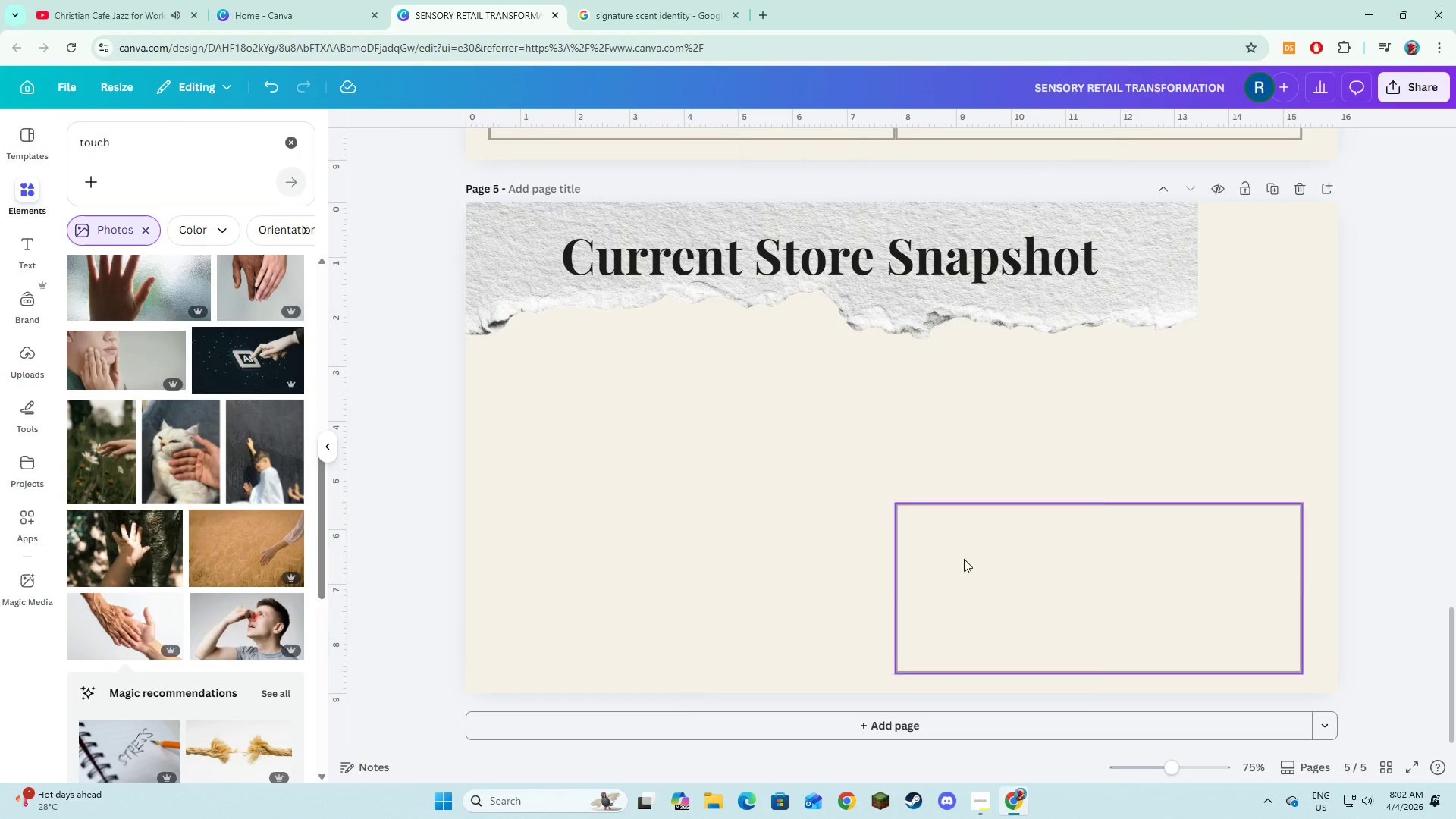 
triple_click([964, 559])
 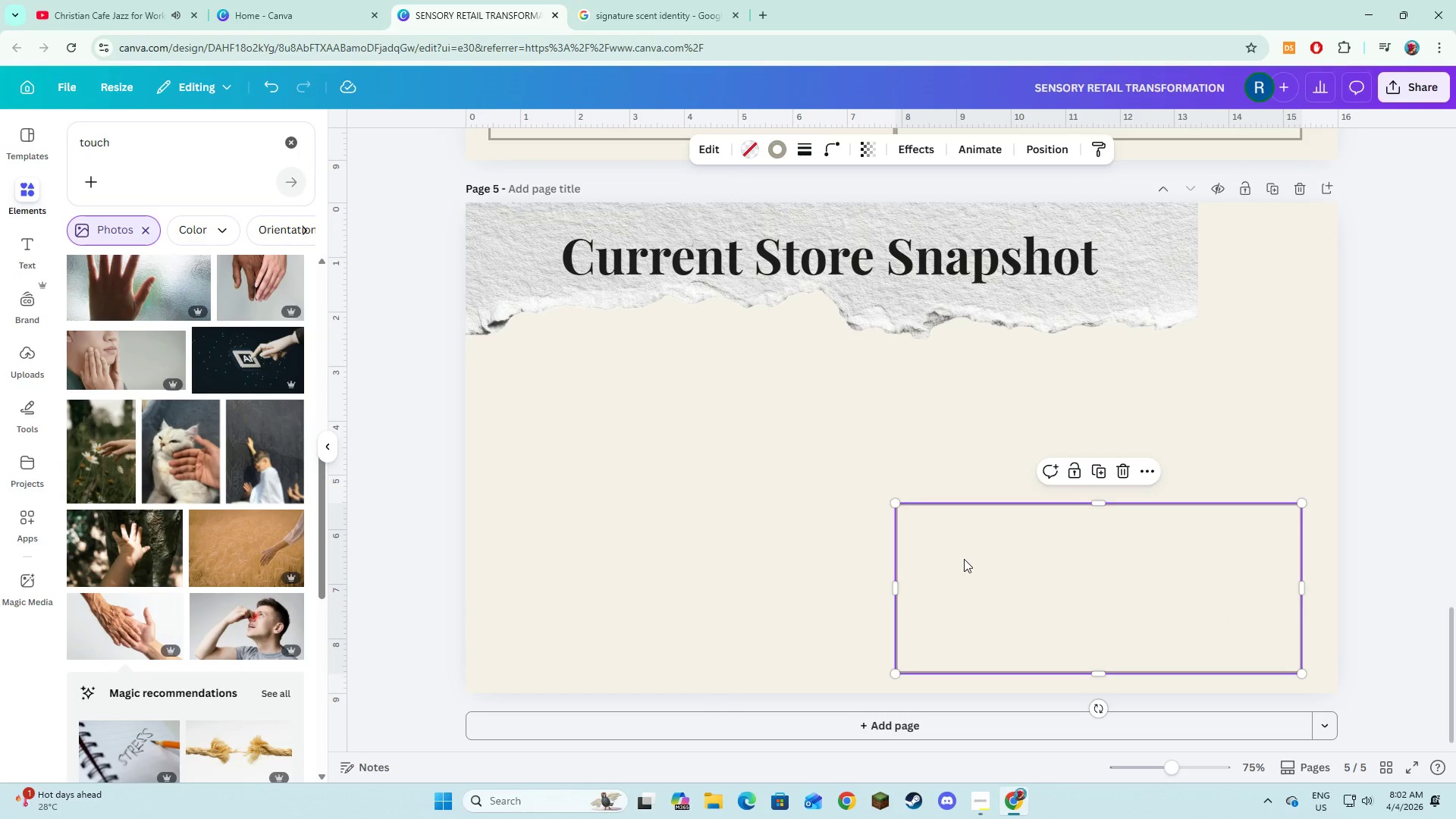 
key(Backspace)
 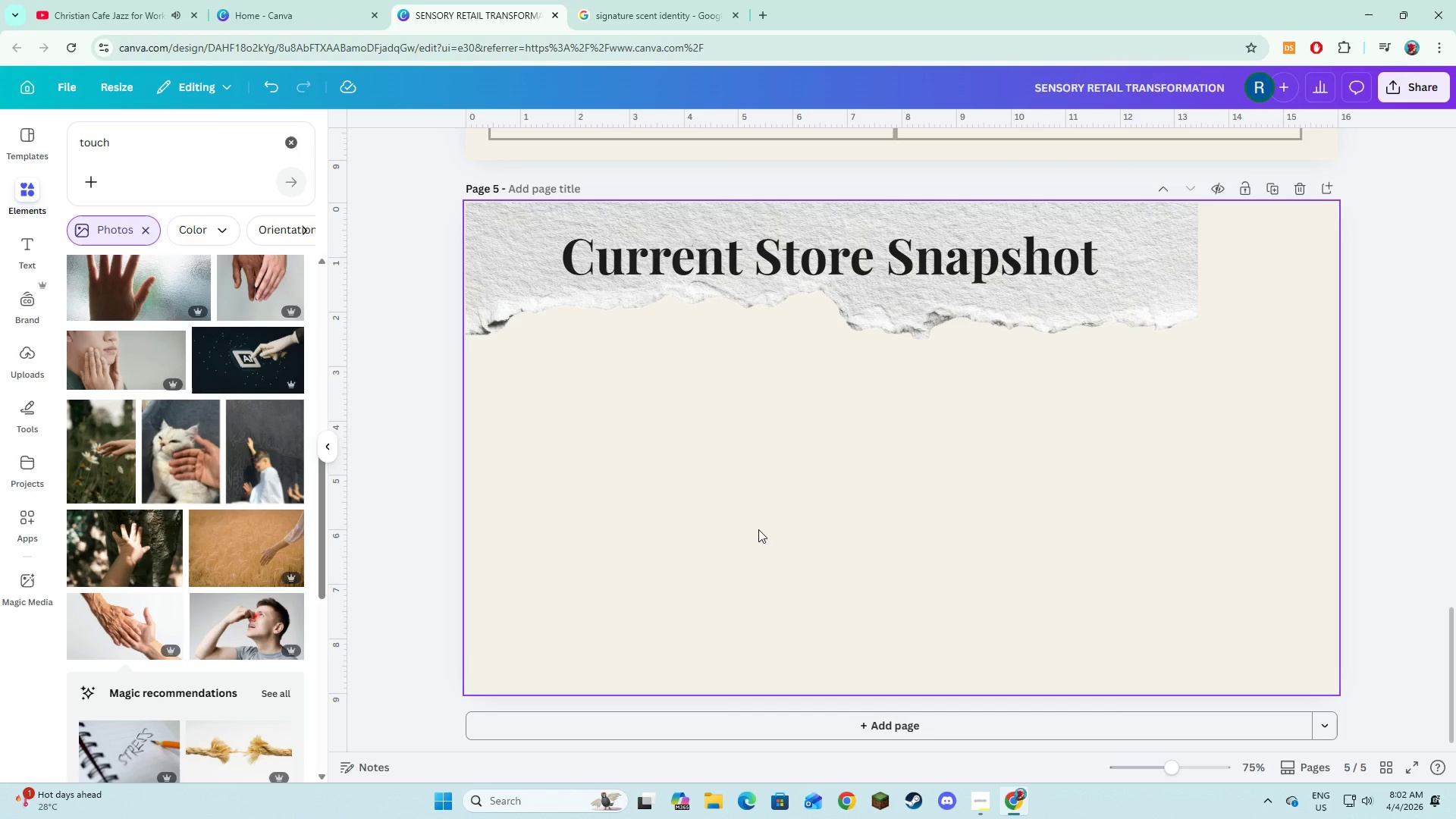 
wait(8.41)
 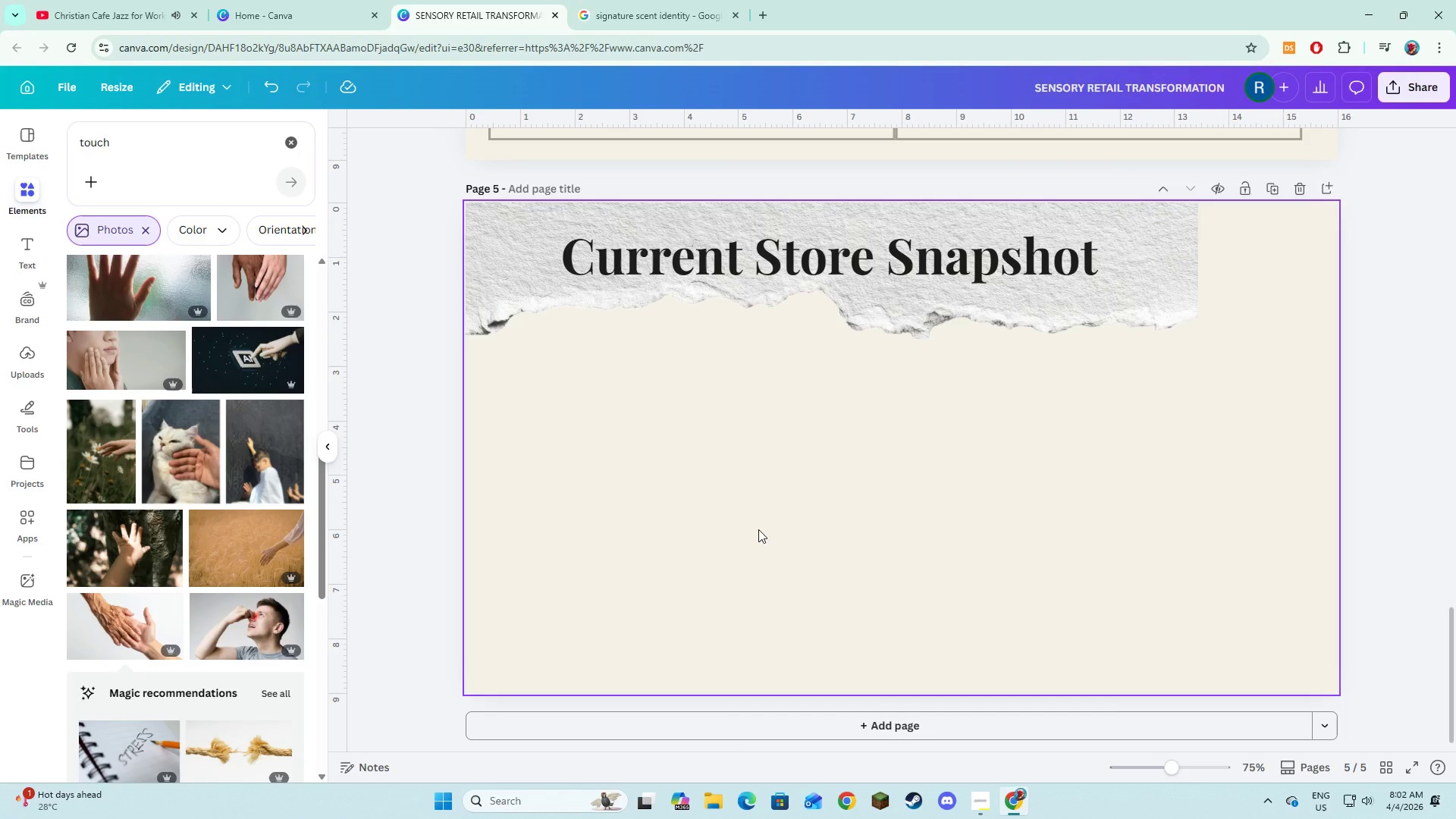 
left_click_drag(start_coordinate=[159, 136], to_coordinate=[80, 130])
 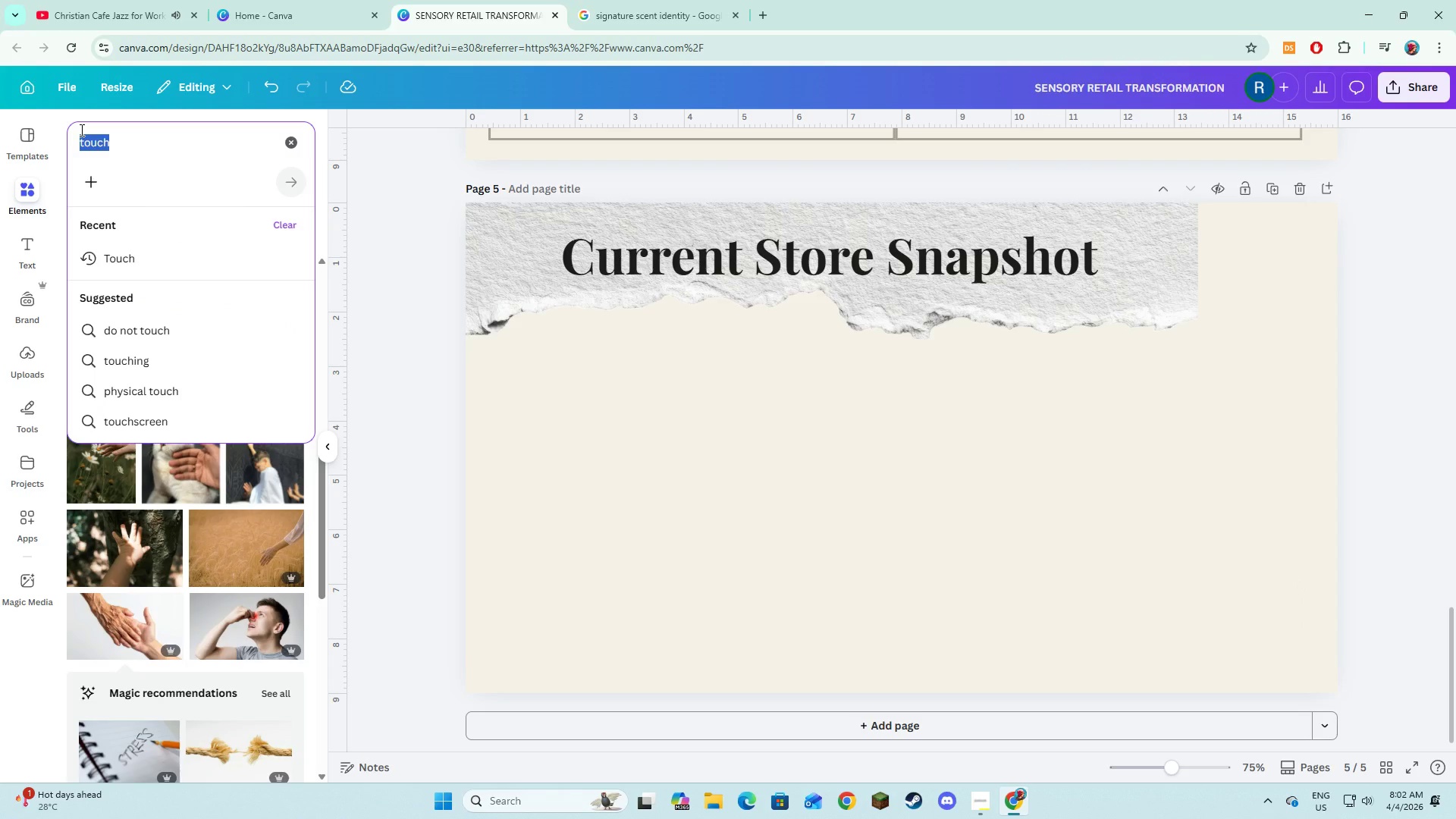 
type(book store)
 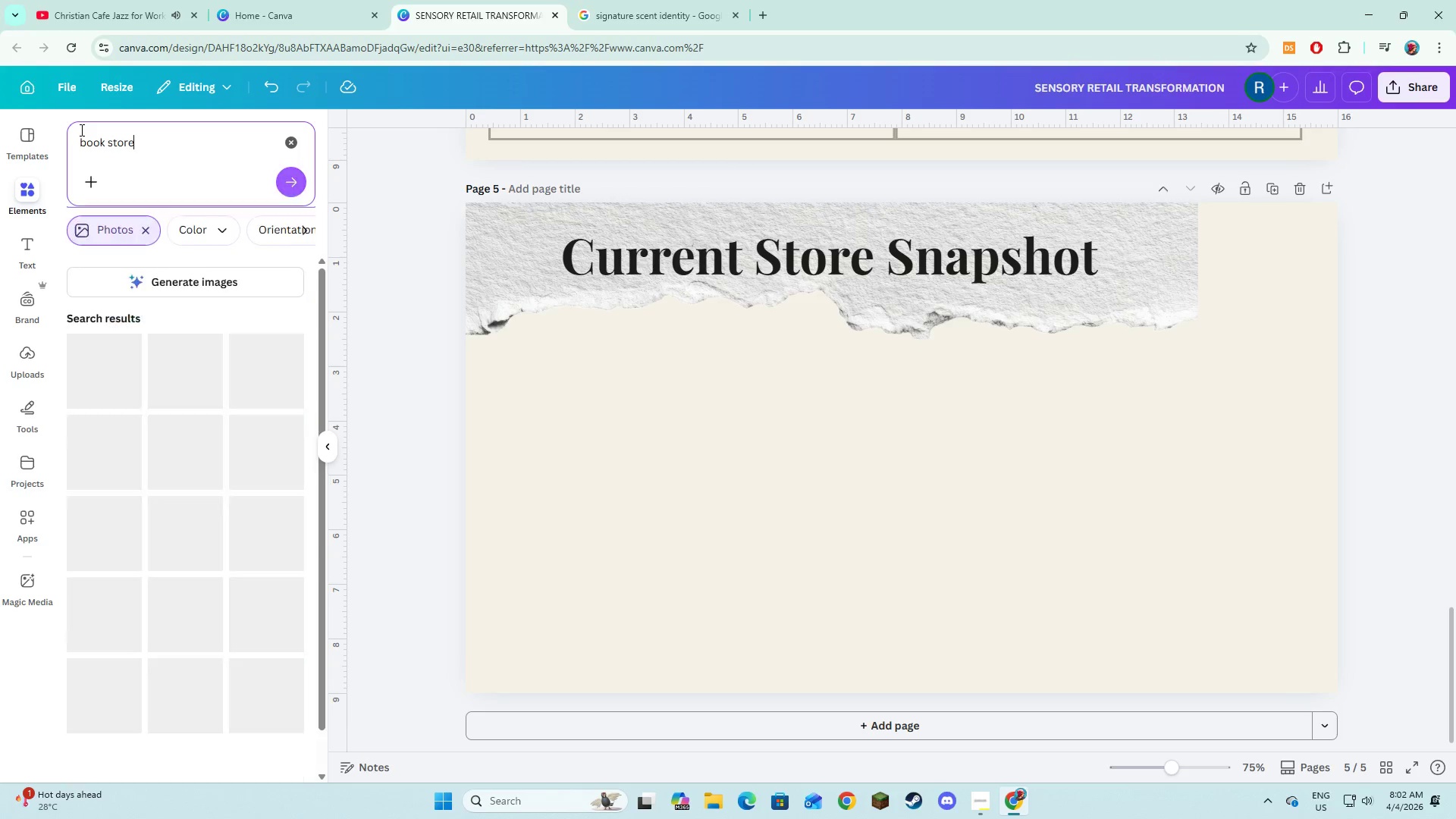 
key(Enter)
 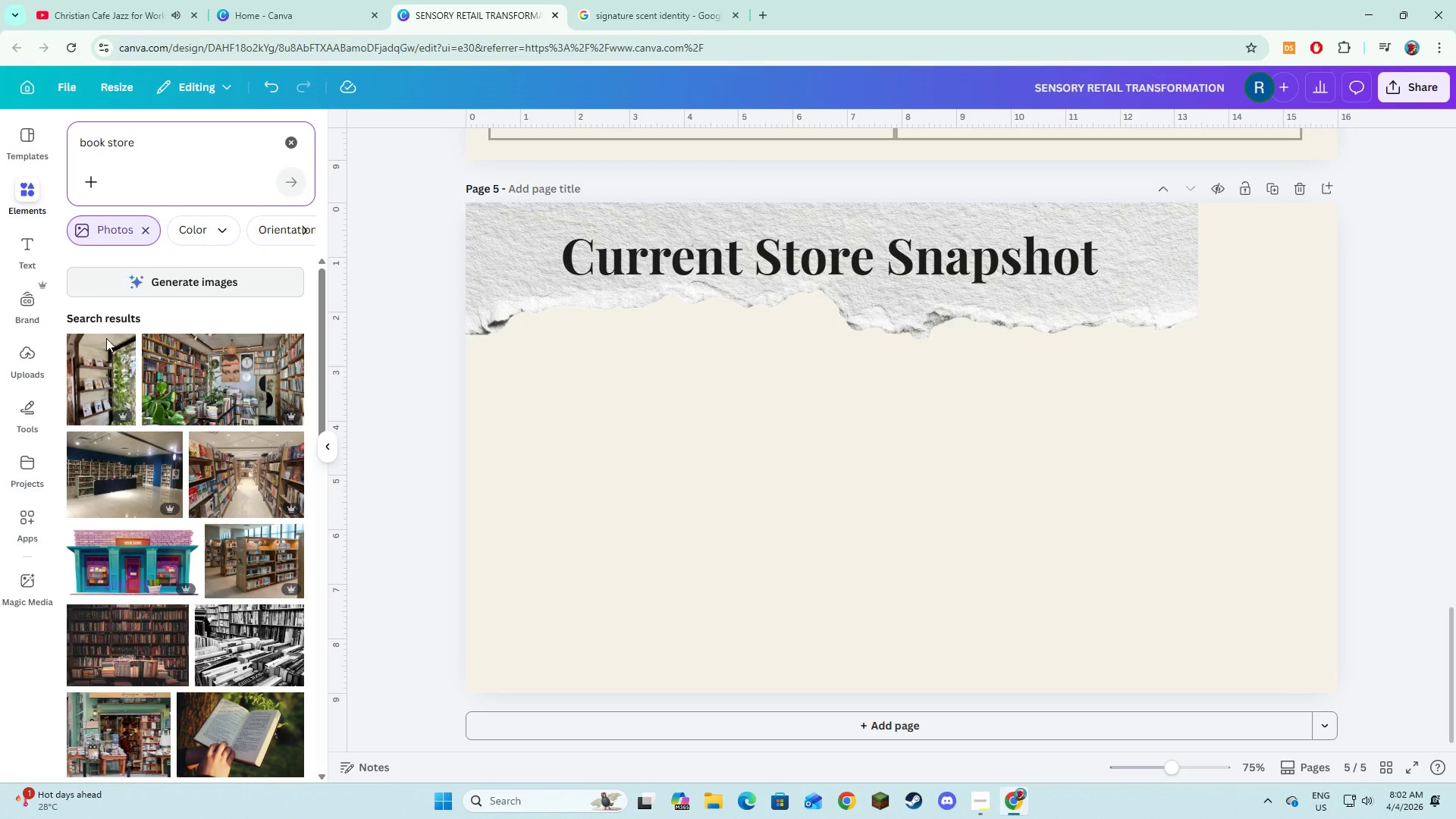 
scroll: coordinate [198, 526], scroll_direction: down, amount: 3.0
 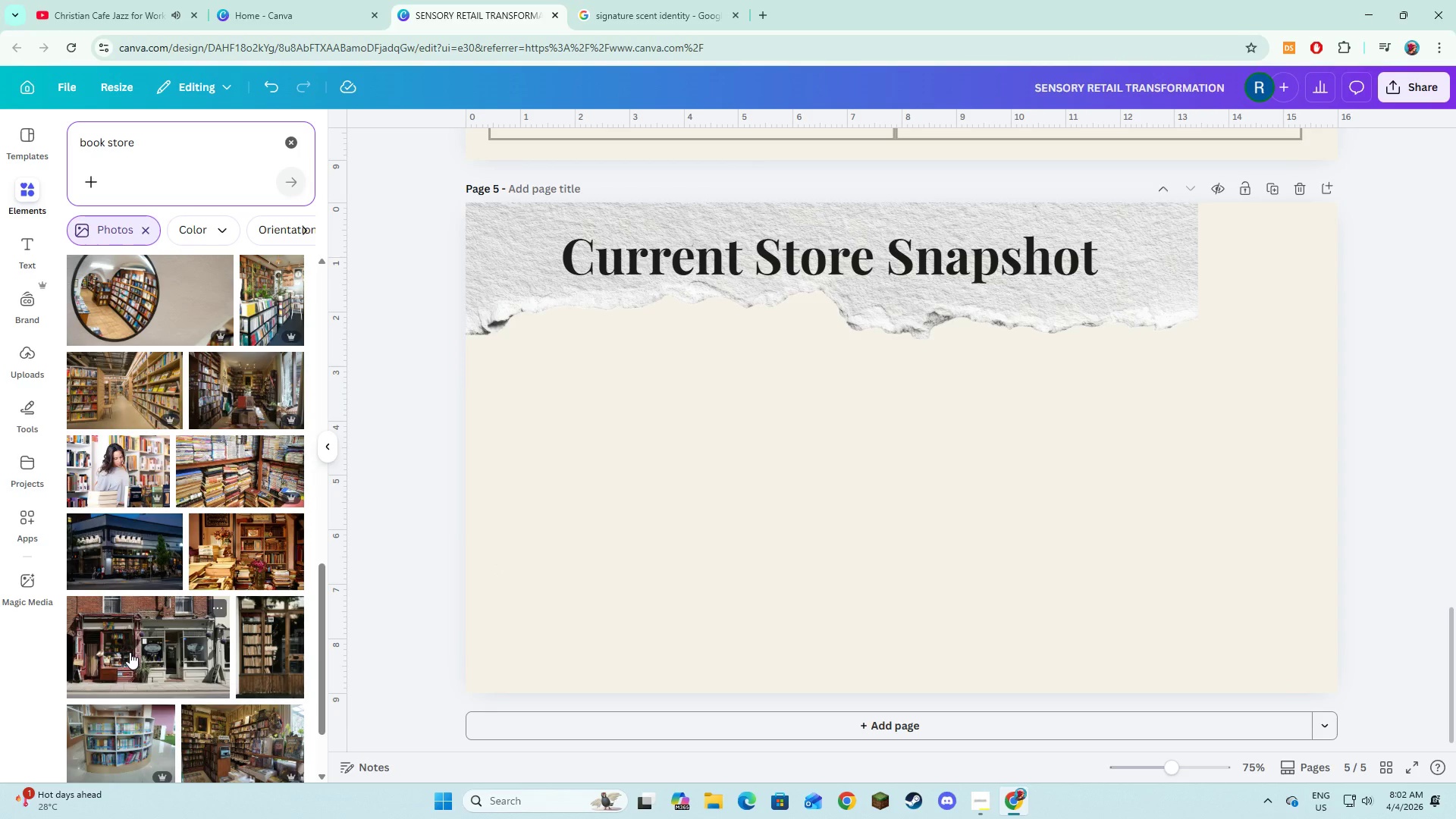 
left_click([130, 652])
 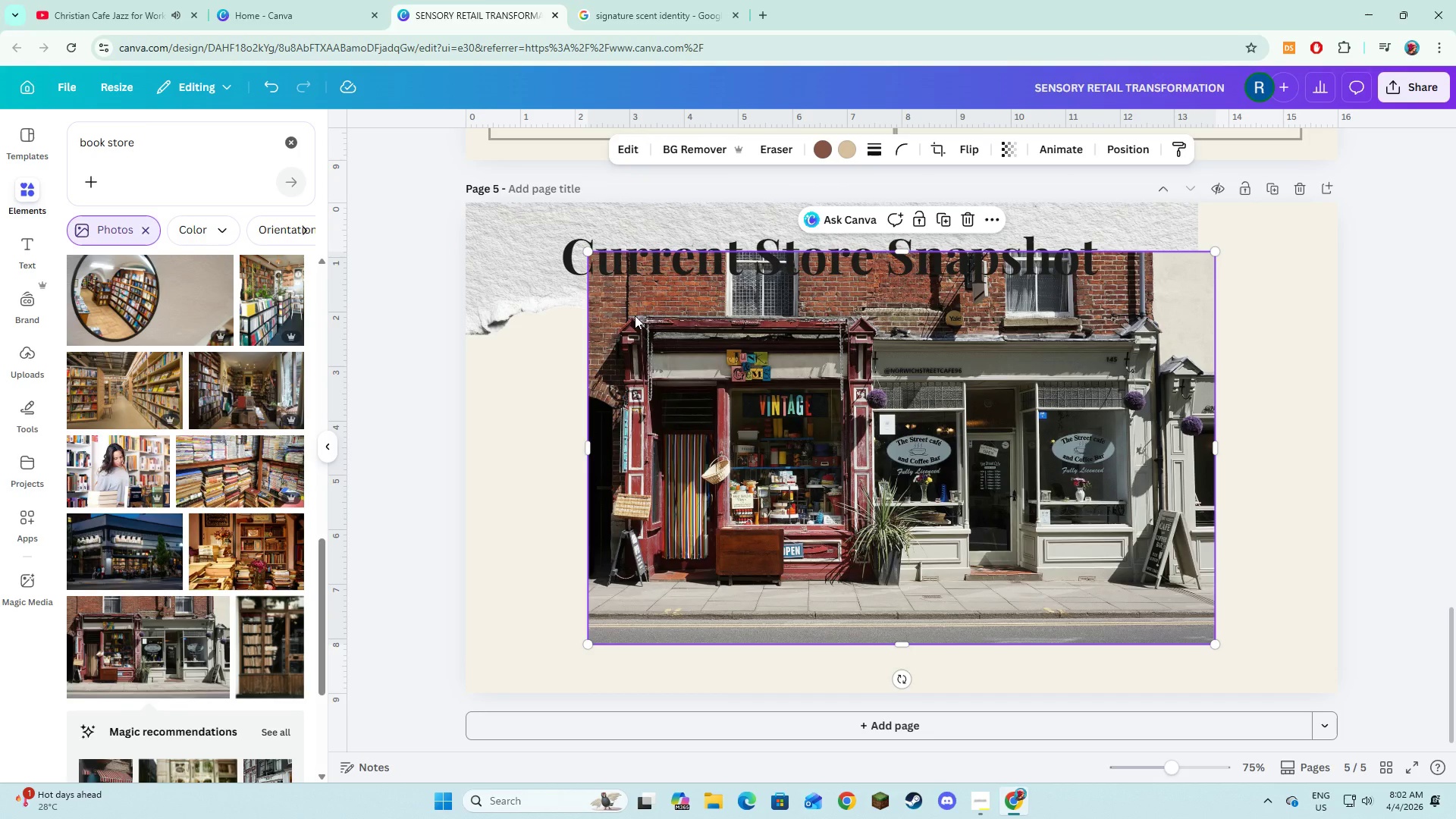 
left_click([647, 0])
 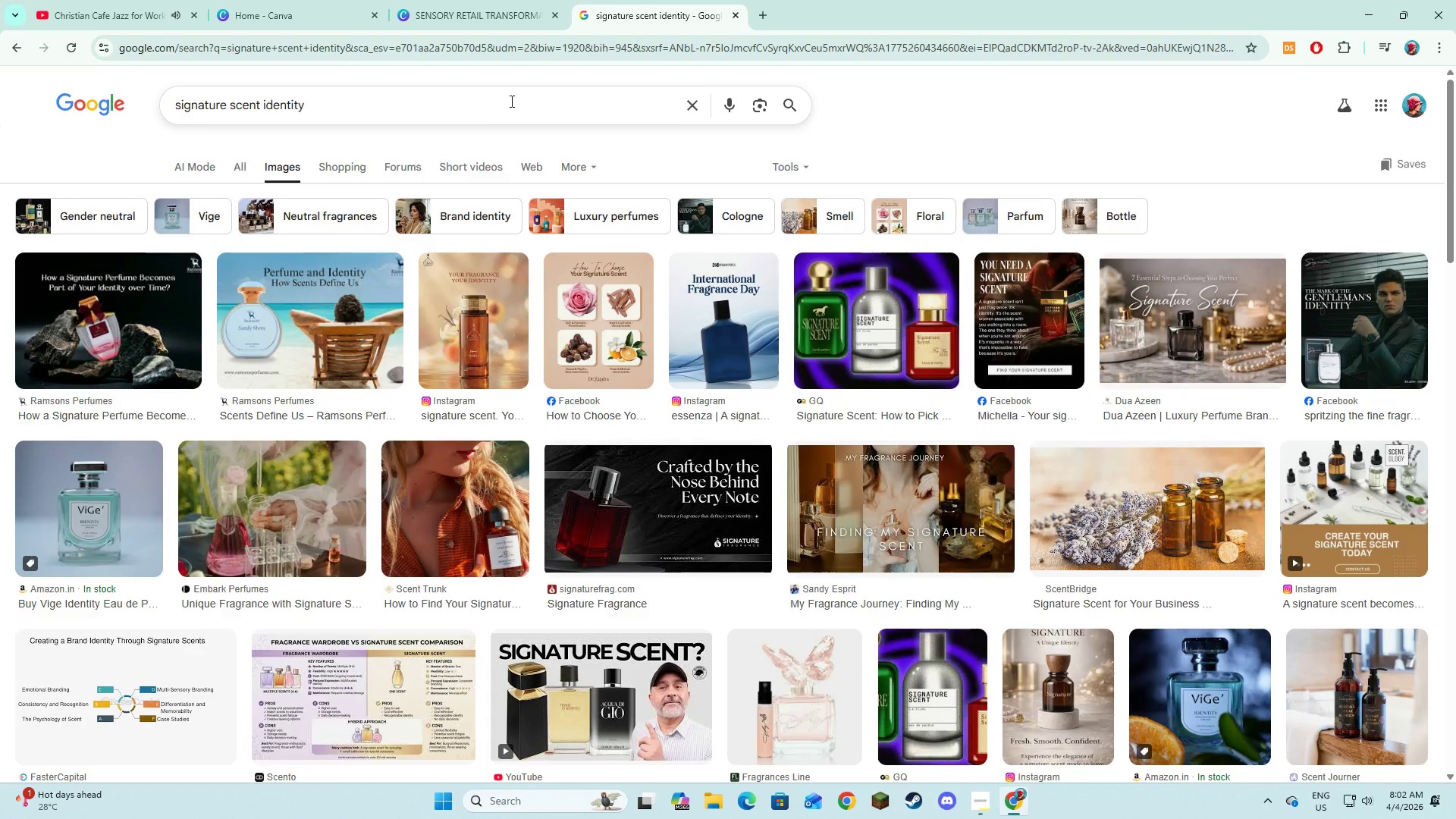 
left_click_drag(start_coordinate=[510, 101], to_coordinate=[33, 102])
 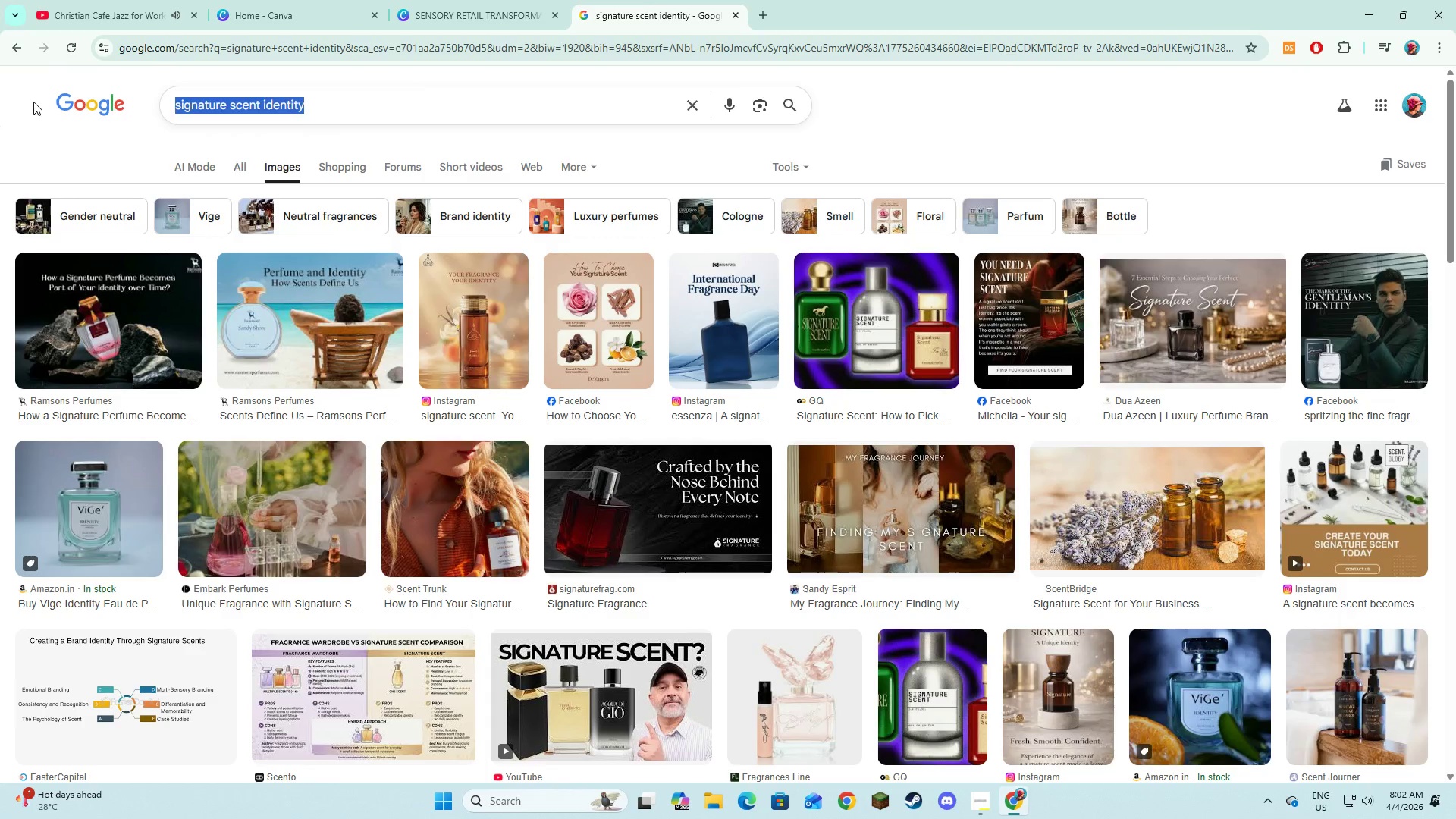 
type(editorial annotation )
 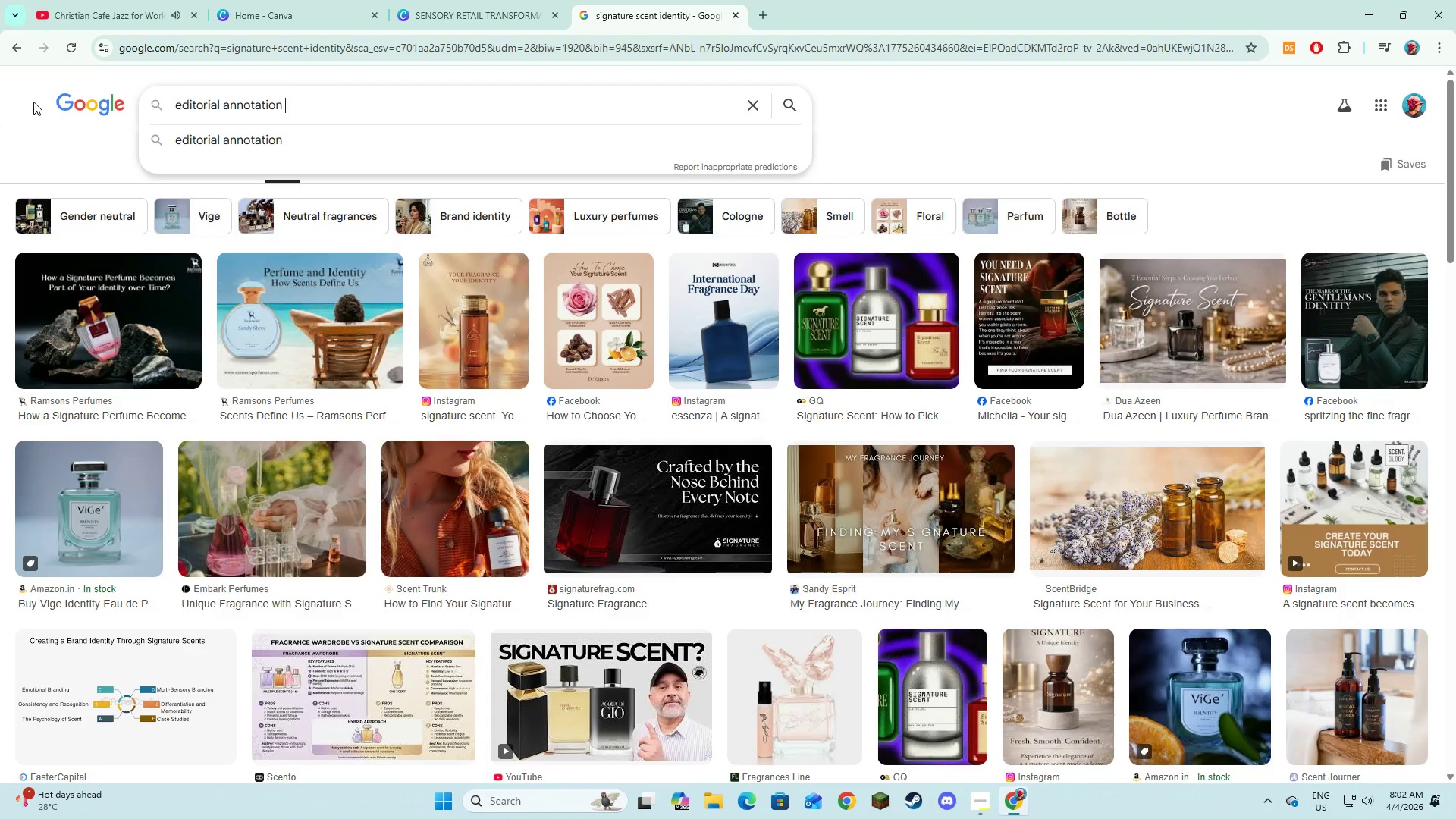 
key(Enter)
 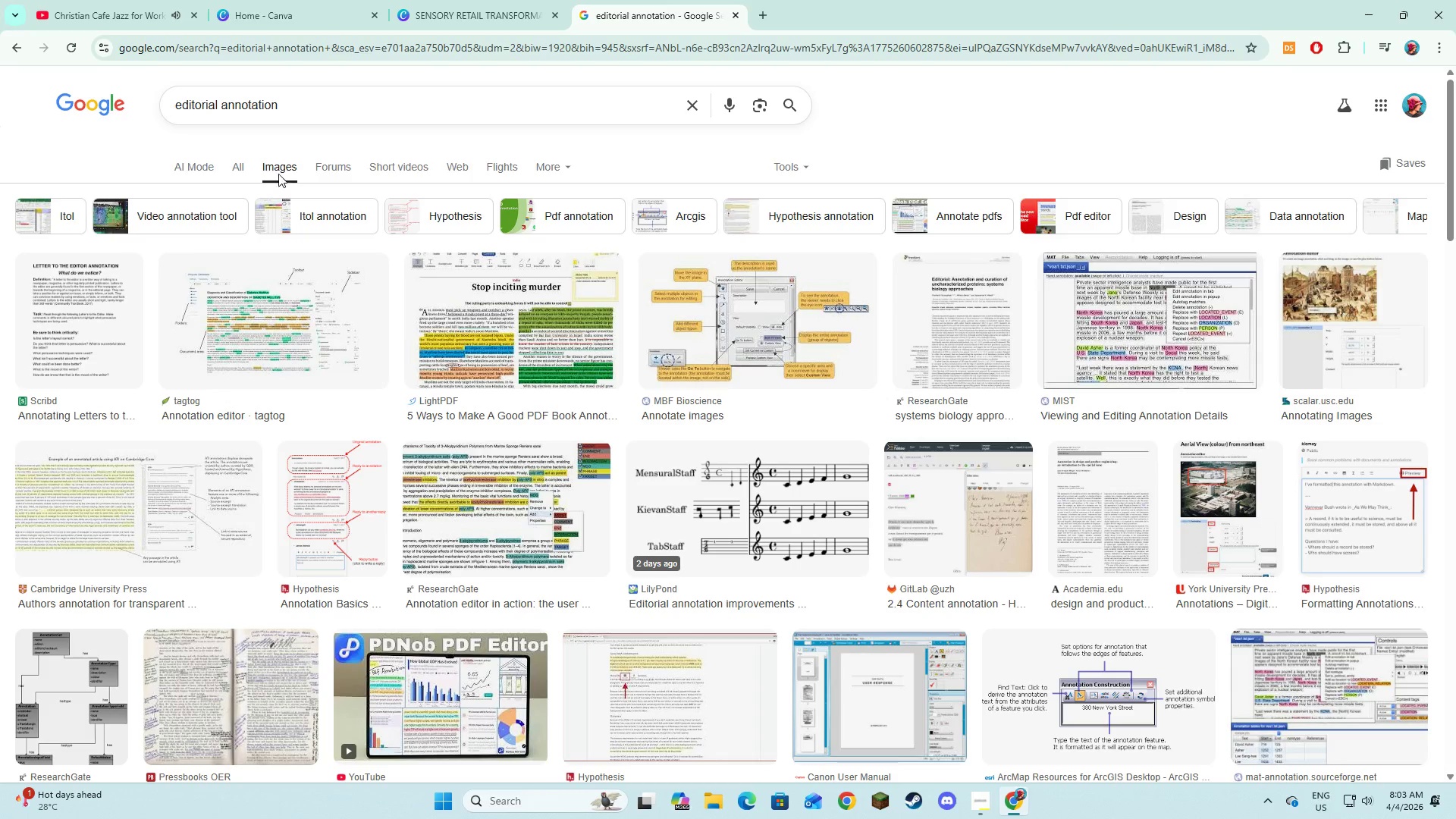 
left_click([311, 109])
 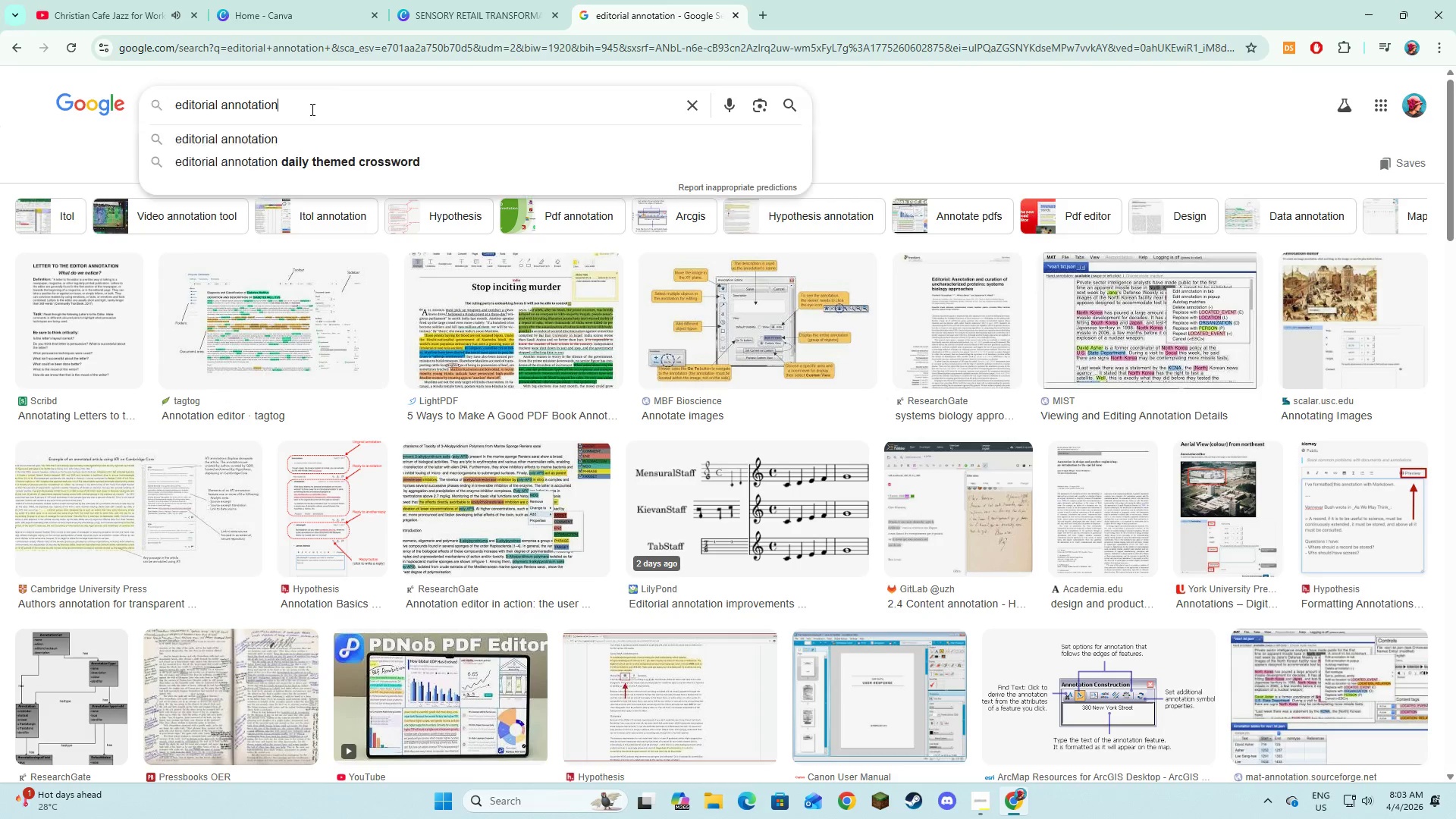 
type( sam)
key(Backspace)
key(Backspace)
key(Backspace)
type(style sample in newspaper)
 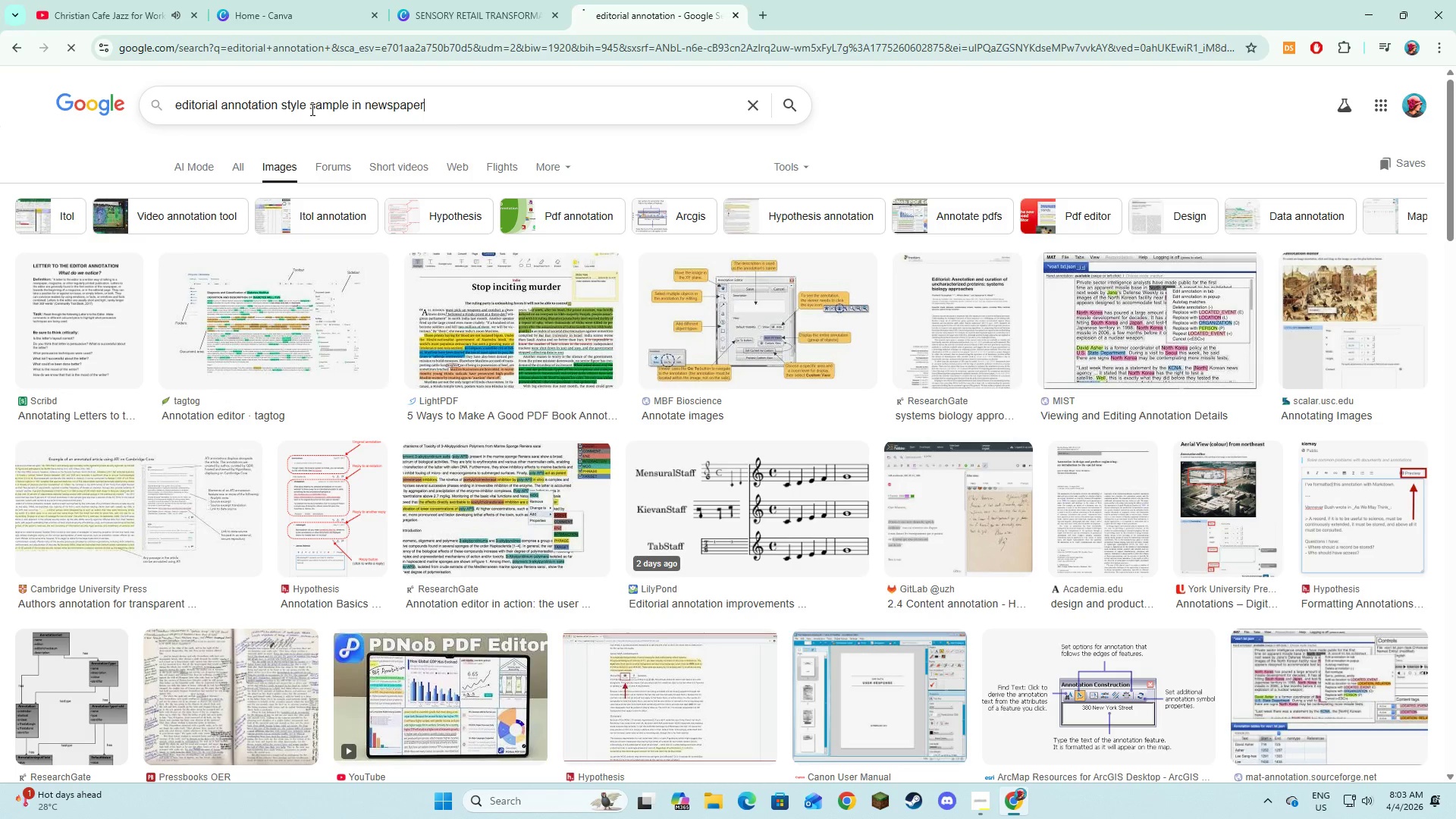 
key(Enter)
 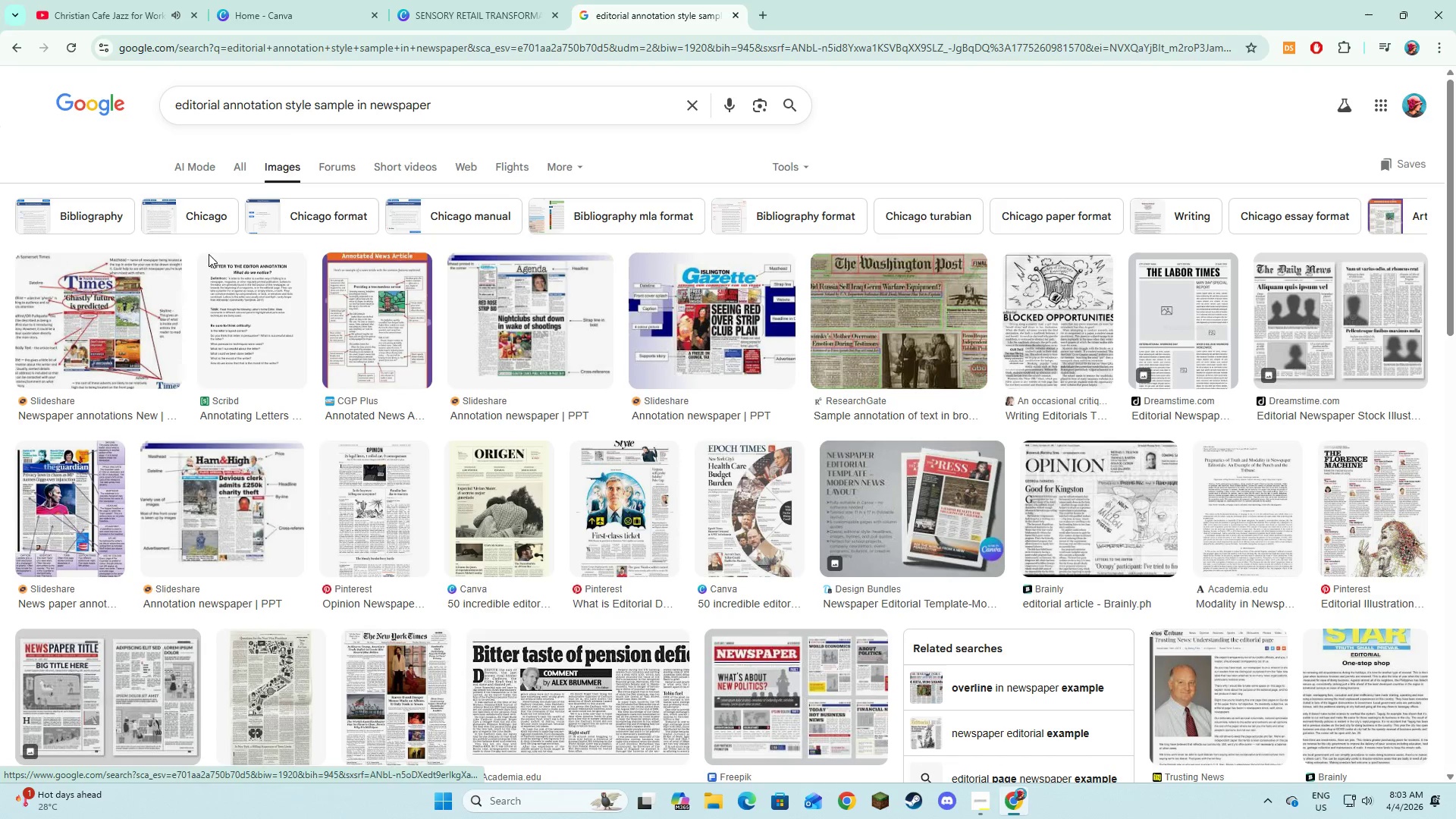 
left_click([162, 326])
 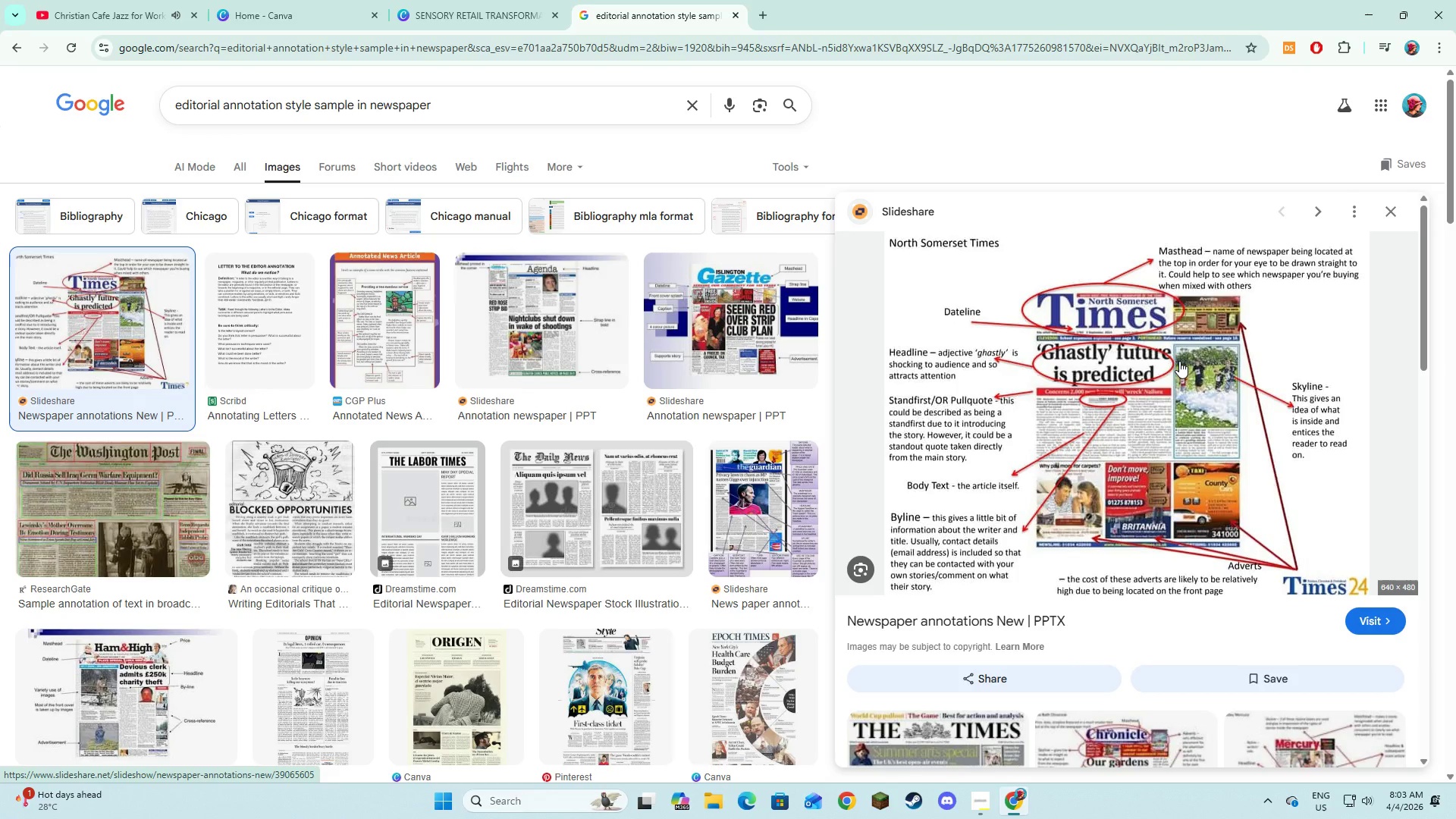 
wait(7.52)
 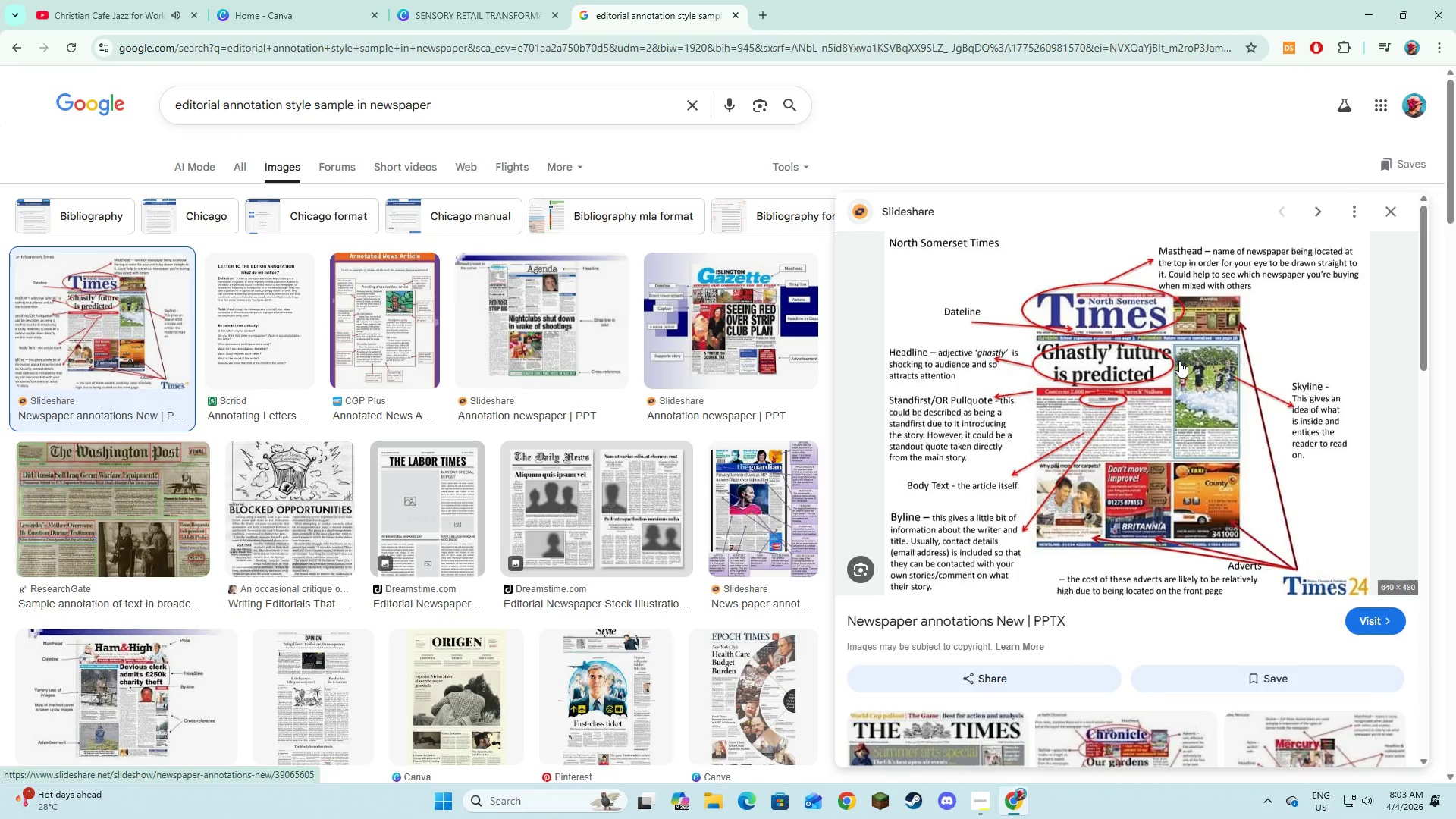 
left_click([516, 0])
 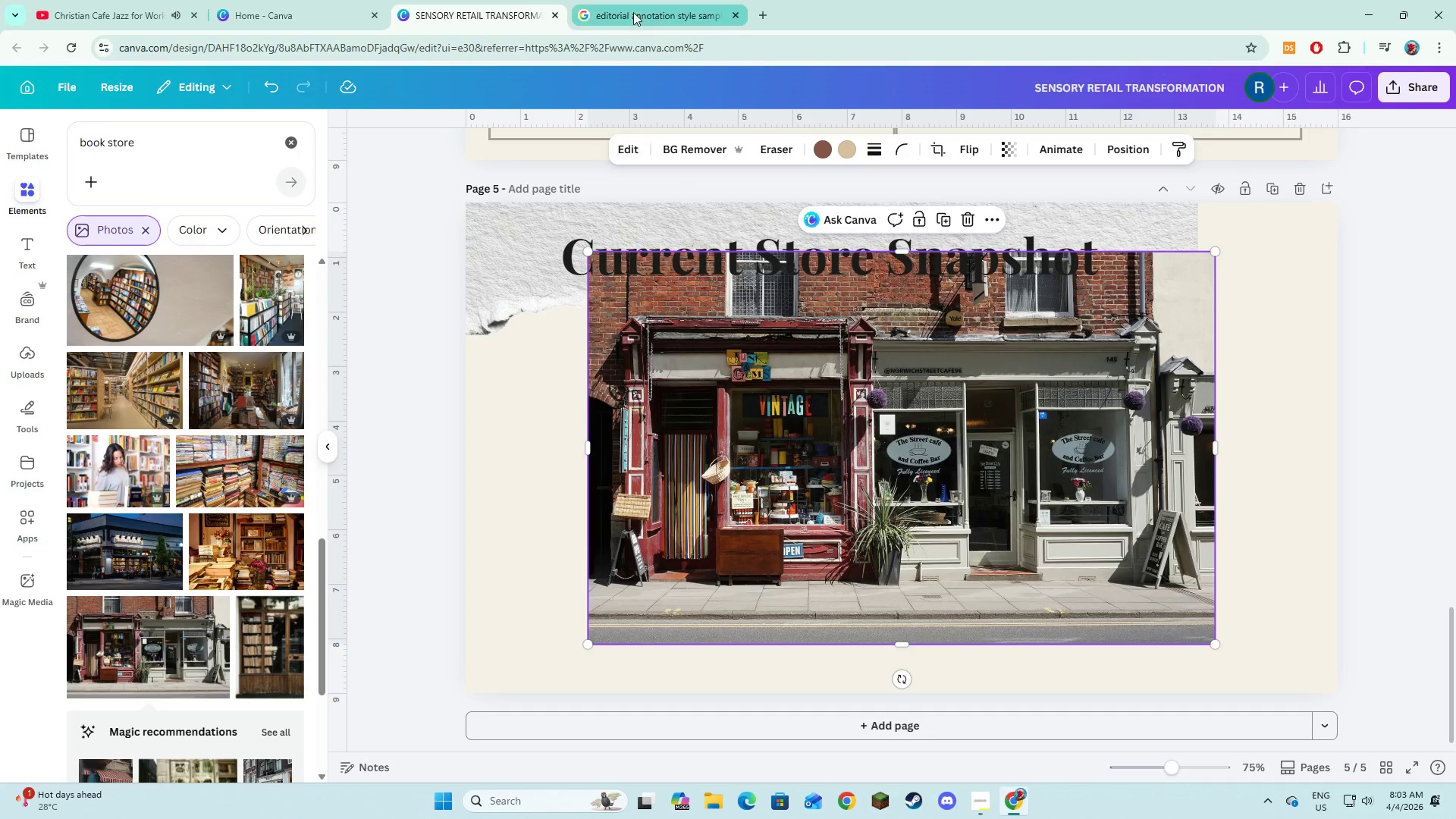 
left_click([822, 423])
 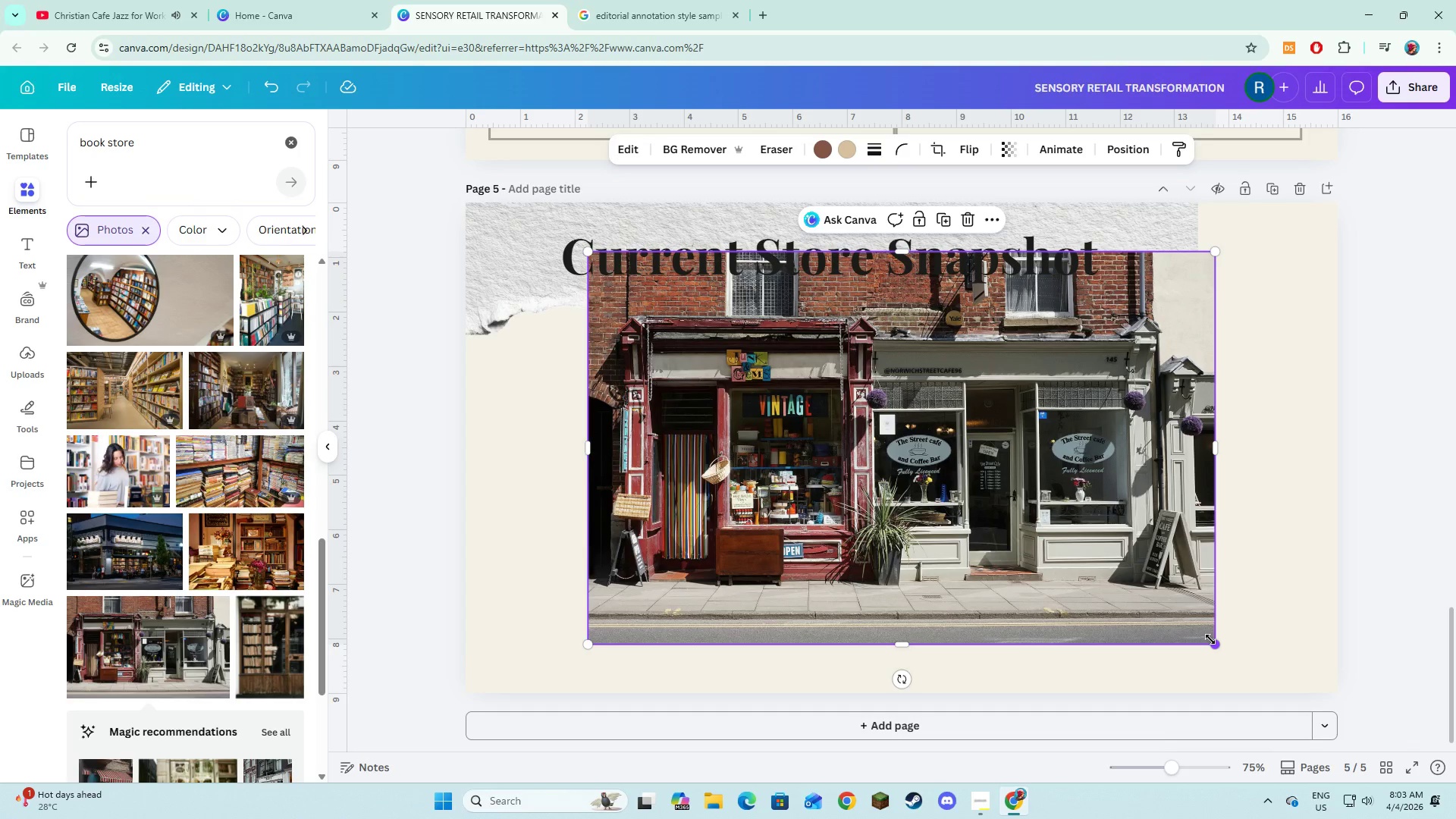 
left_click_drag(start_coordinate=[1210, 639], to_coordinate=[1063, 534])
 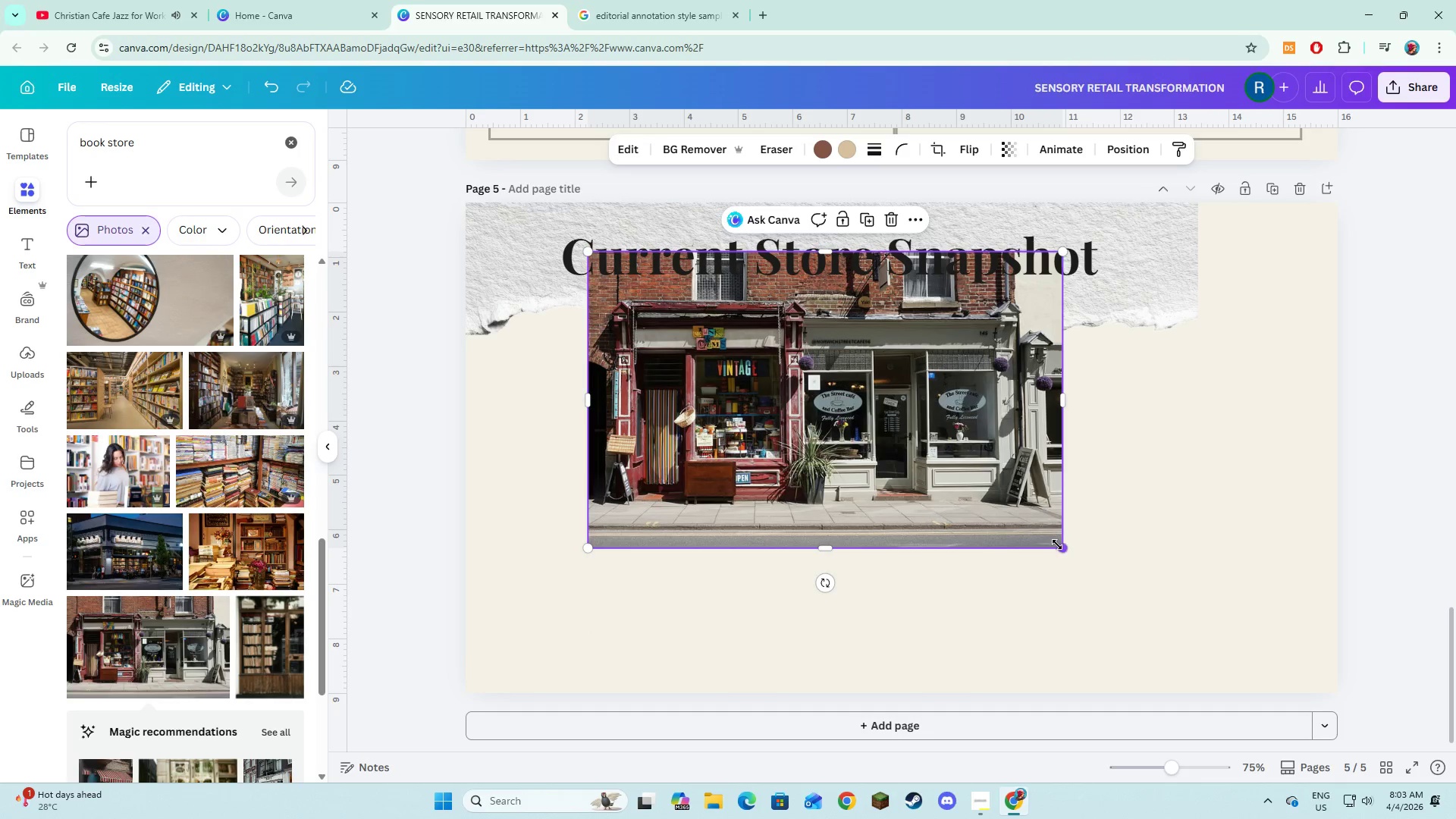 
left_click_drag(start_coordinate=[1058, 544], to_coordinate=[865, 403])
 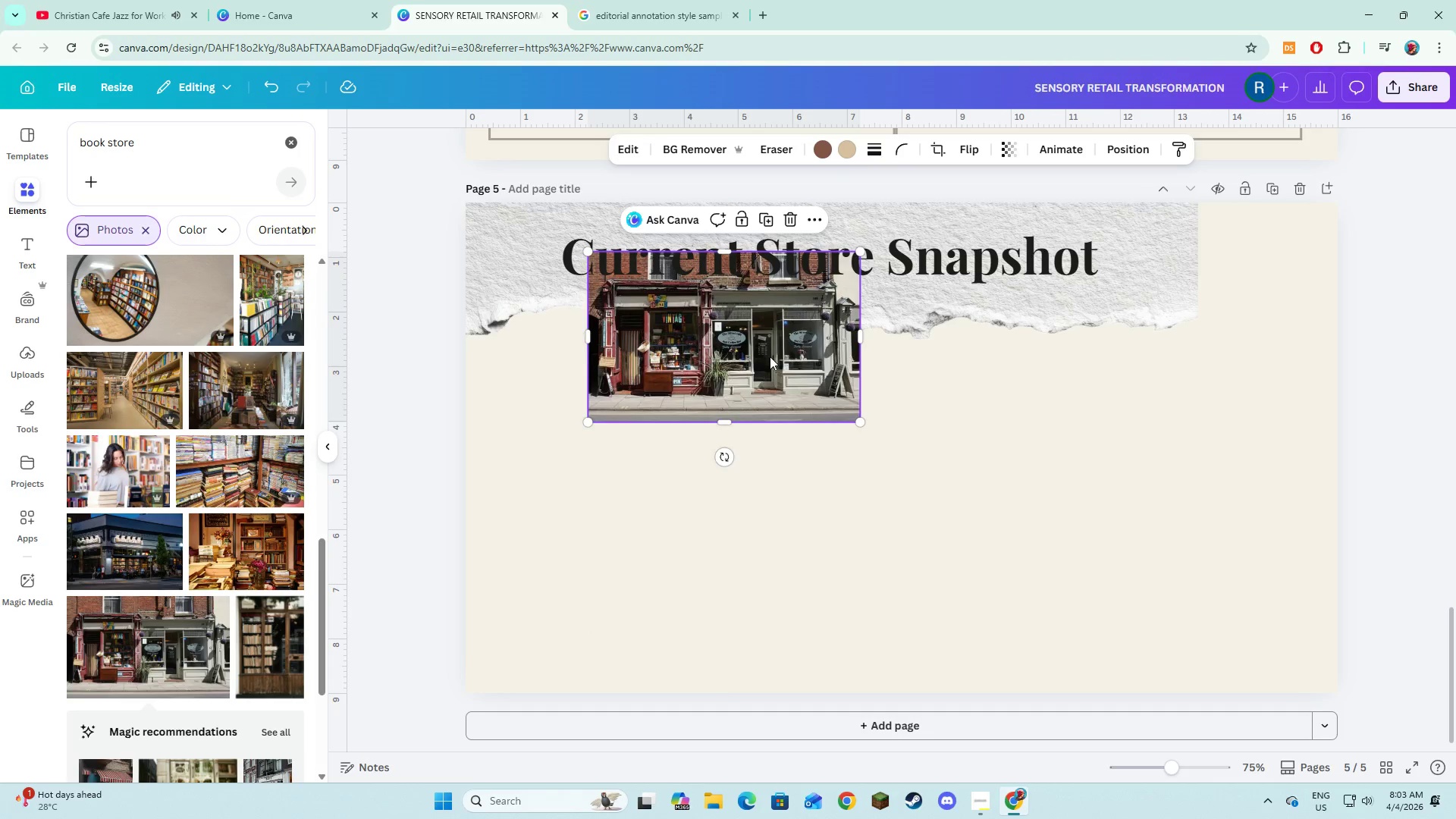 
left_click_drag(start_coordinate=[768, 353], to_coordinate=[774, 446])
 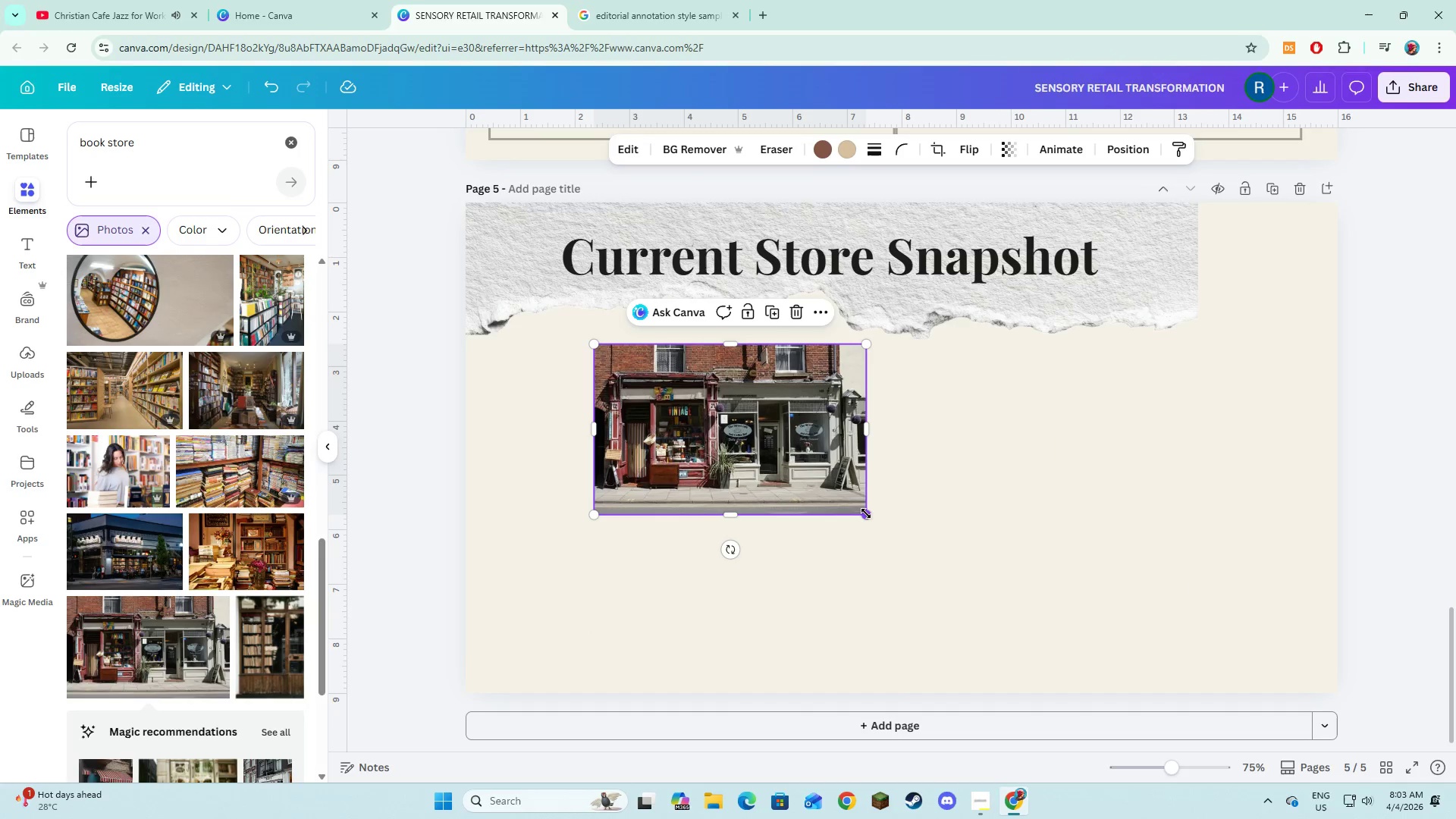 
left_click_drag(start_coordinate=[866, 513], to_coordinate=[819, 464])
 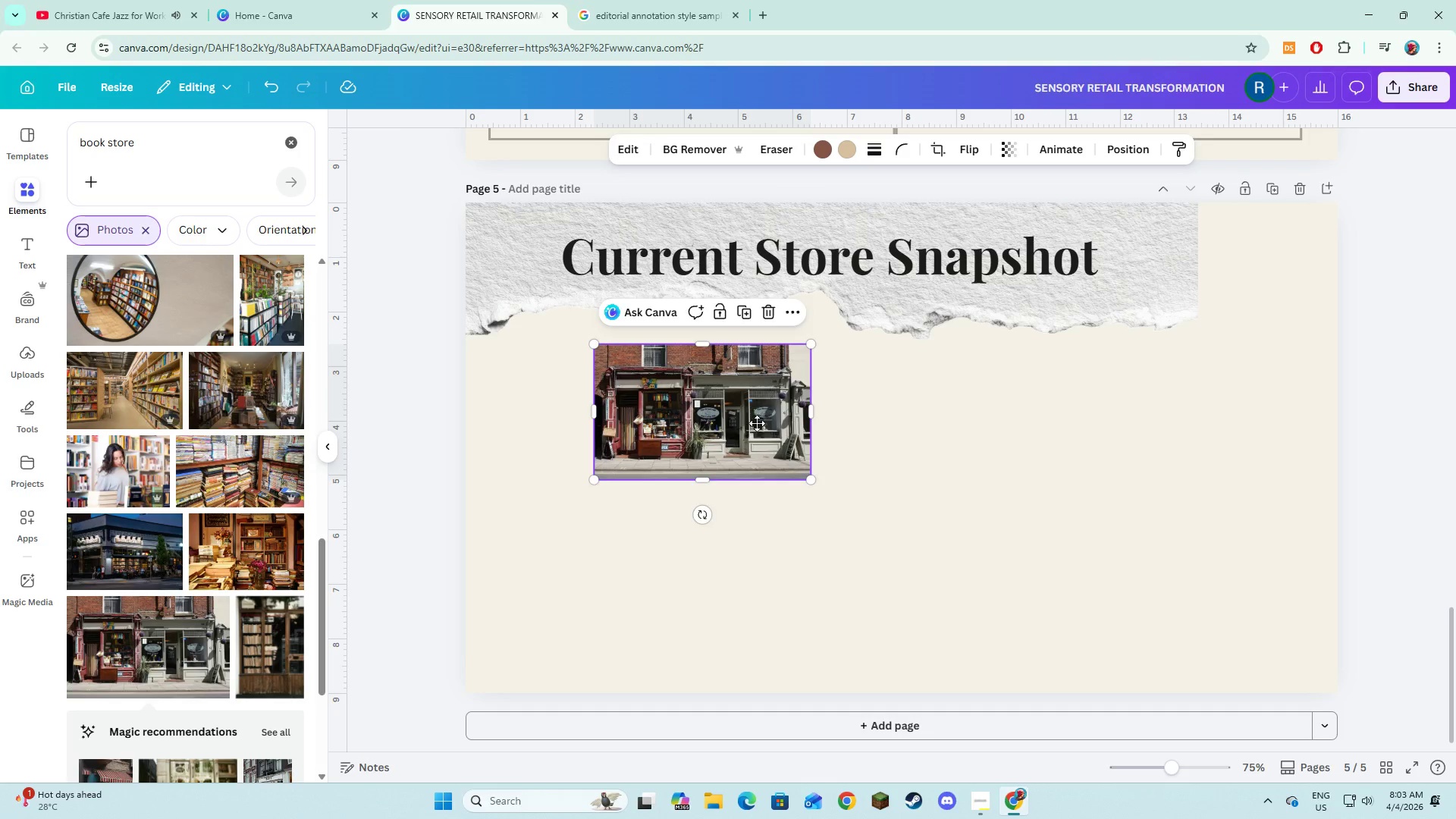 
left_click_drag(start_coordinate=[757, 413], to_coordinate=[757, 428])
 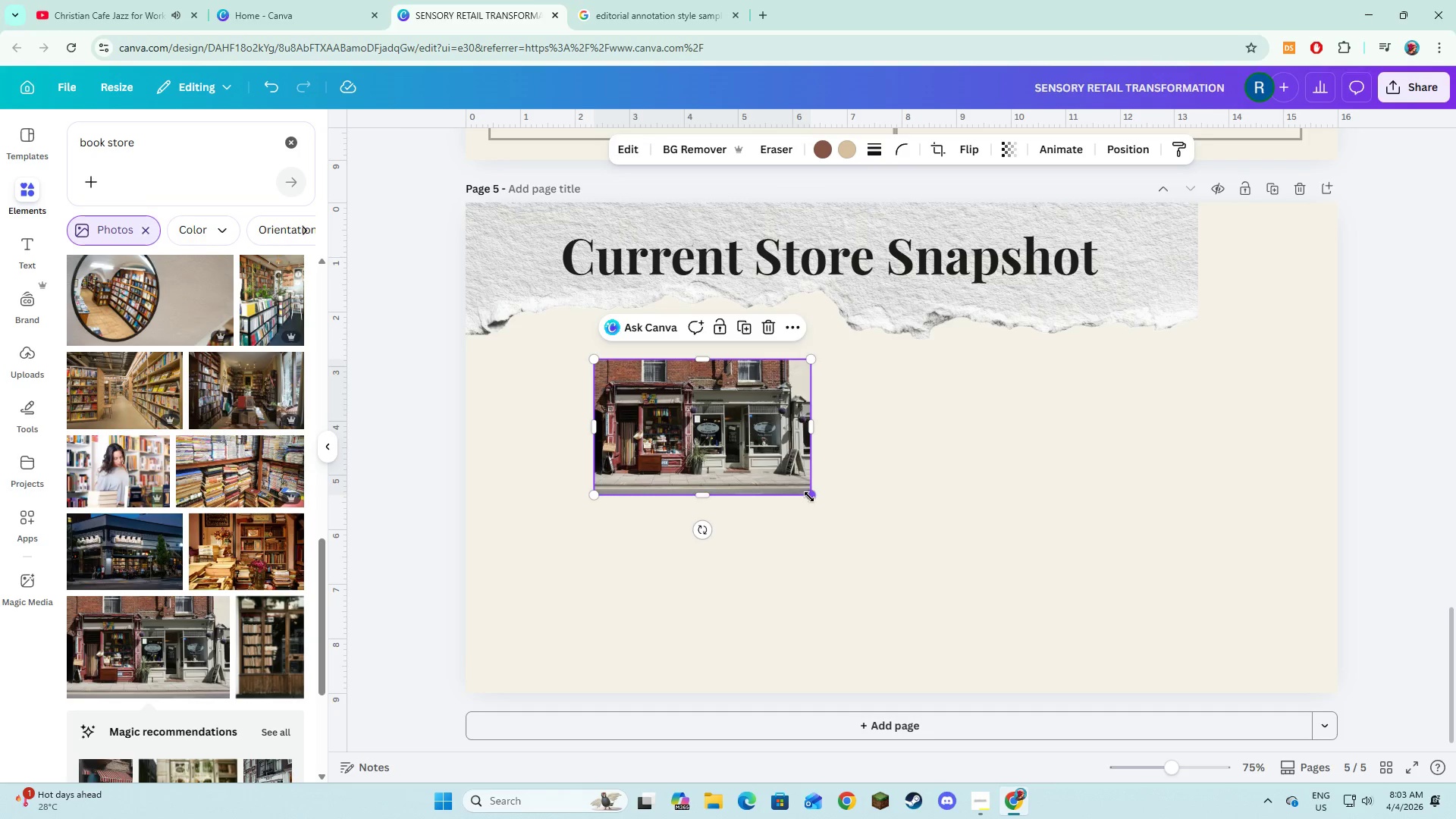 
left_click_drag(start_coordinate=[809, 497], to_coordinate=[943, 646])
 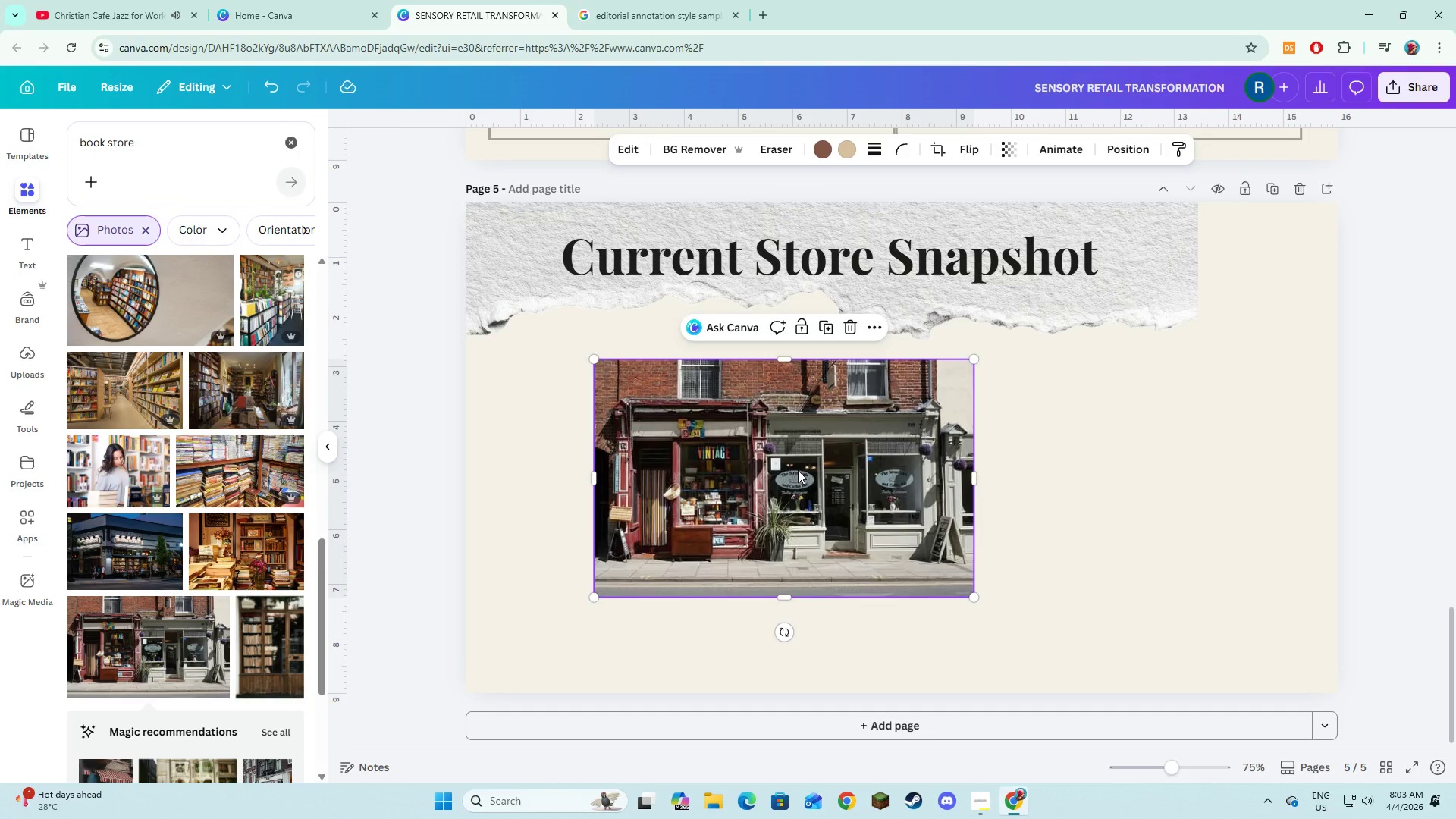 
left_click_drag(start_coordinate=[801, 470], to_coordinate=[766, 479])
 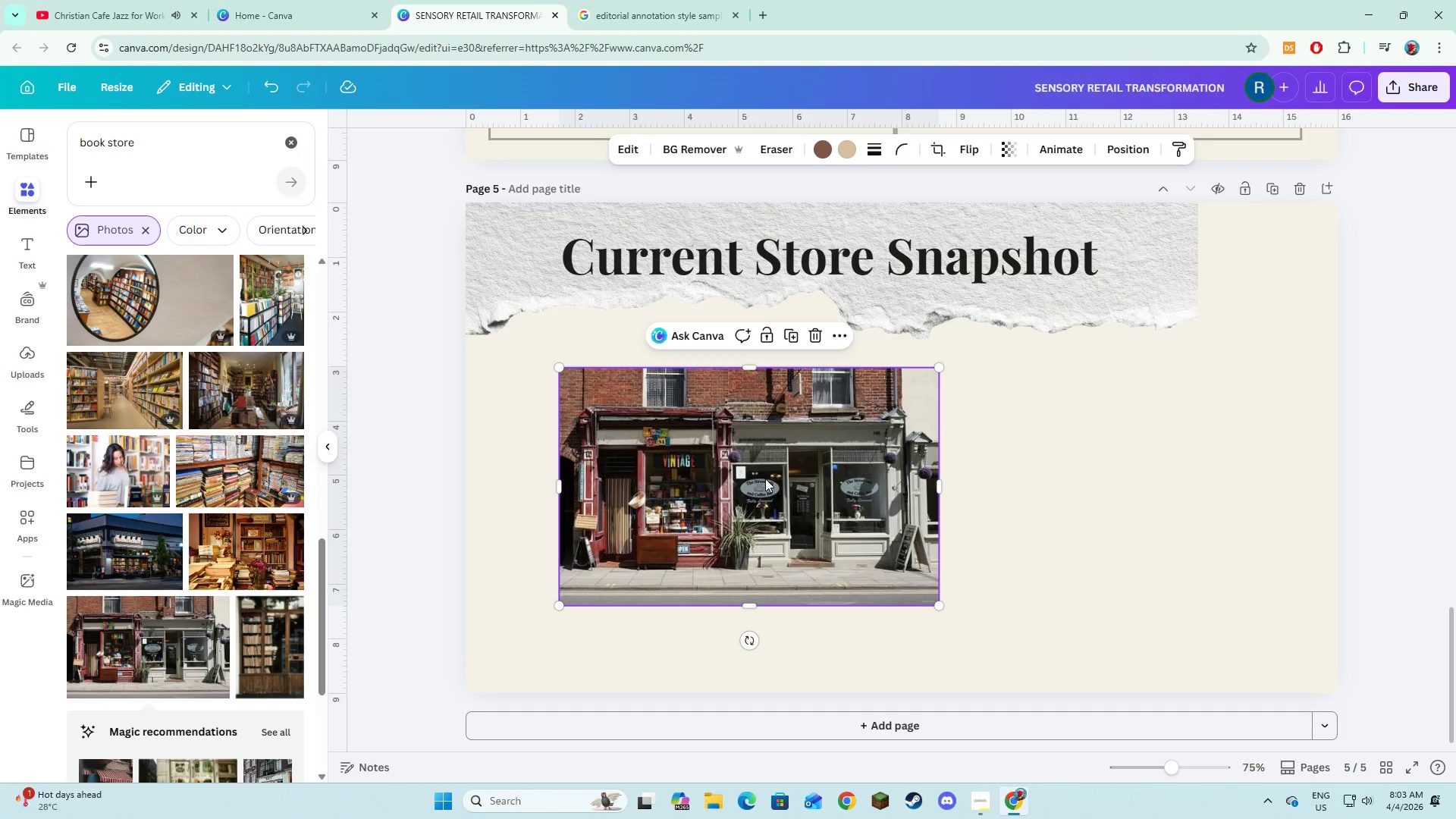 
left_click_drag(start_coordinate=[765, 479], to_coordinate=[742, 461])
 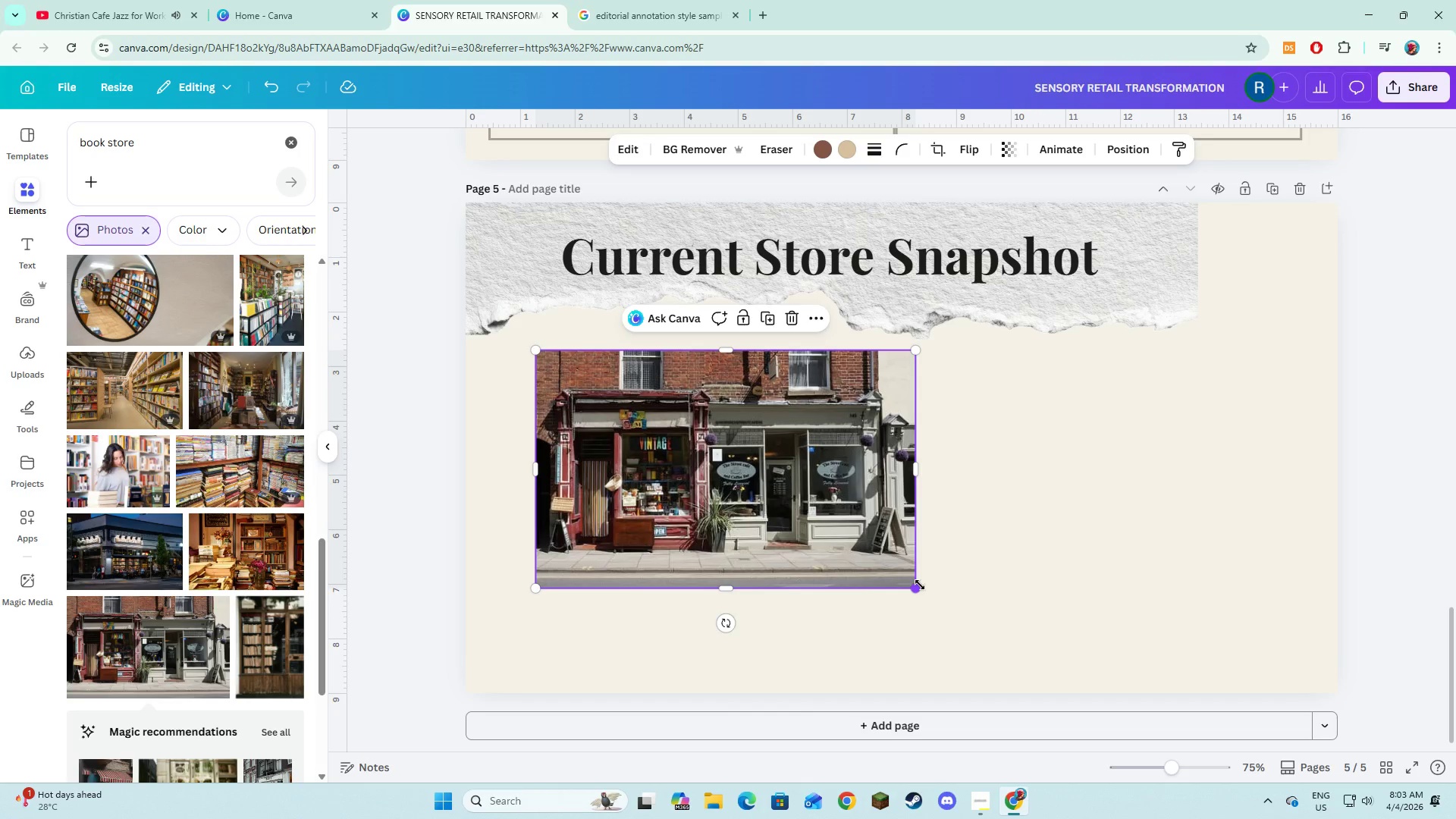 
left_click_drag(start_coordinate=[920, 585], to_coordinate=[956, 609])
 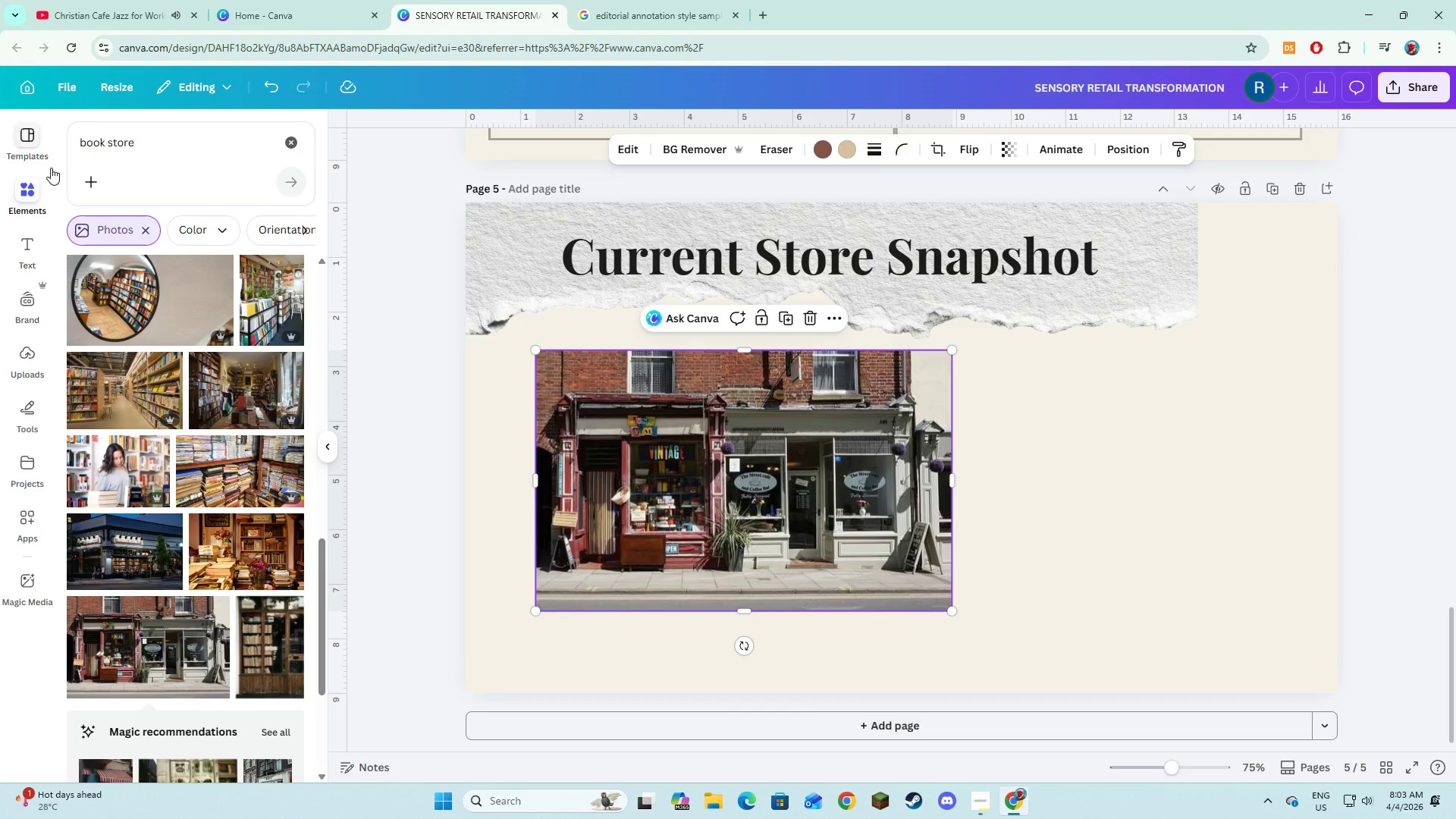 
left_click([34, 240])
 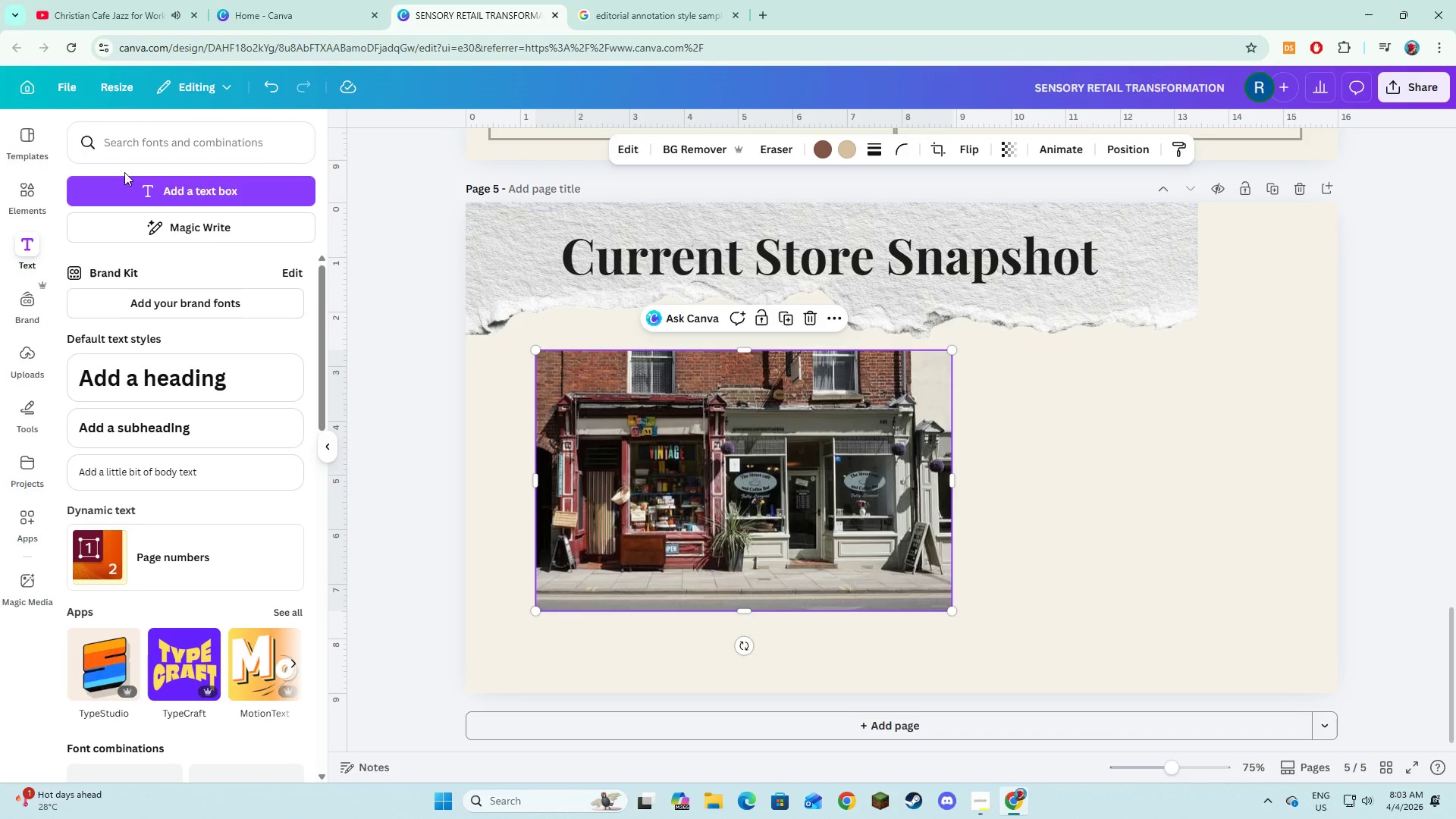 
left_click([129, 190])
 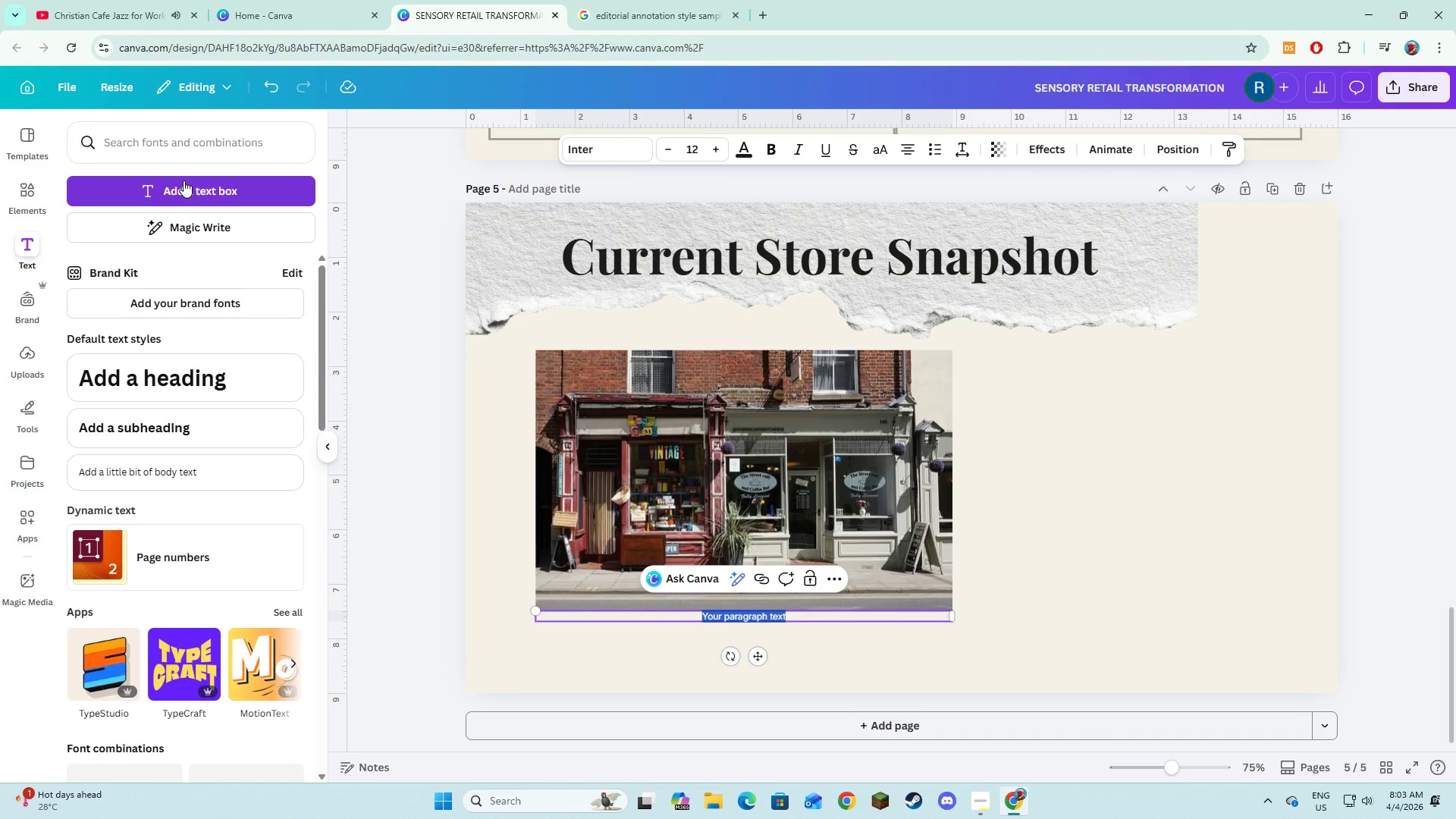 
type(Current Experience Snapshot )
 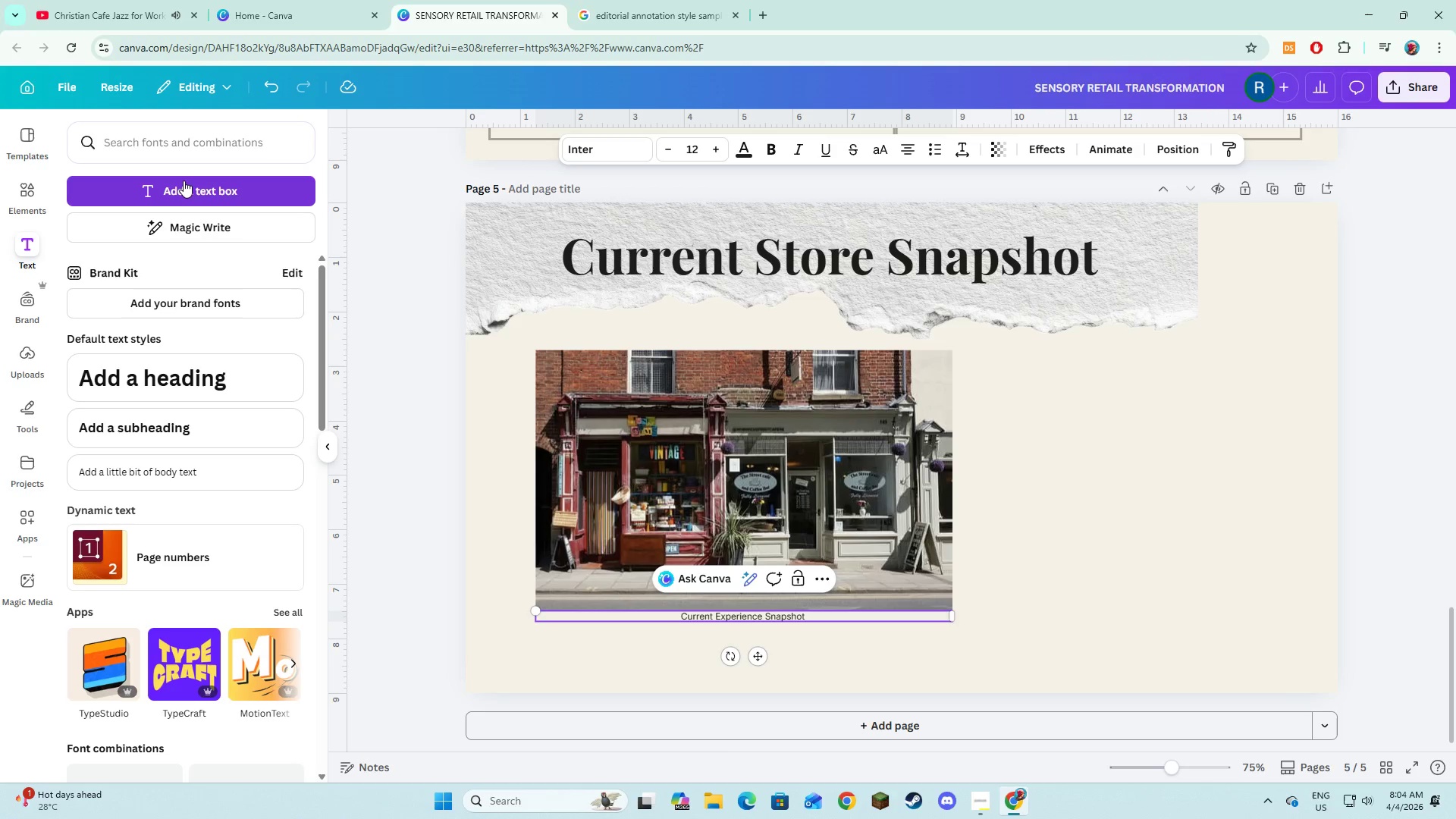 
key(Enter)
 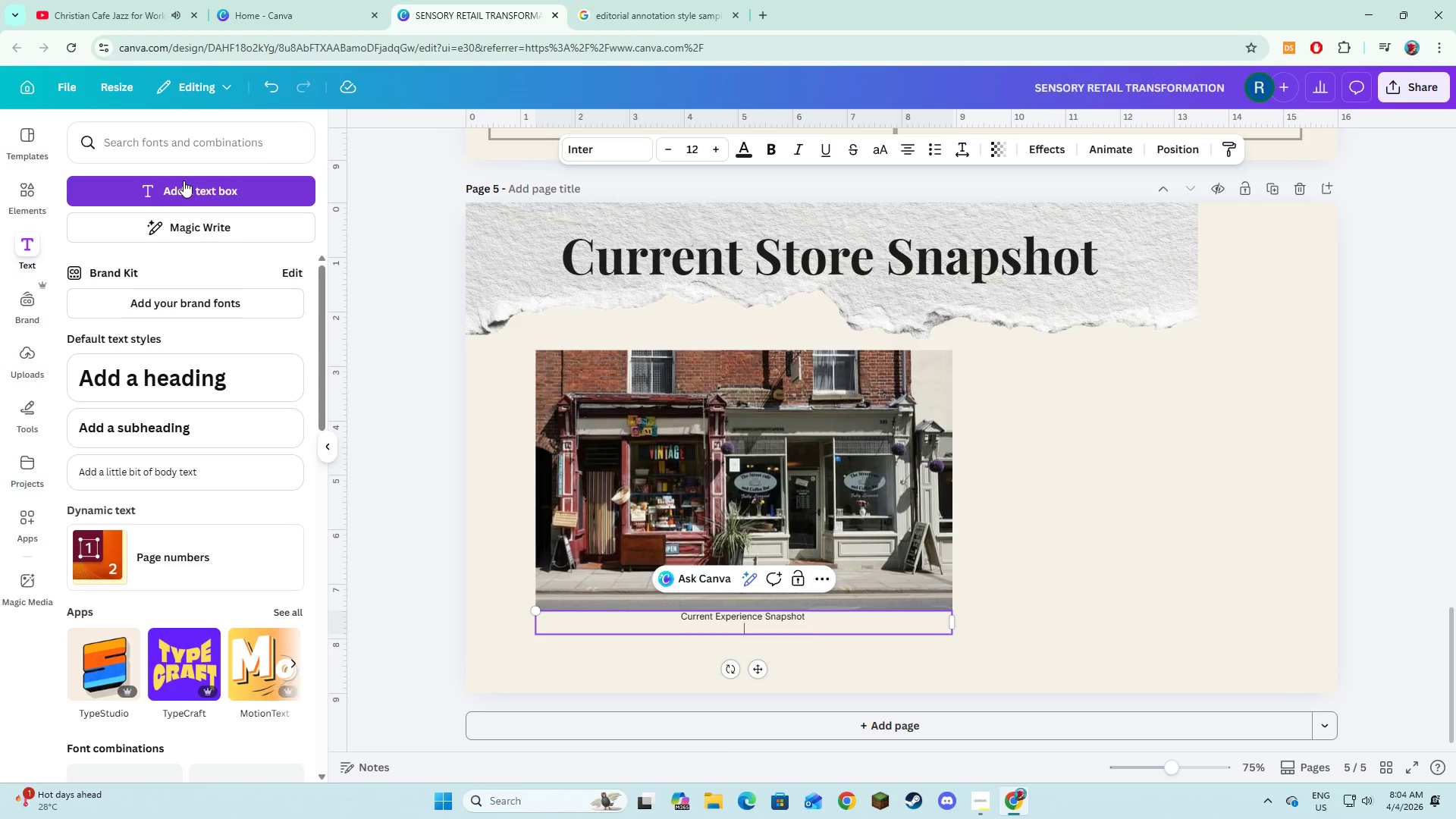 
type(Observations from initial walkthough)
 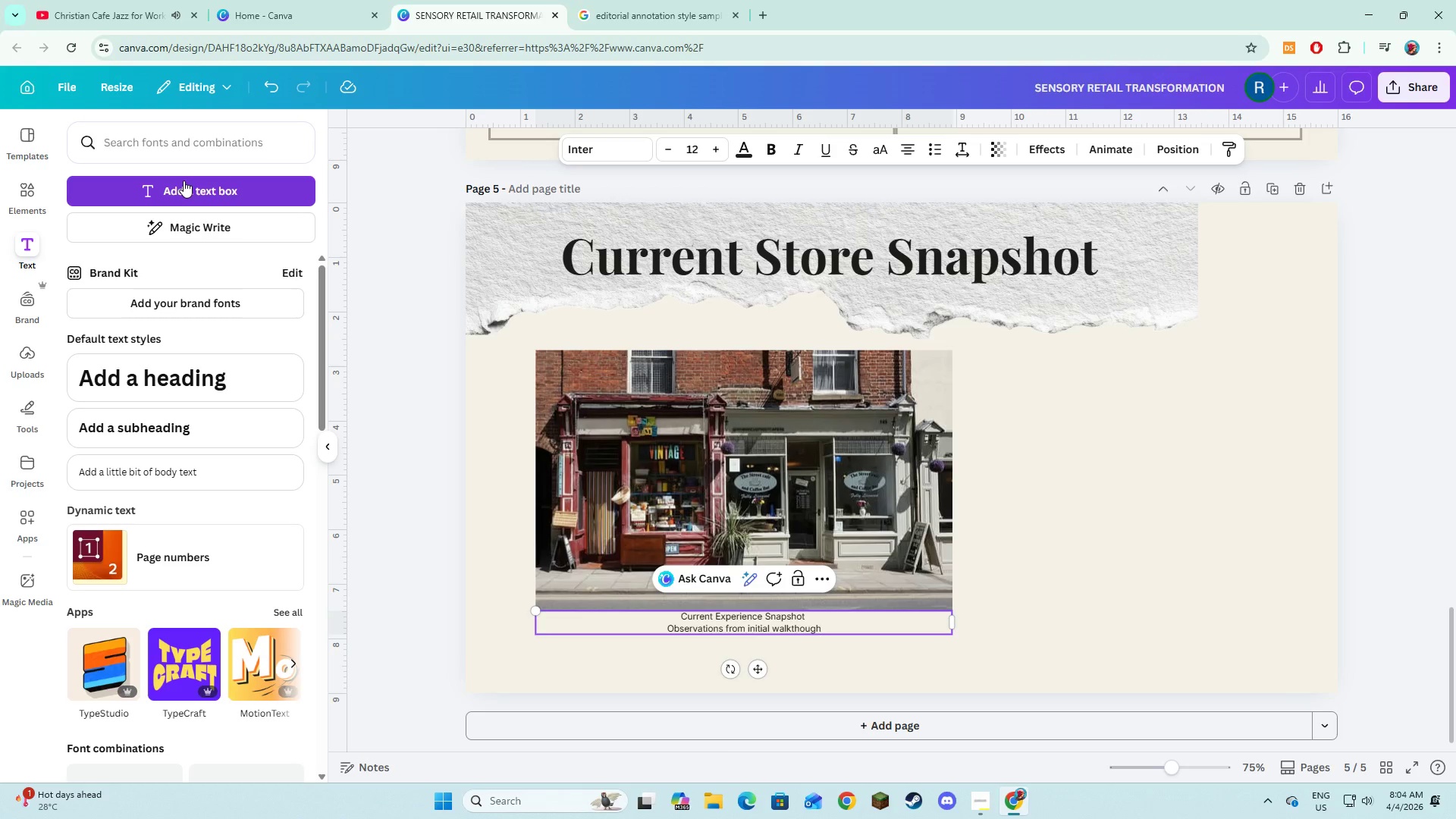 
key(ArrowLeft)
 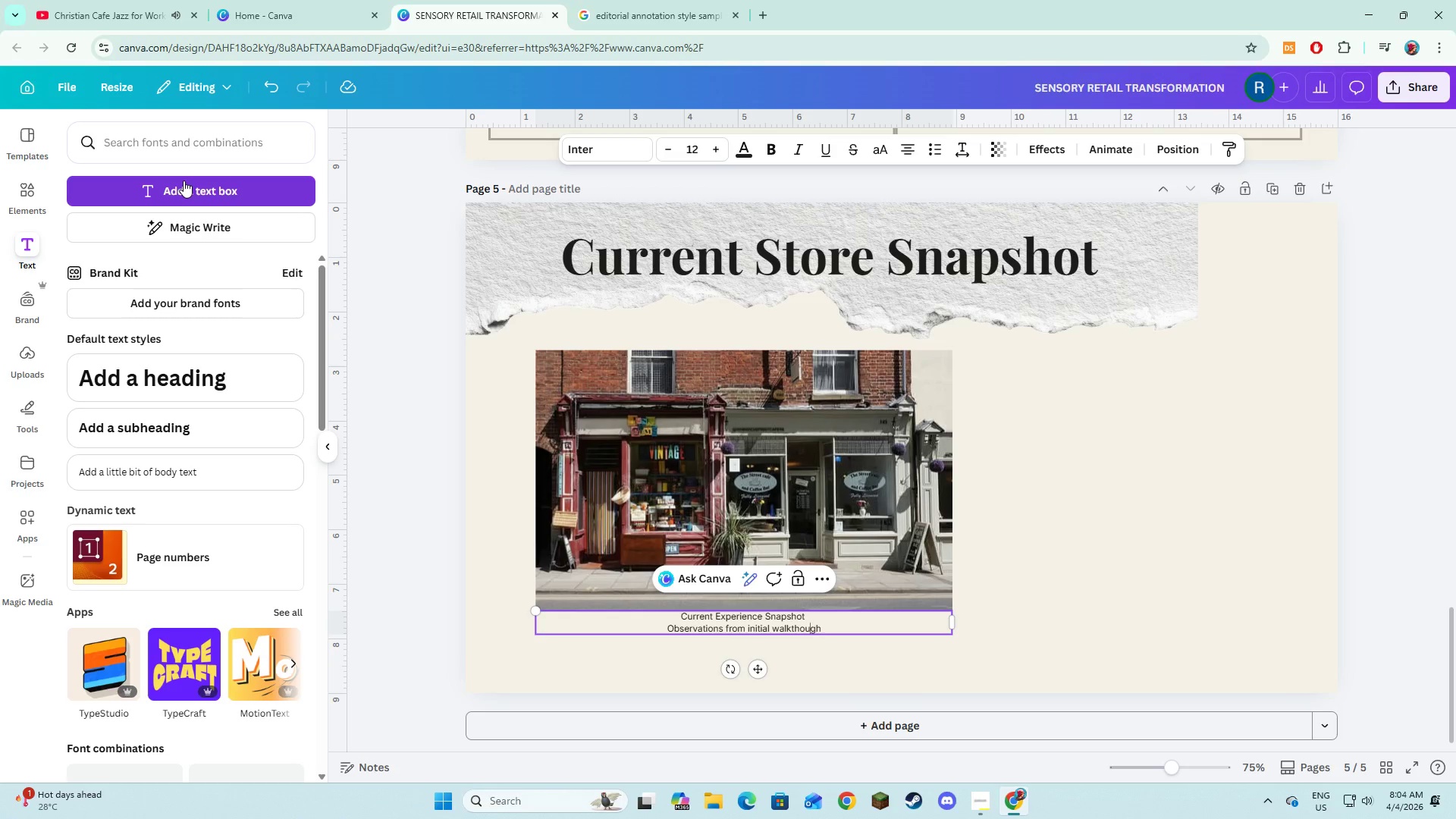 
key(ArrowLeft)
 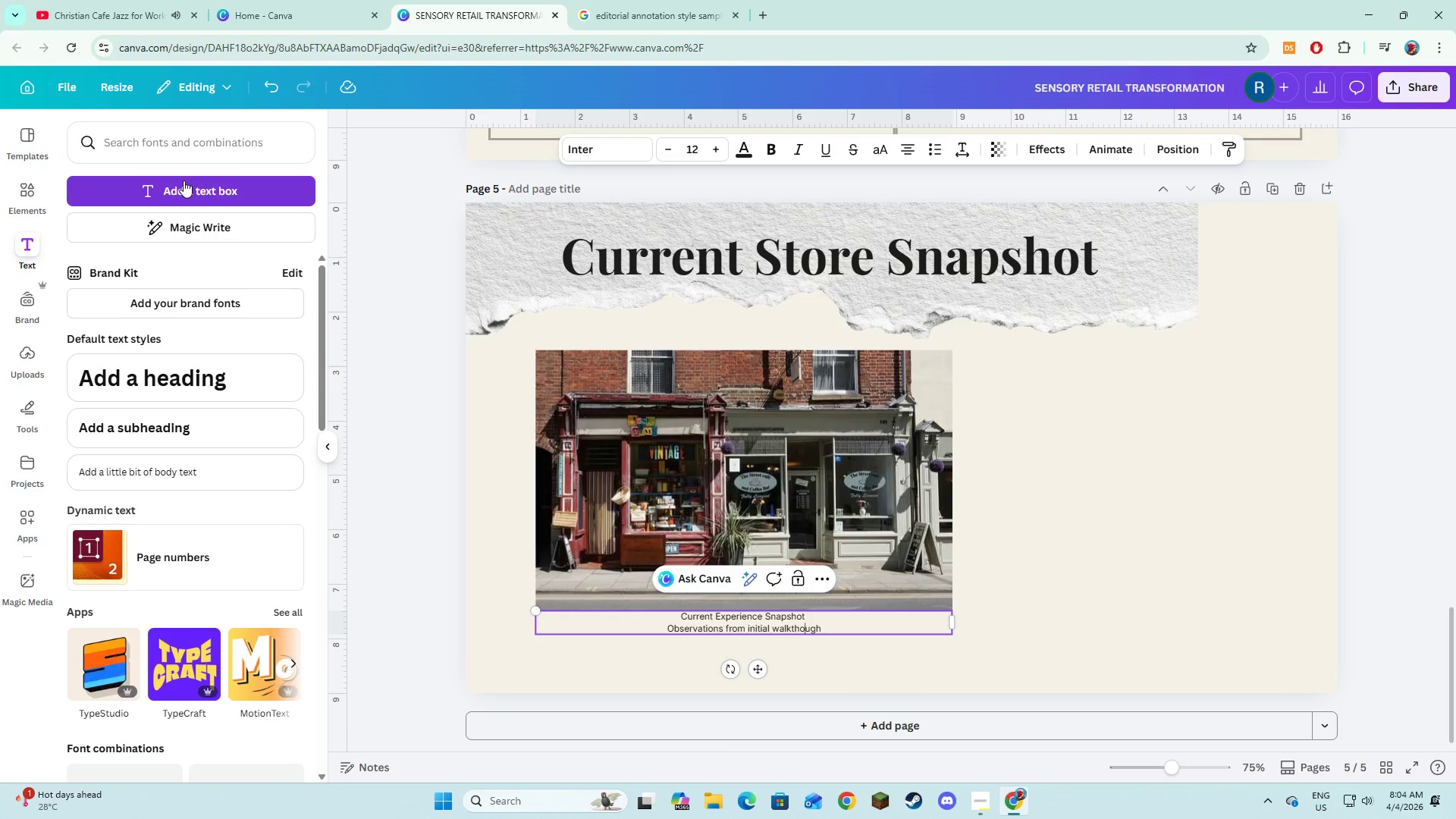 
key(ArrowLeft)
 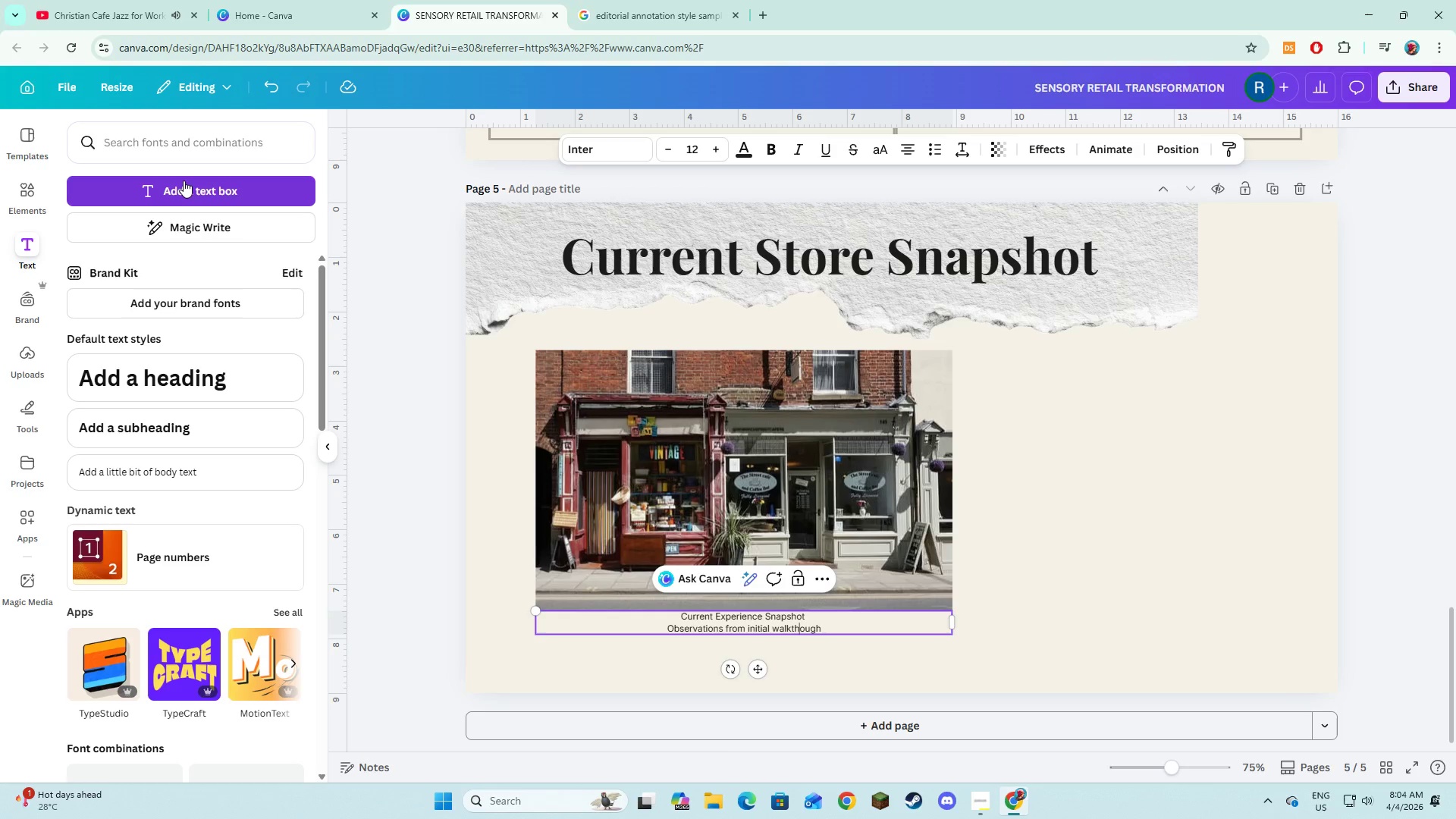 
key(ArrowLeft)
 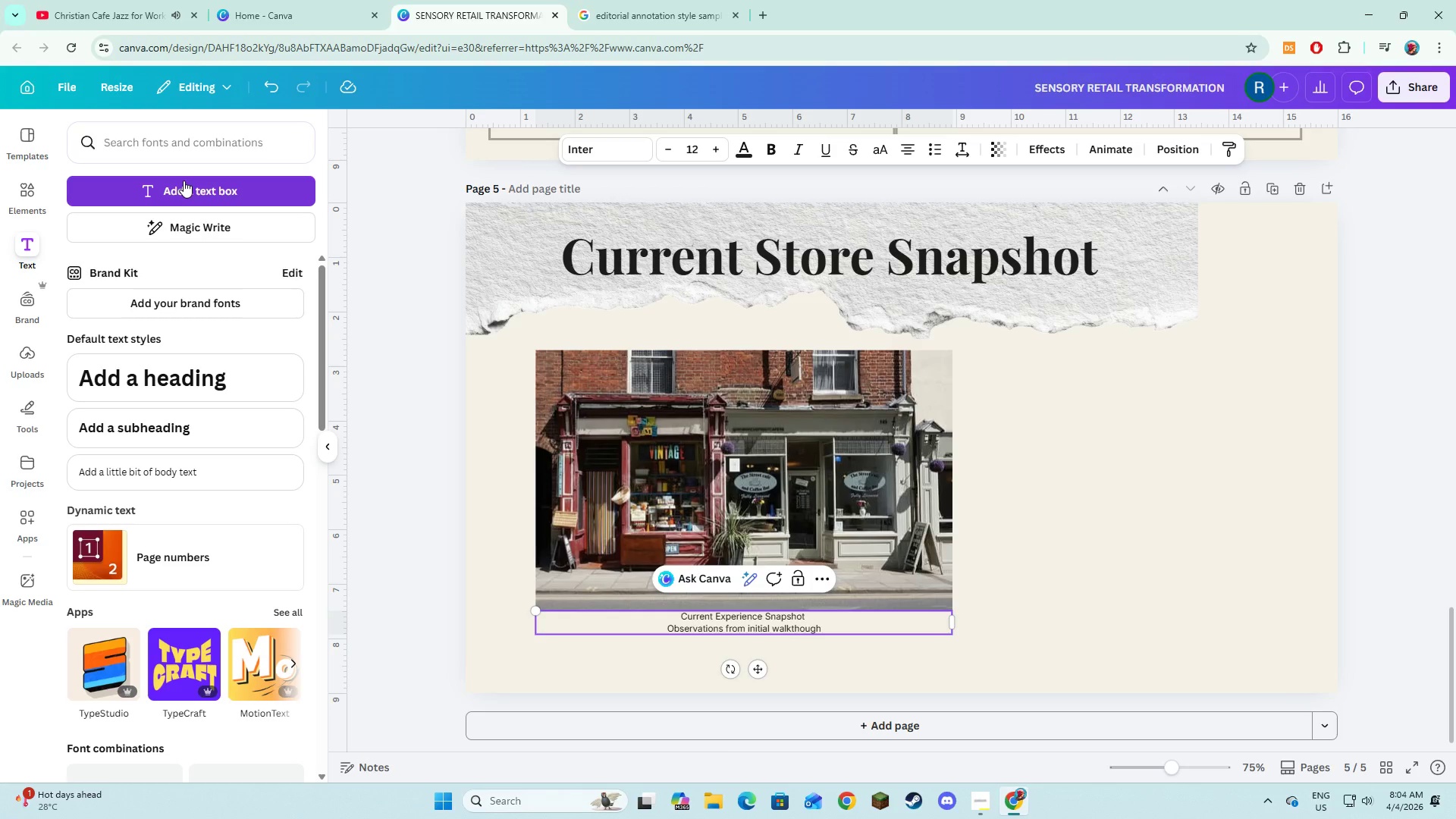 
key(R)
 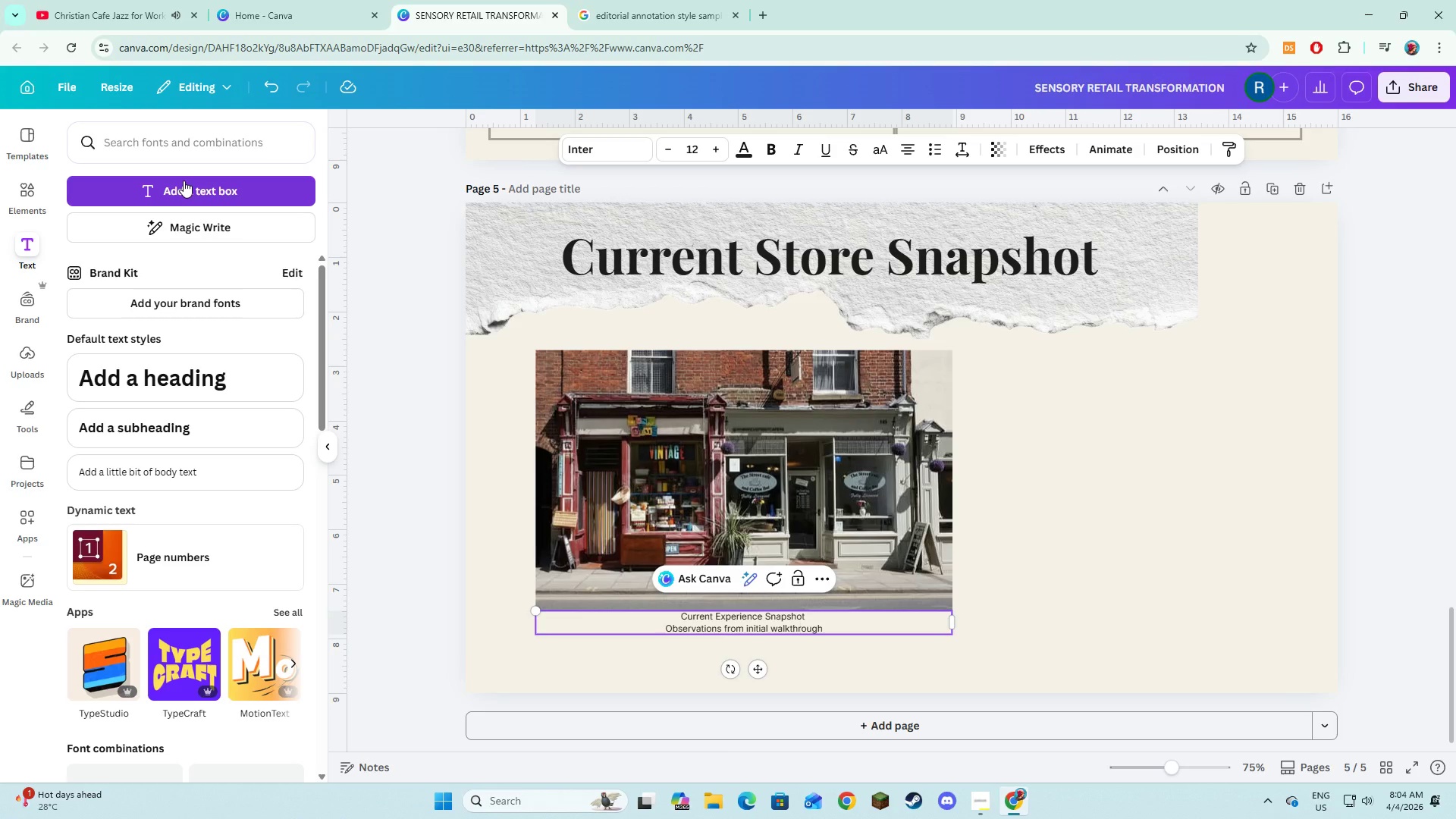 
key(Control+A)
 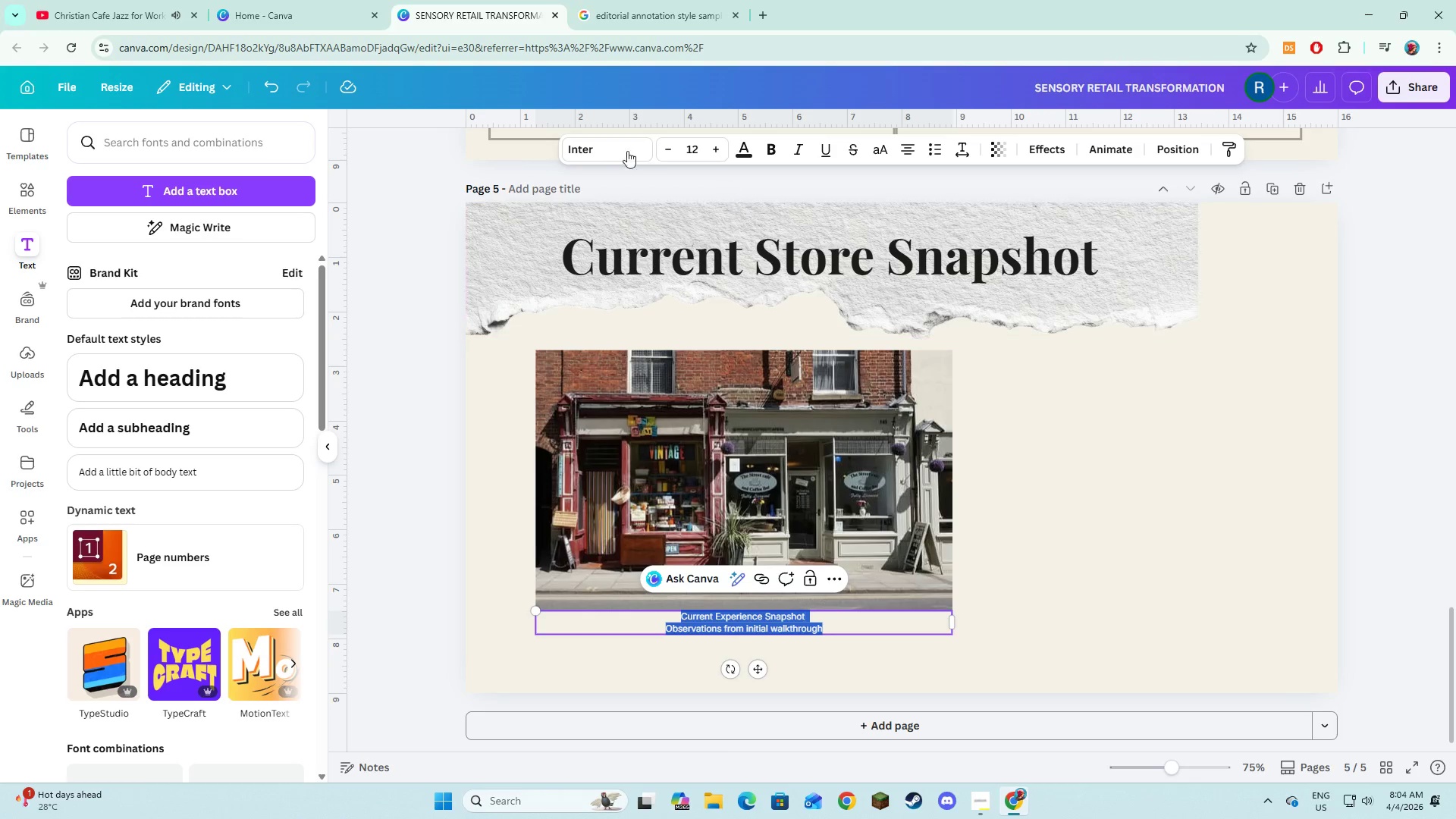 
left_click([611, 147])
 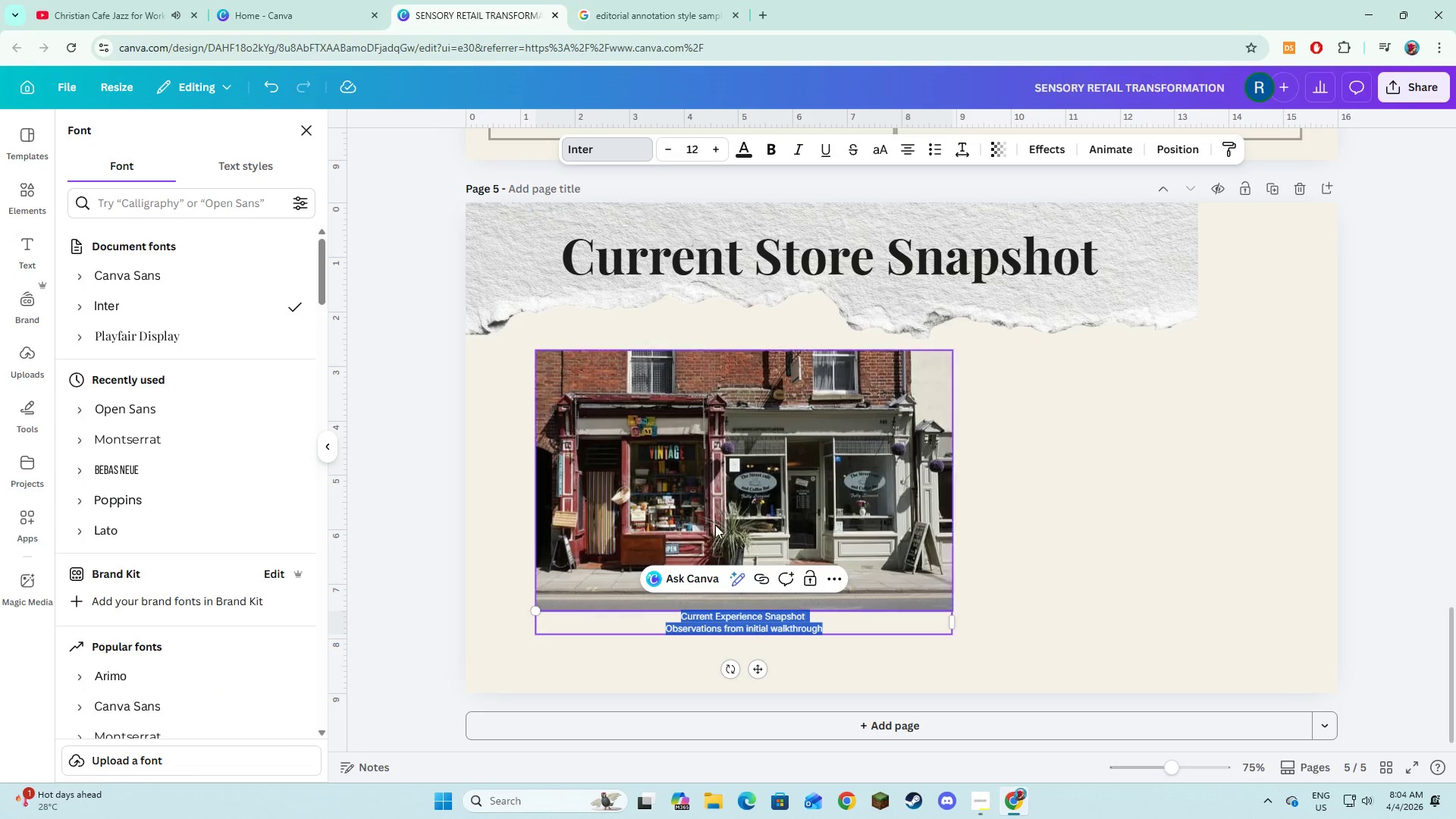 
left_click([1008, 621])
 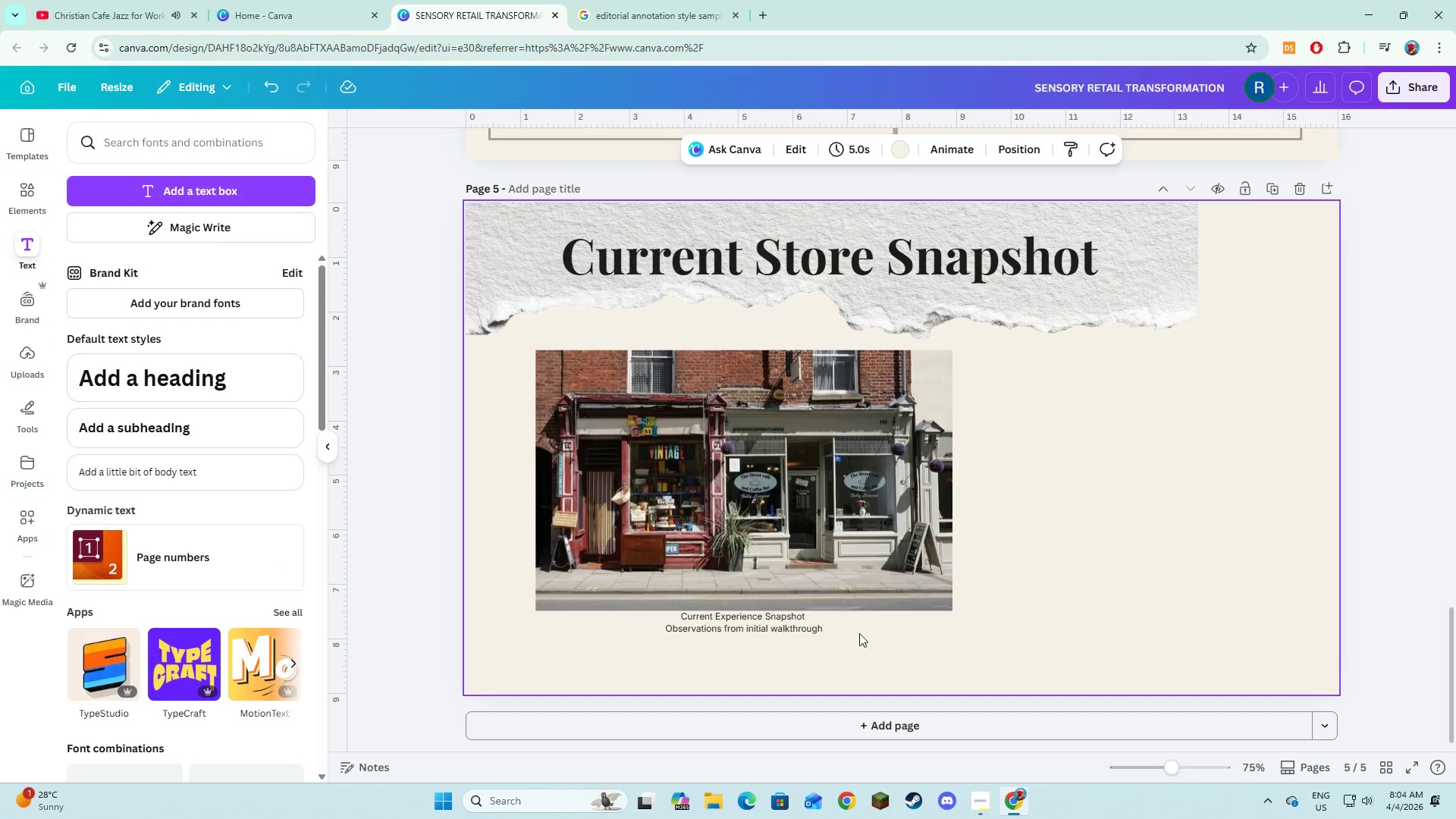 
double_click([823, 628])
 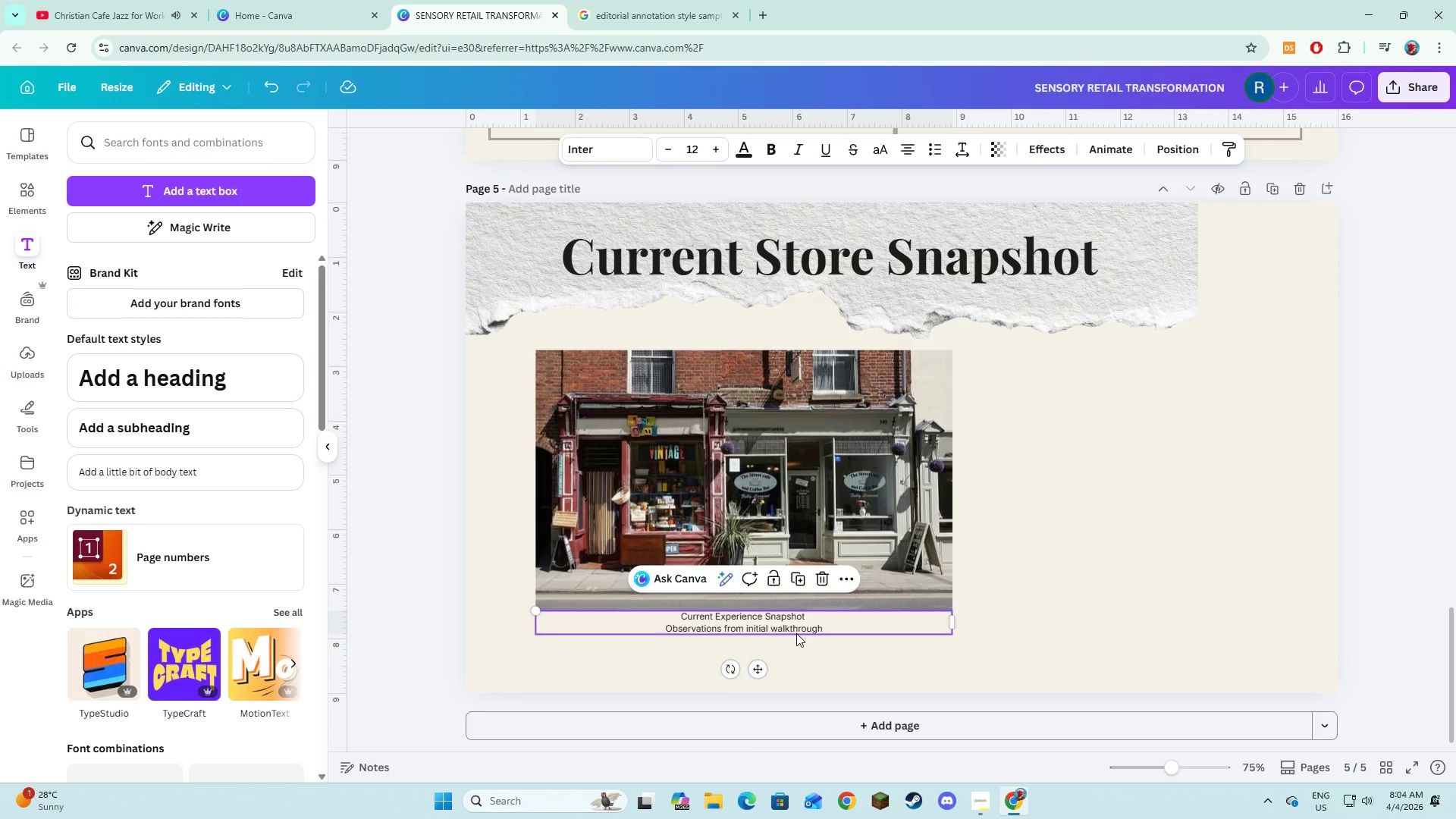 
left_click_drag(start_coordinate=[795, 632], to_coordinate=[1191, 397])
 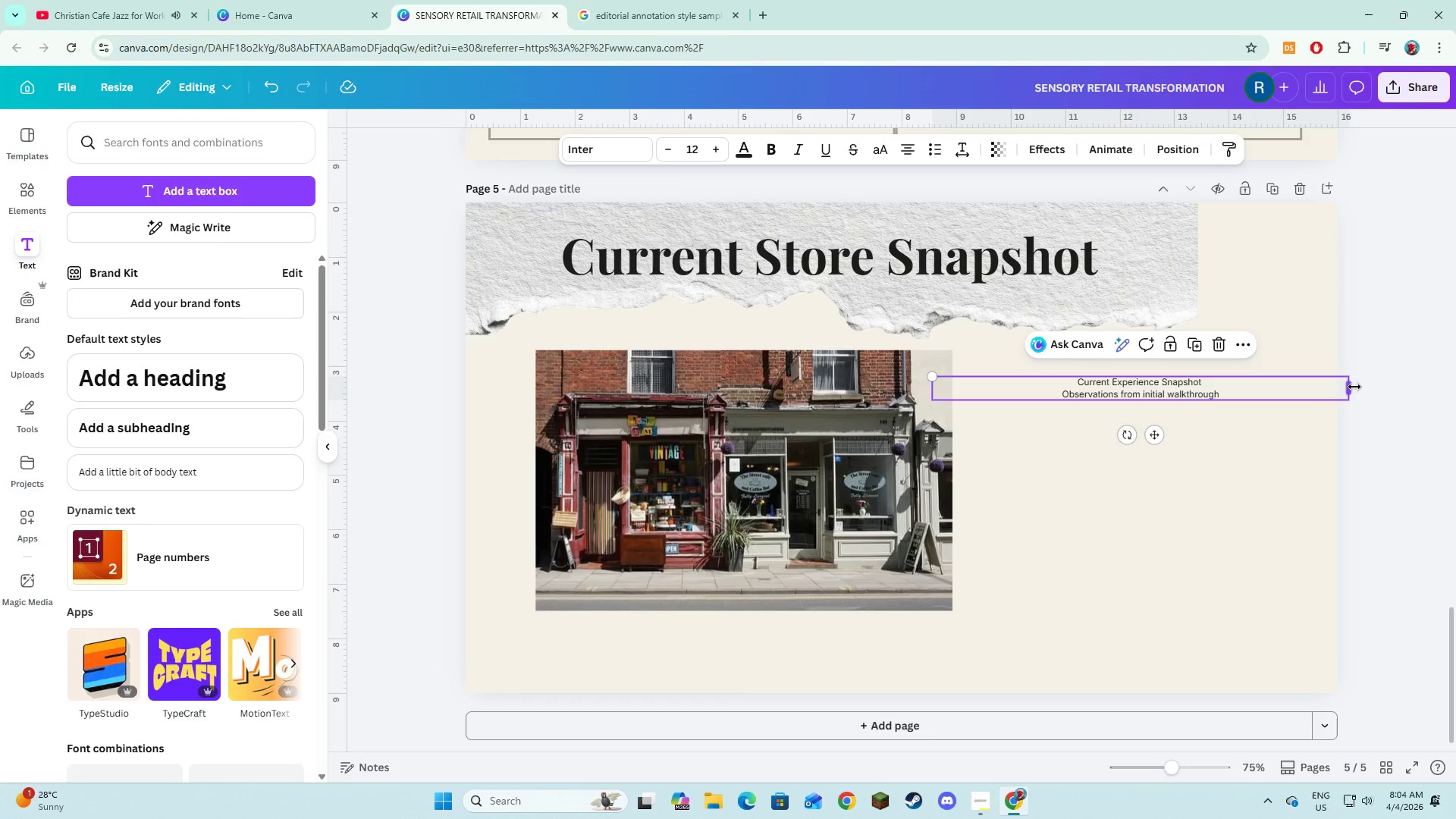 
left_click_drag(start_coordinate=[1354, 386], to_coordinate=[1250, 403])
 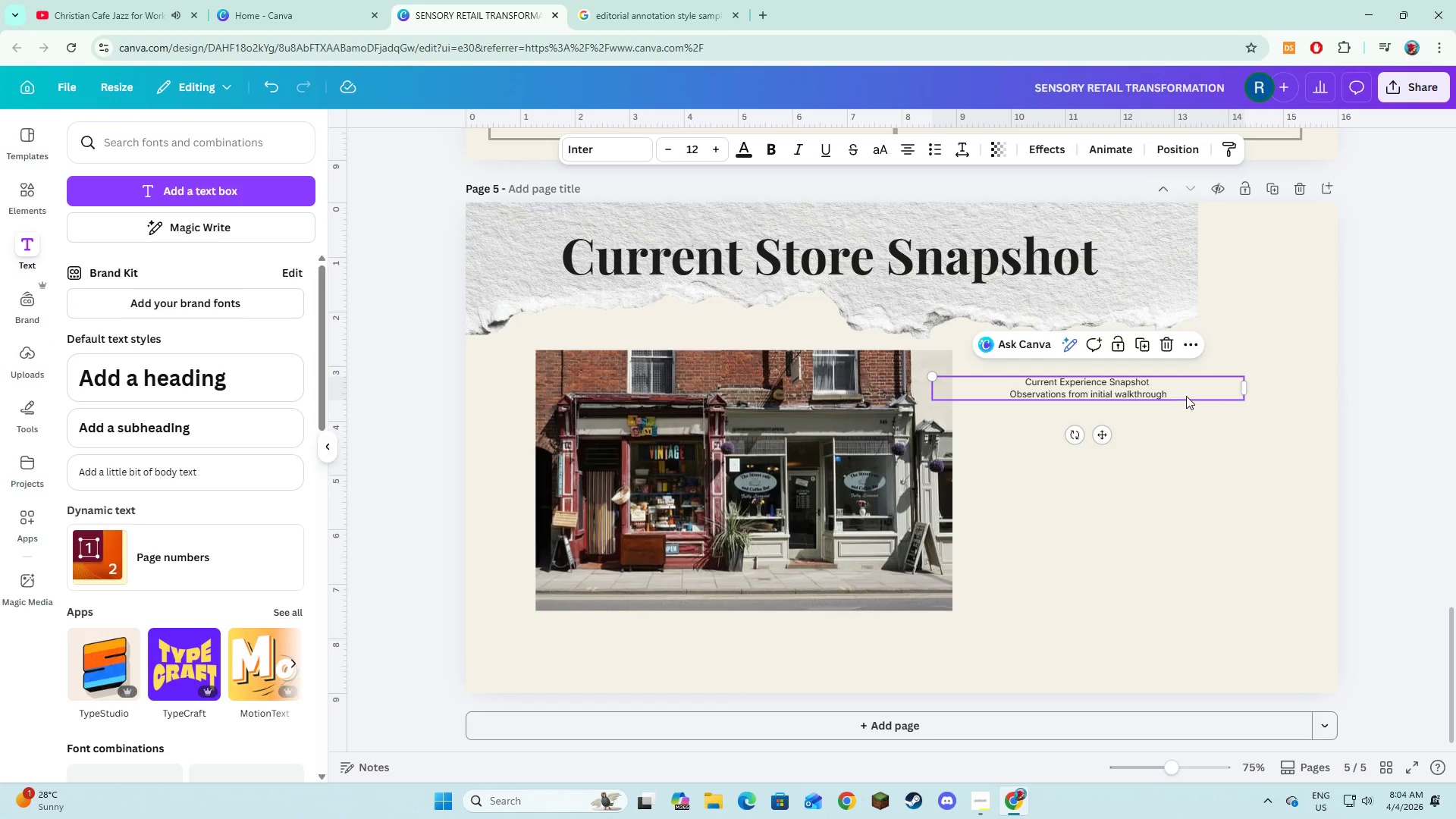 
left_click_drag(start_coordinate=[1186, 396], to_coordinate=[1219, 385])
 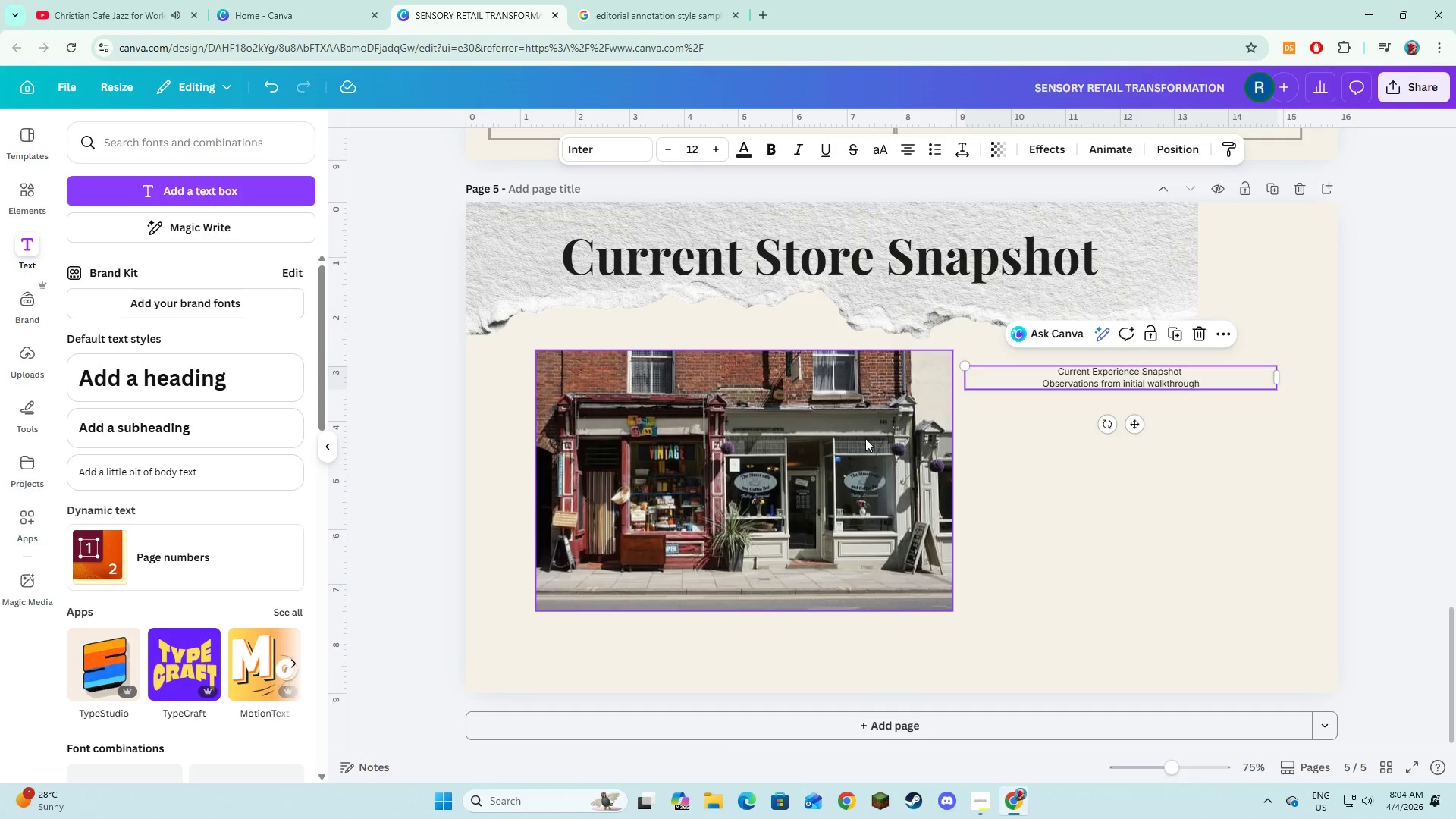 
left_click([852, 448])
 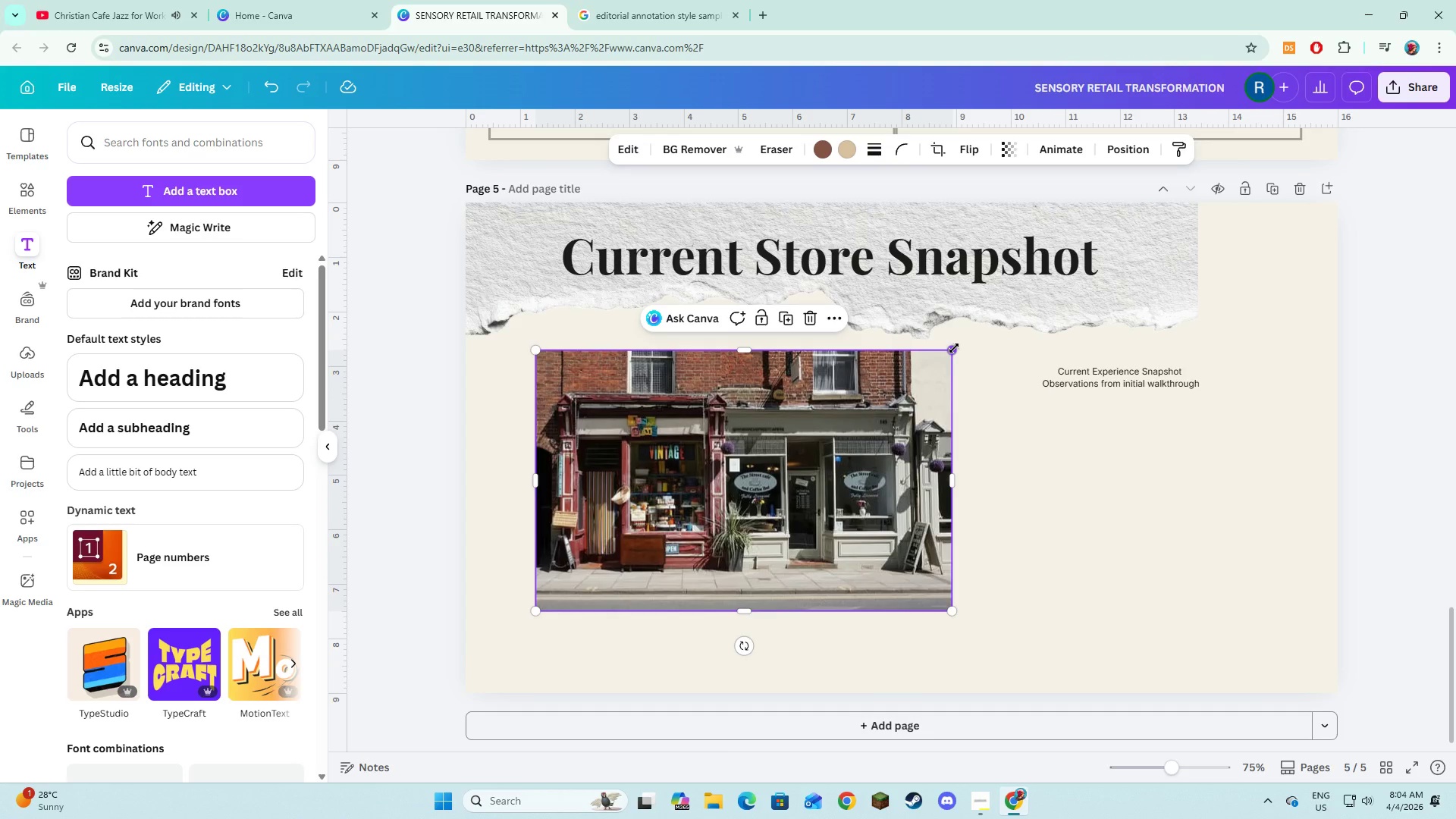 
left_click_drag(start_coordinate=[954, 348], to_coordinate=[935, 403])
 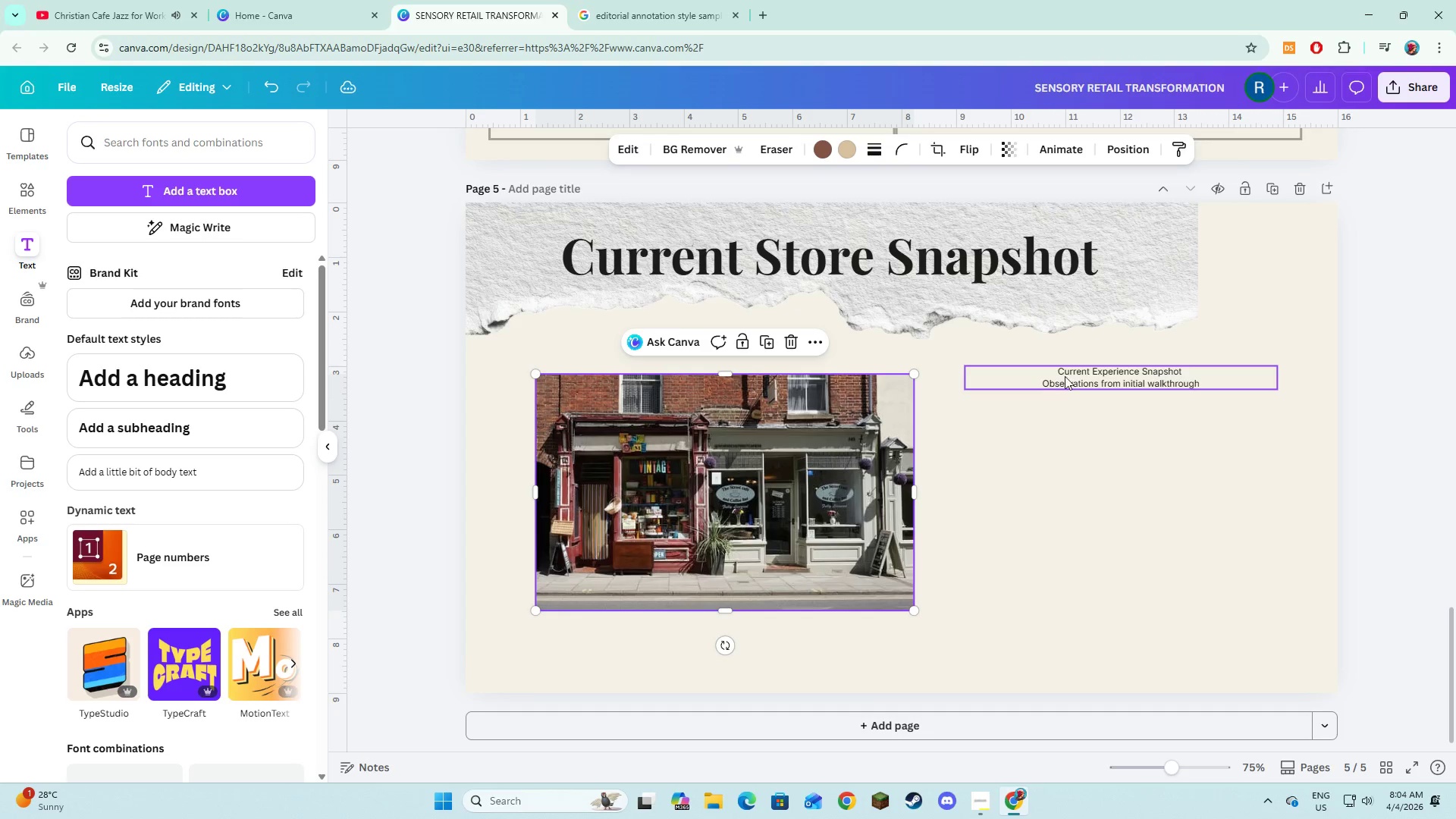 
left_click([1065, 376])
 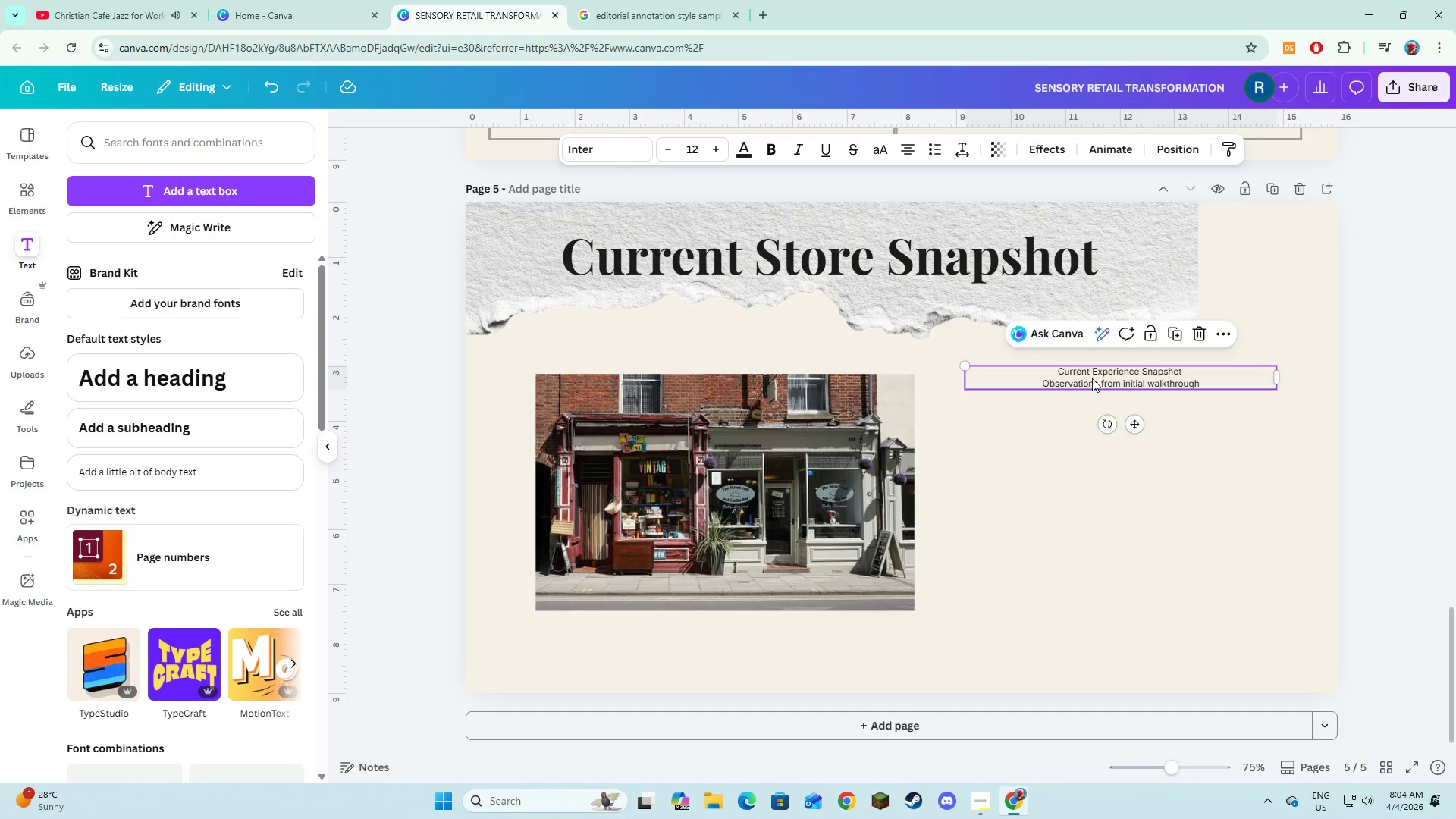 
left_click_drag(start_coordinate=[1092, 378], to_coordinate=[1087, 414])
 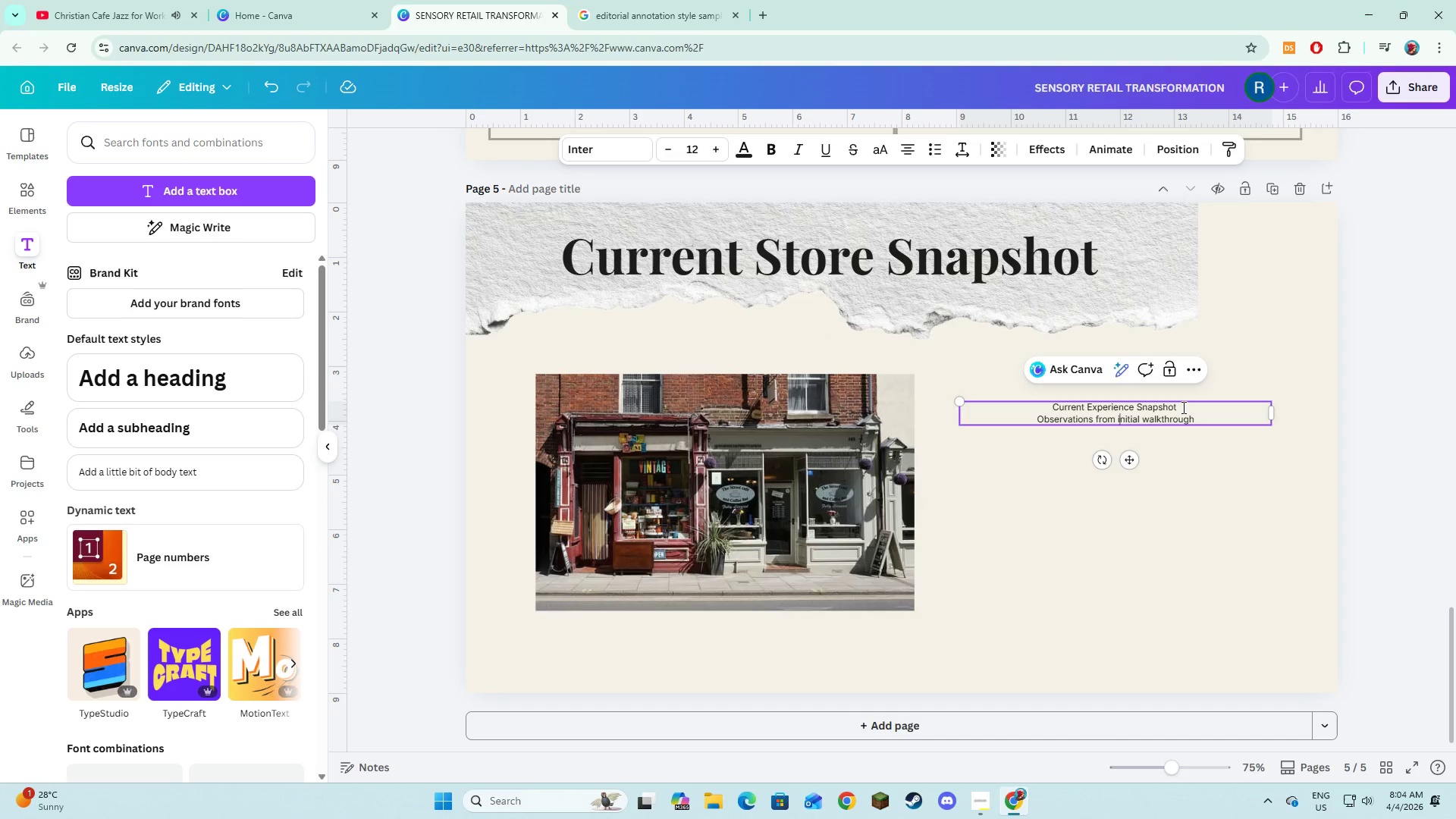 
double_click([1182, 407])
 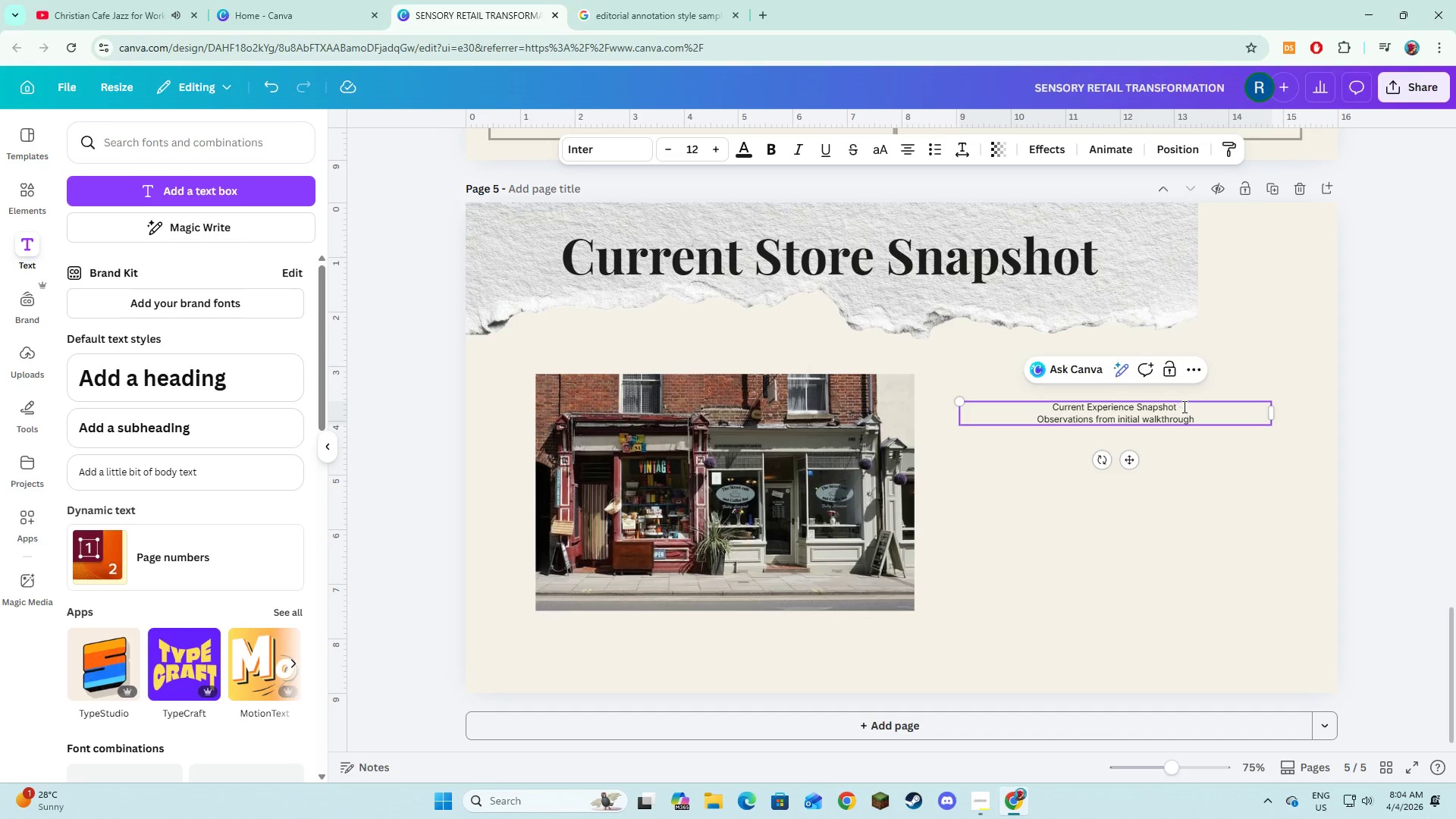 
left_click_drag(start_coordinate=[1183, 406], to_coordinate=[1059, 409])
 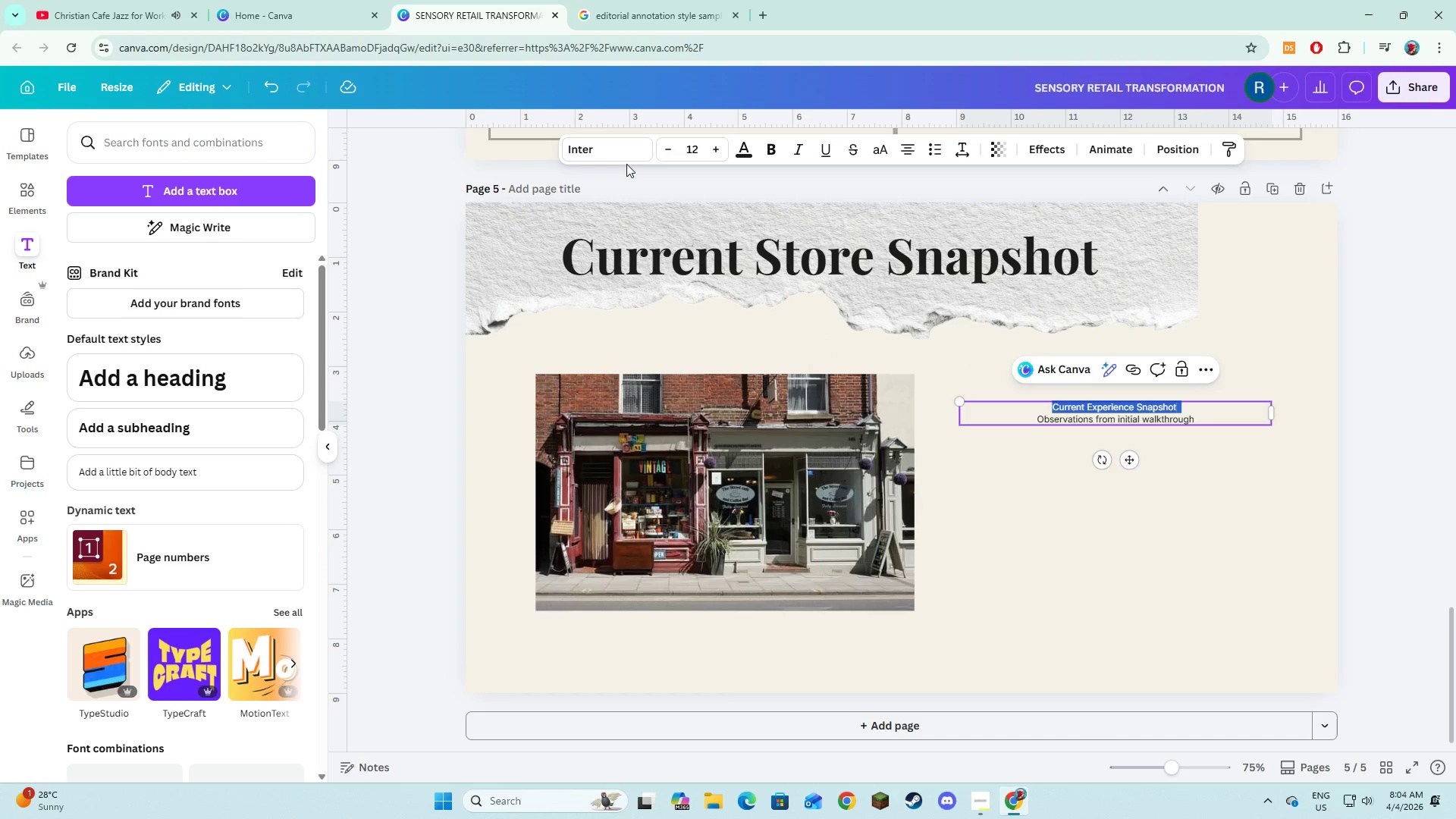 
left_click([623, 157])
 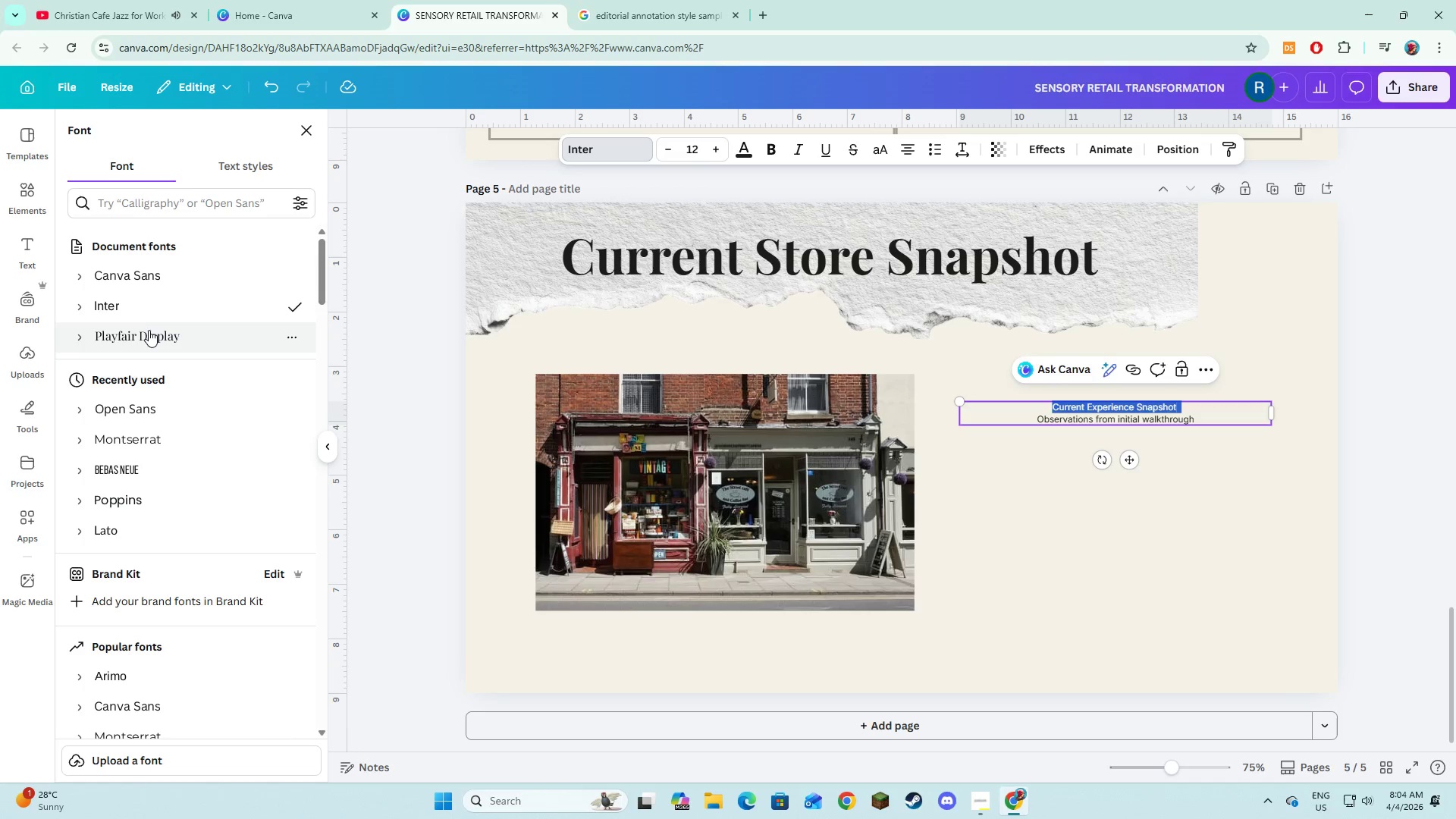 
left_click([149, 332])
 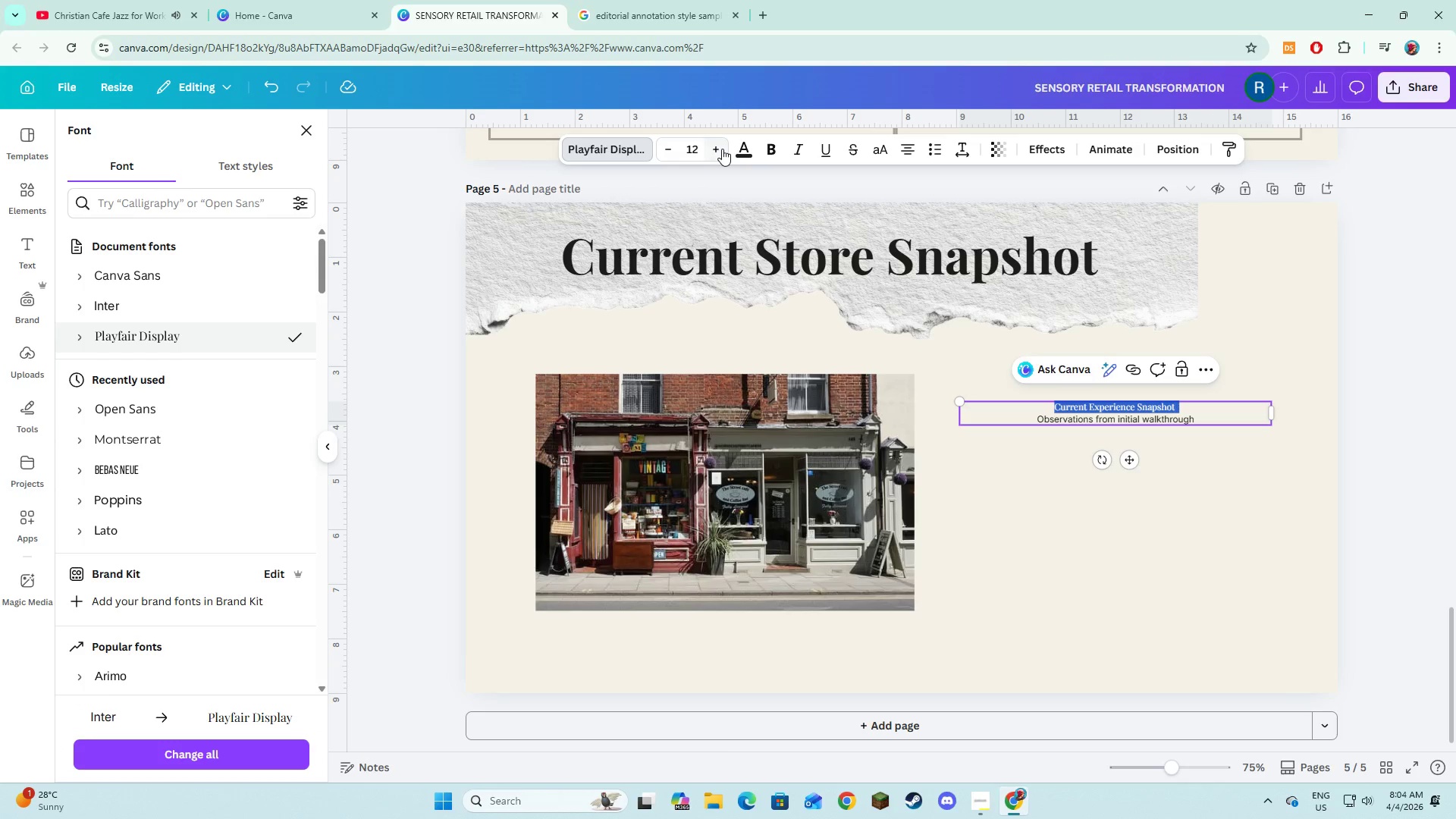 
double_click([722, 149])
 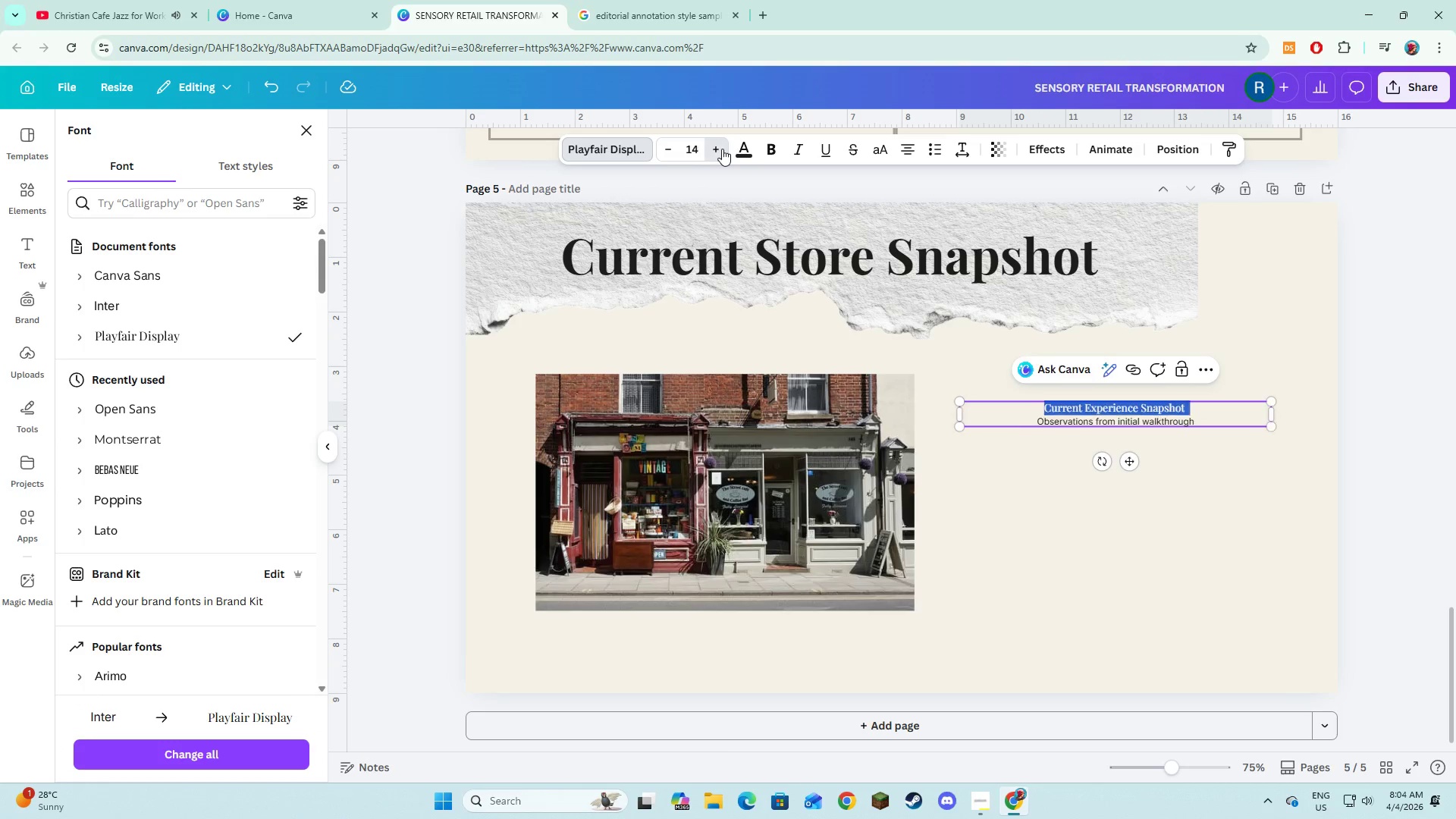 
triple_click([722, 149])
 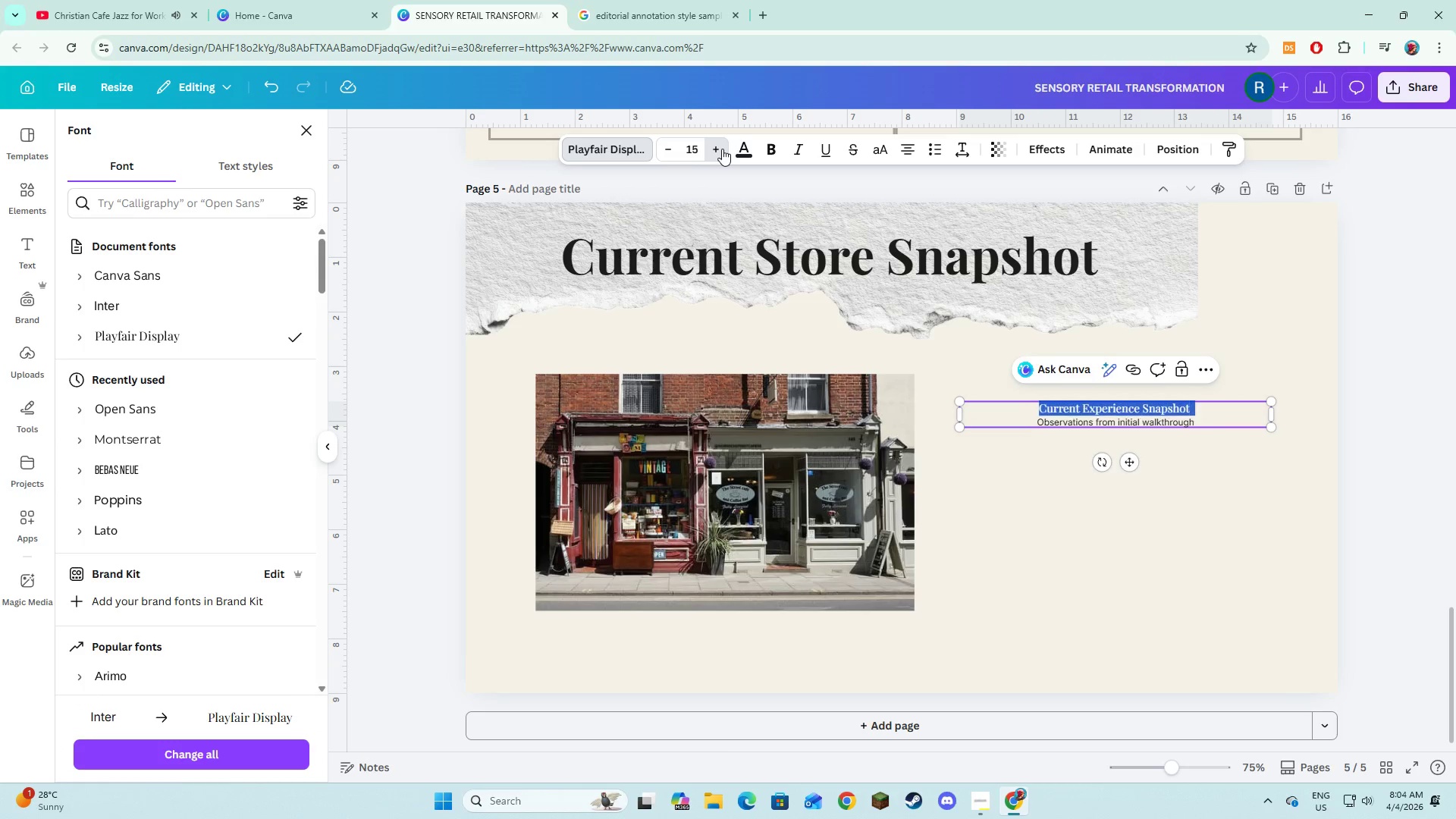 
triple_click([722, 149])
 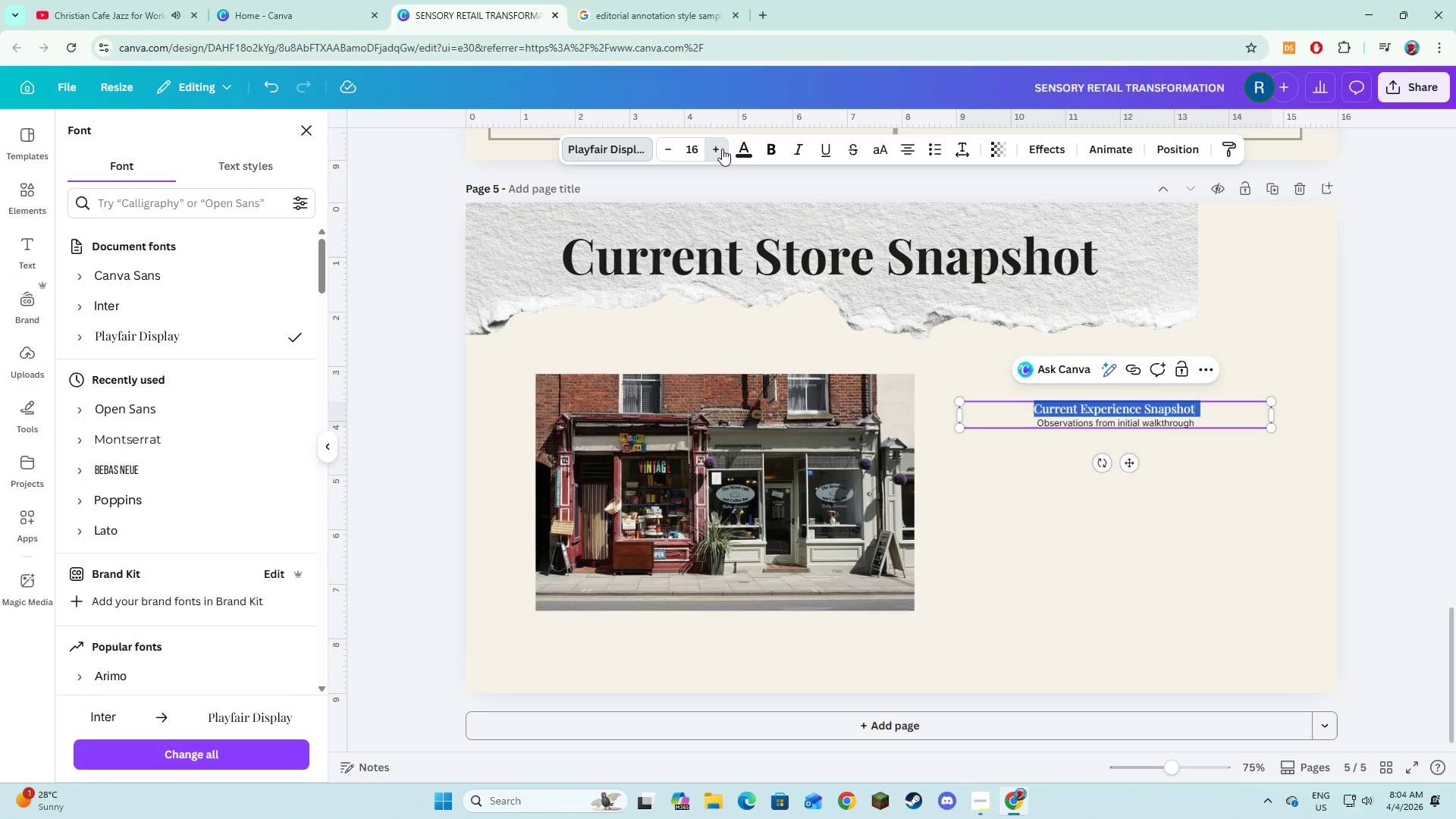 
triple_click([722, 149])
 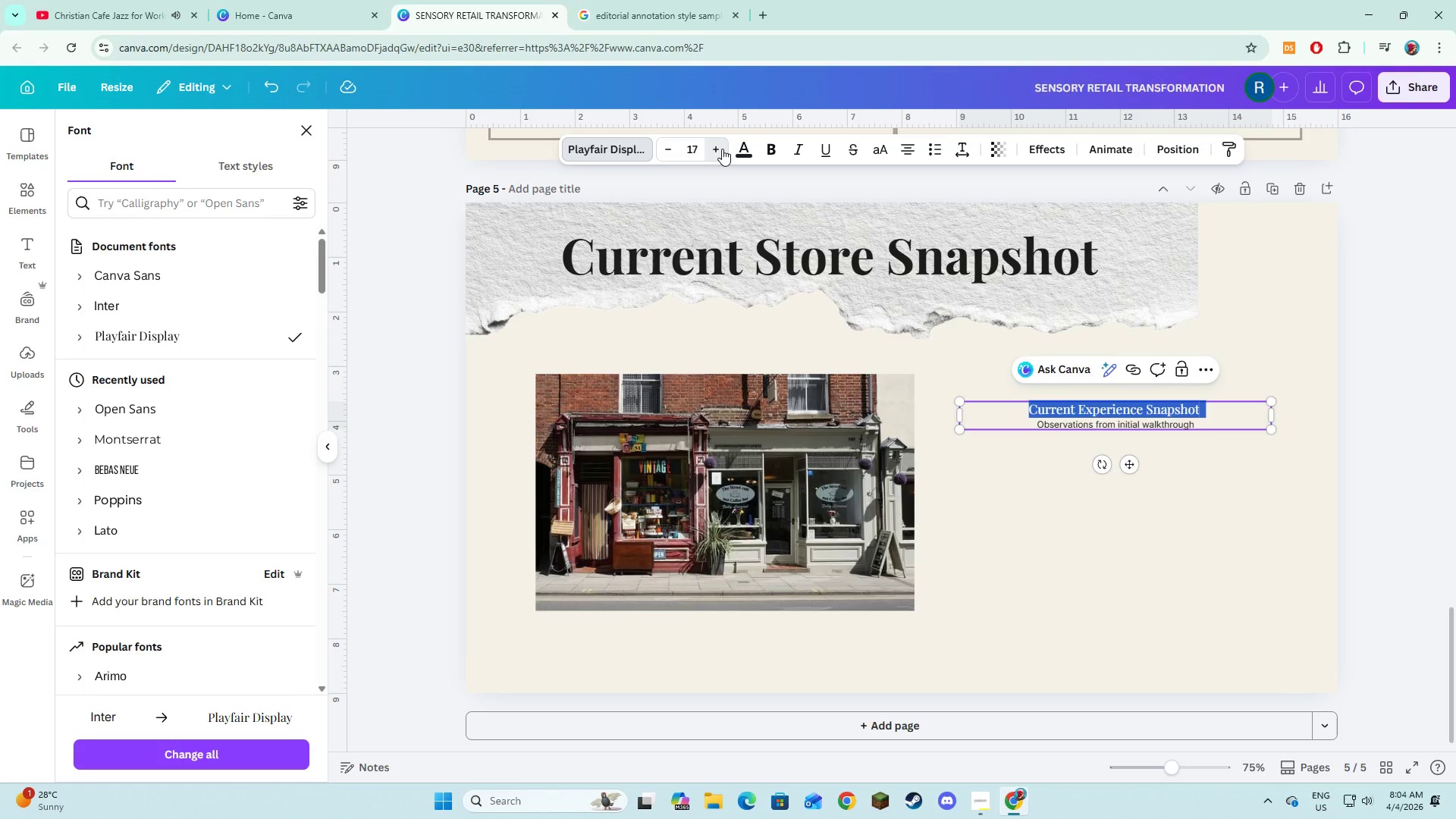 
triple_click([722, 149])
 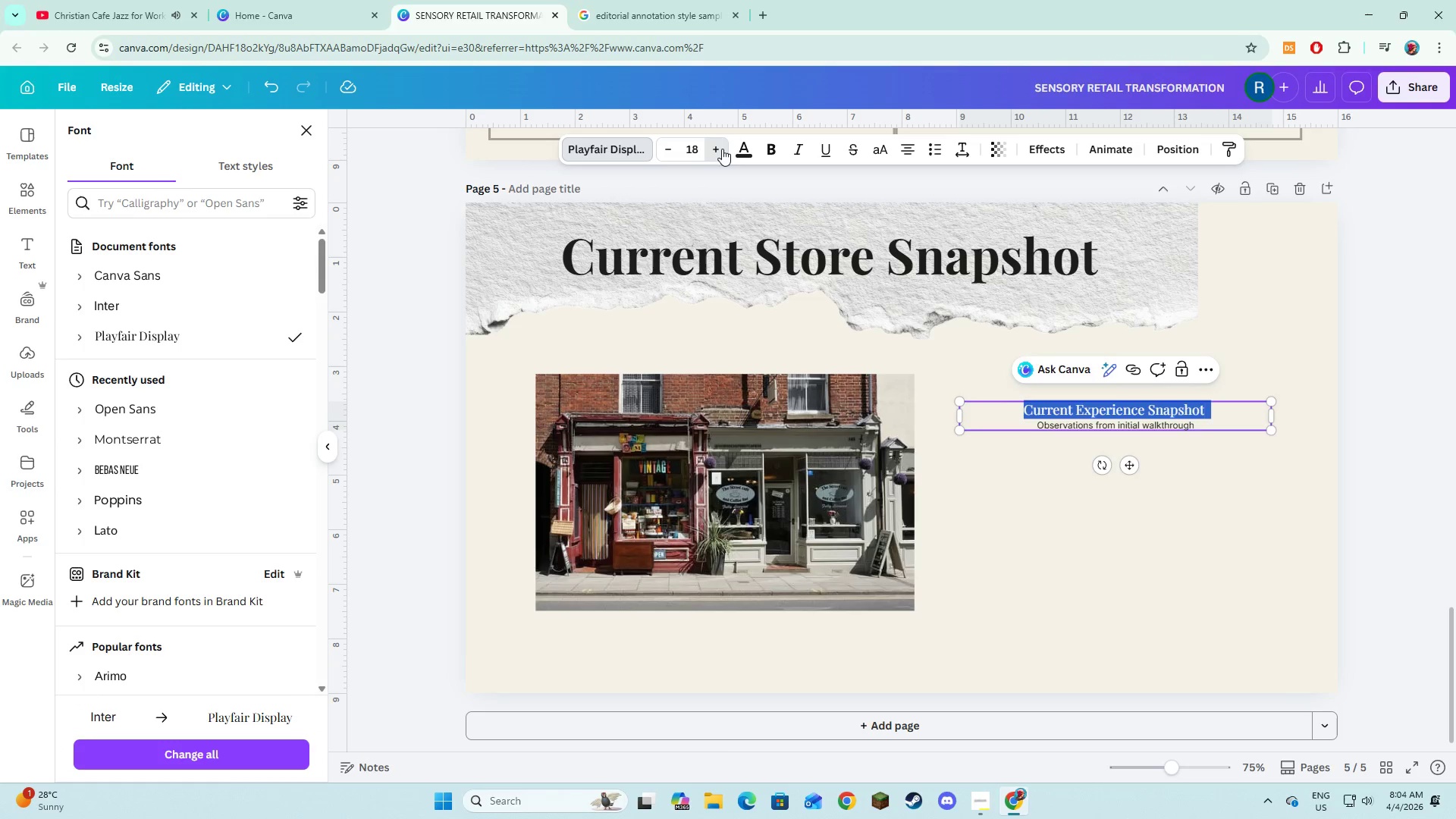 
triple_click([722, 149])
 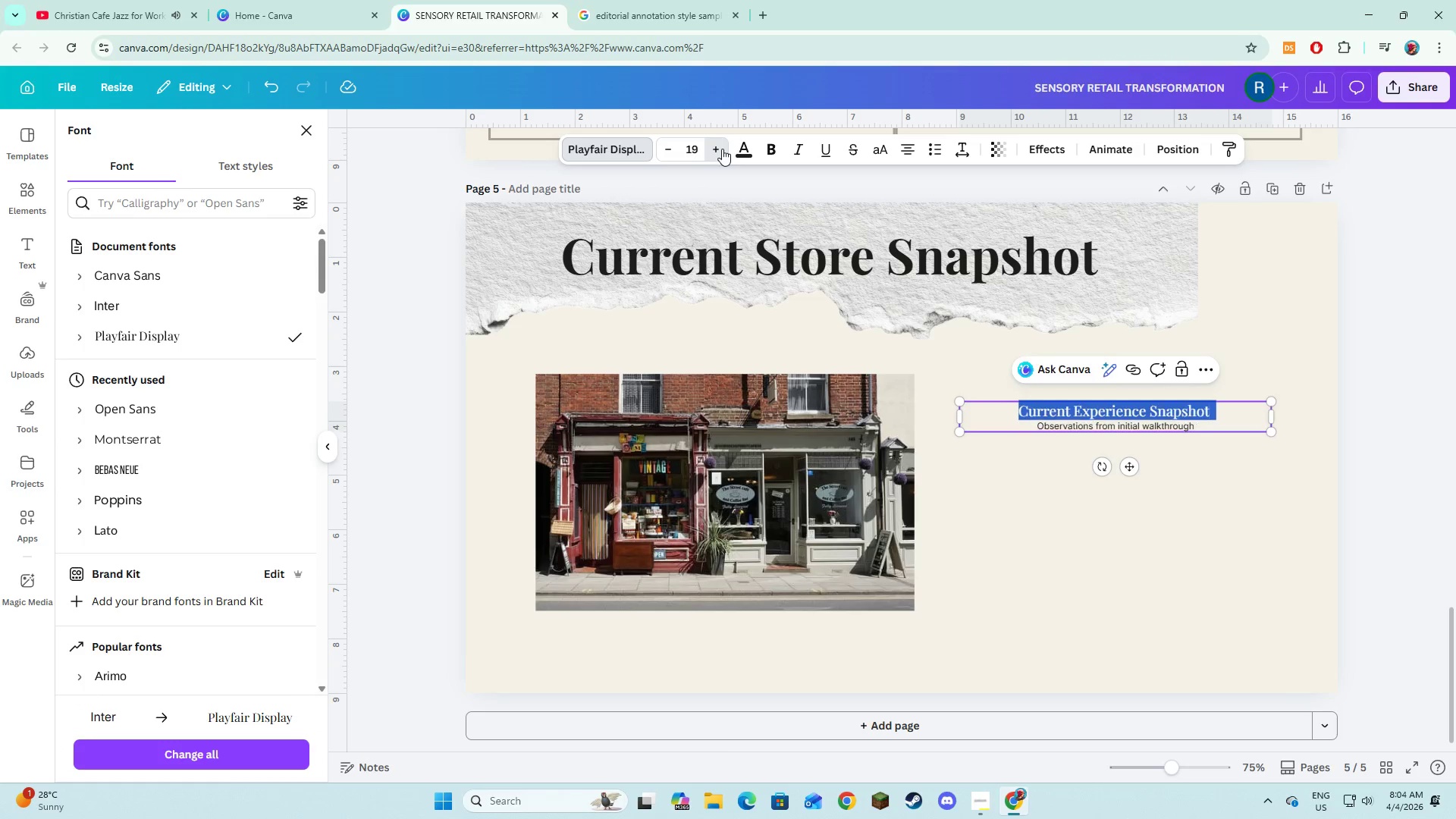 
triple_click([722, 149])
 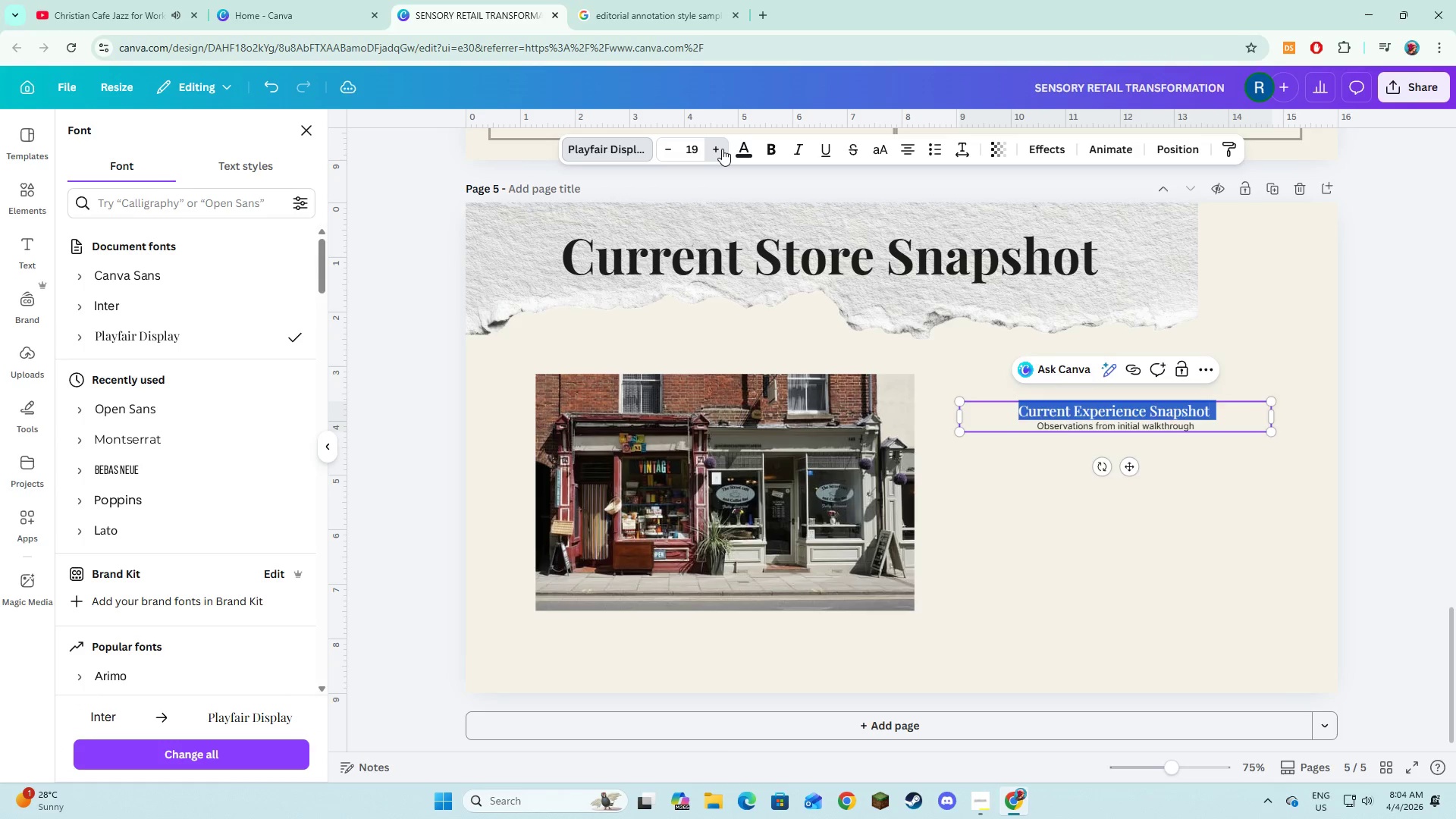 
triple_click([722, 149])
 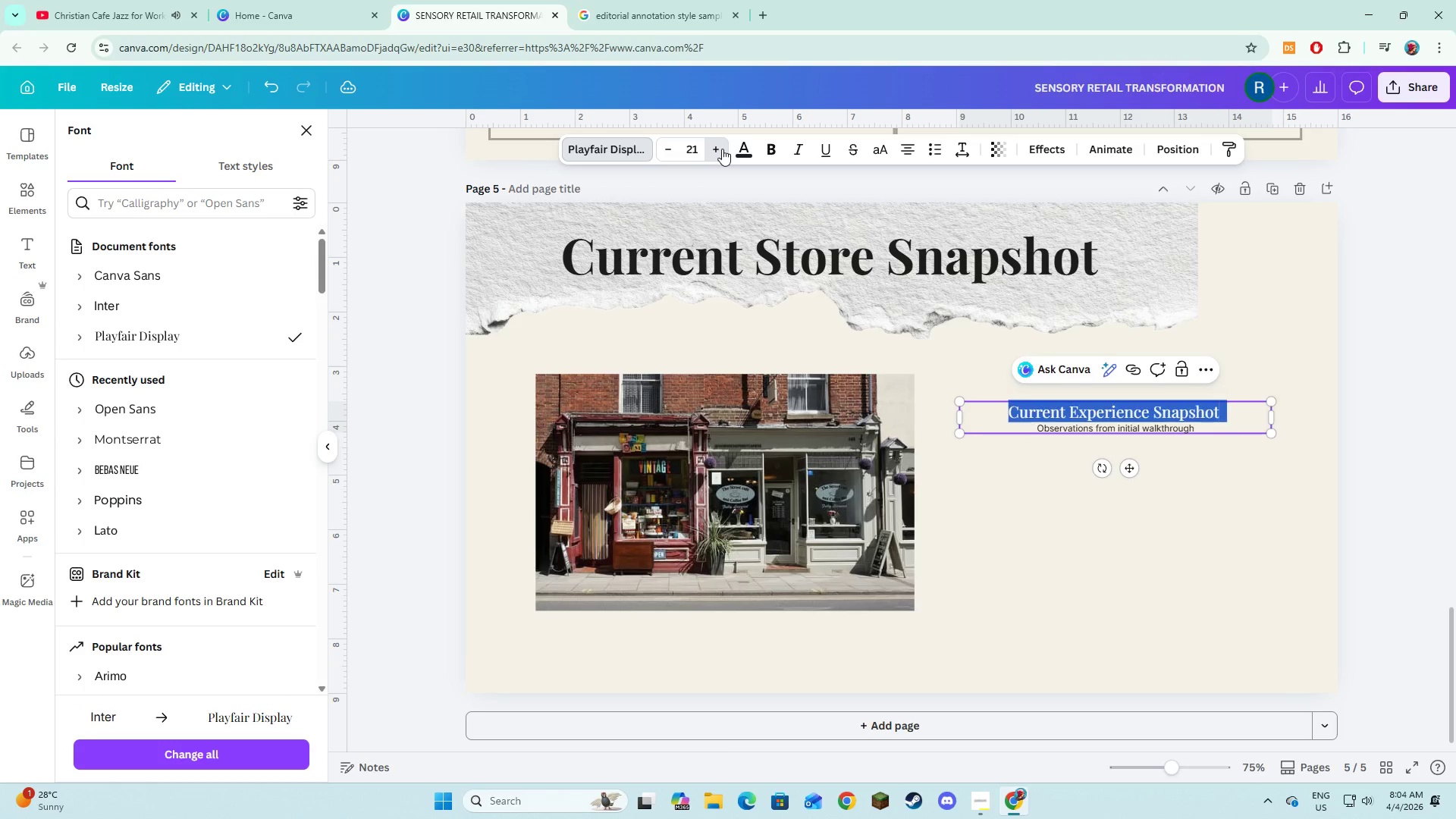 
triple_click([722, 149])
 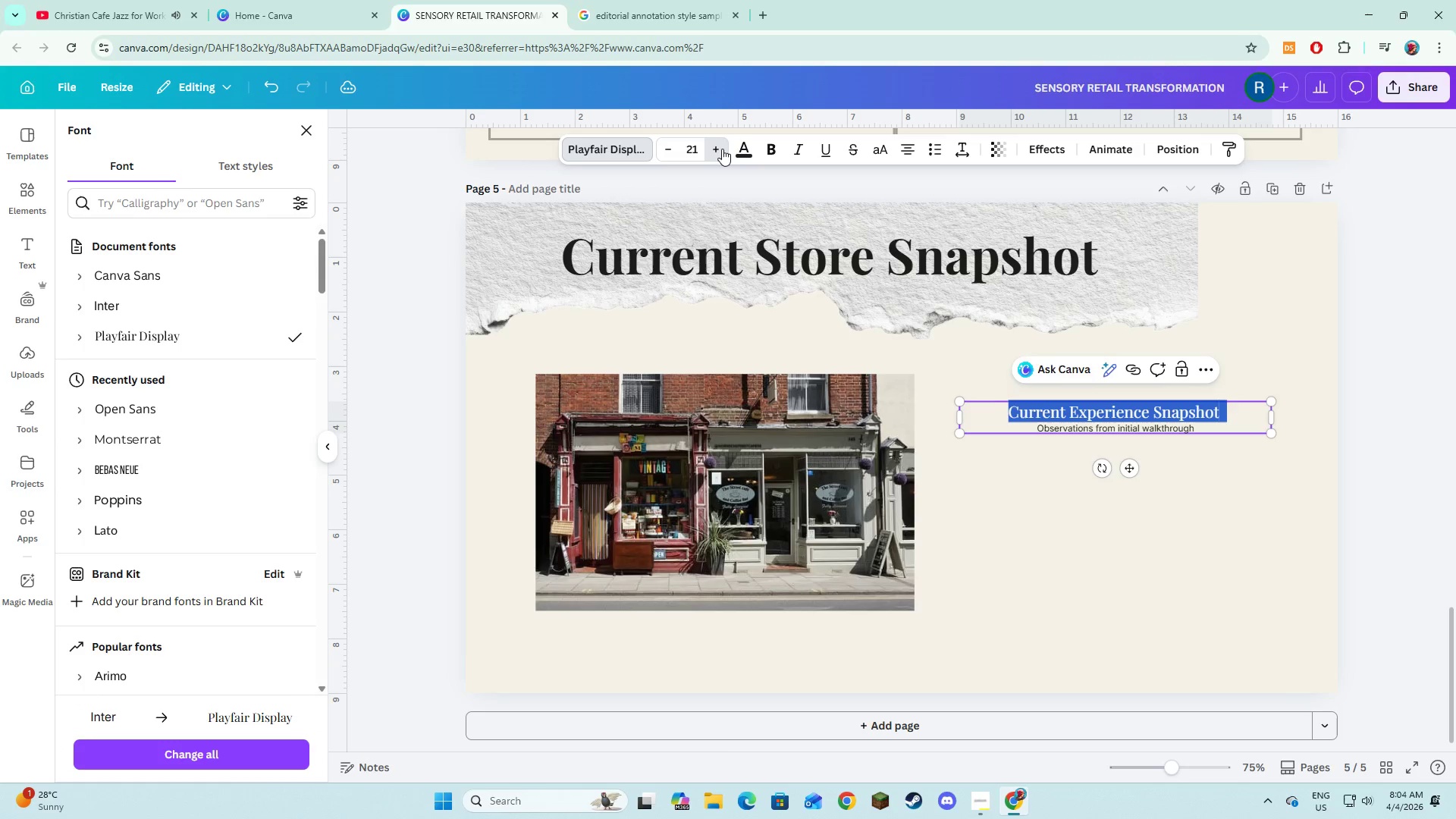 
triple_click([722, 149])
 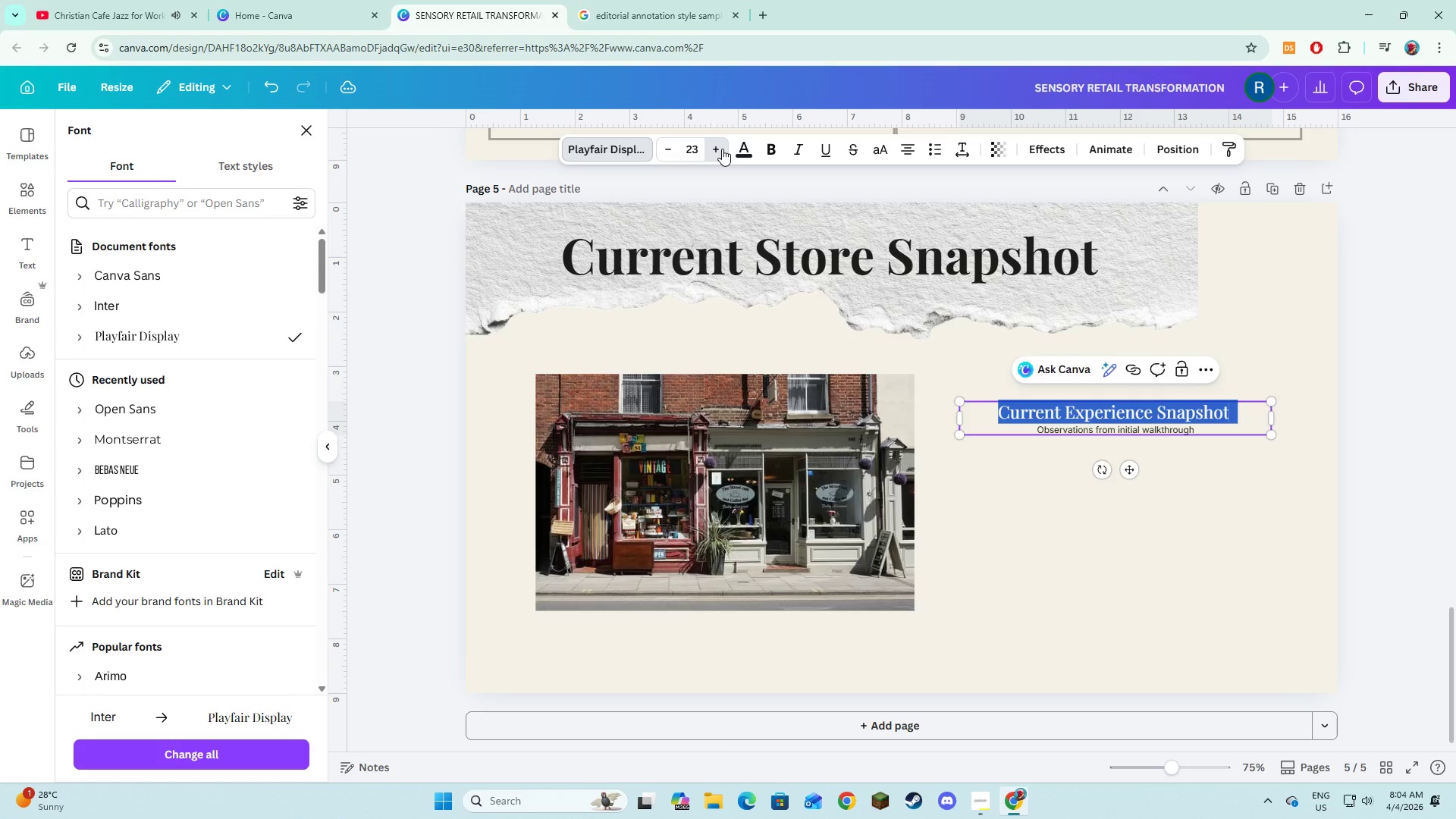 
triple_click([722, 149])
 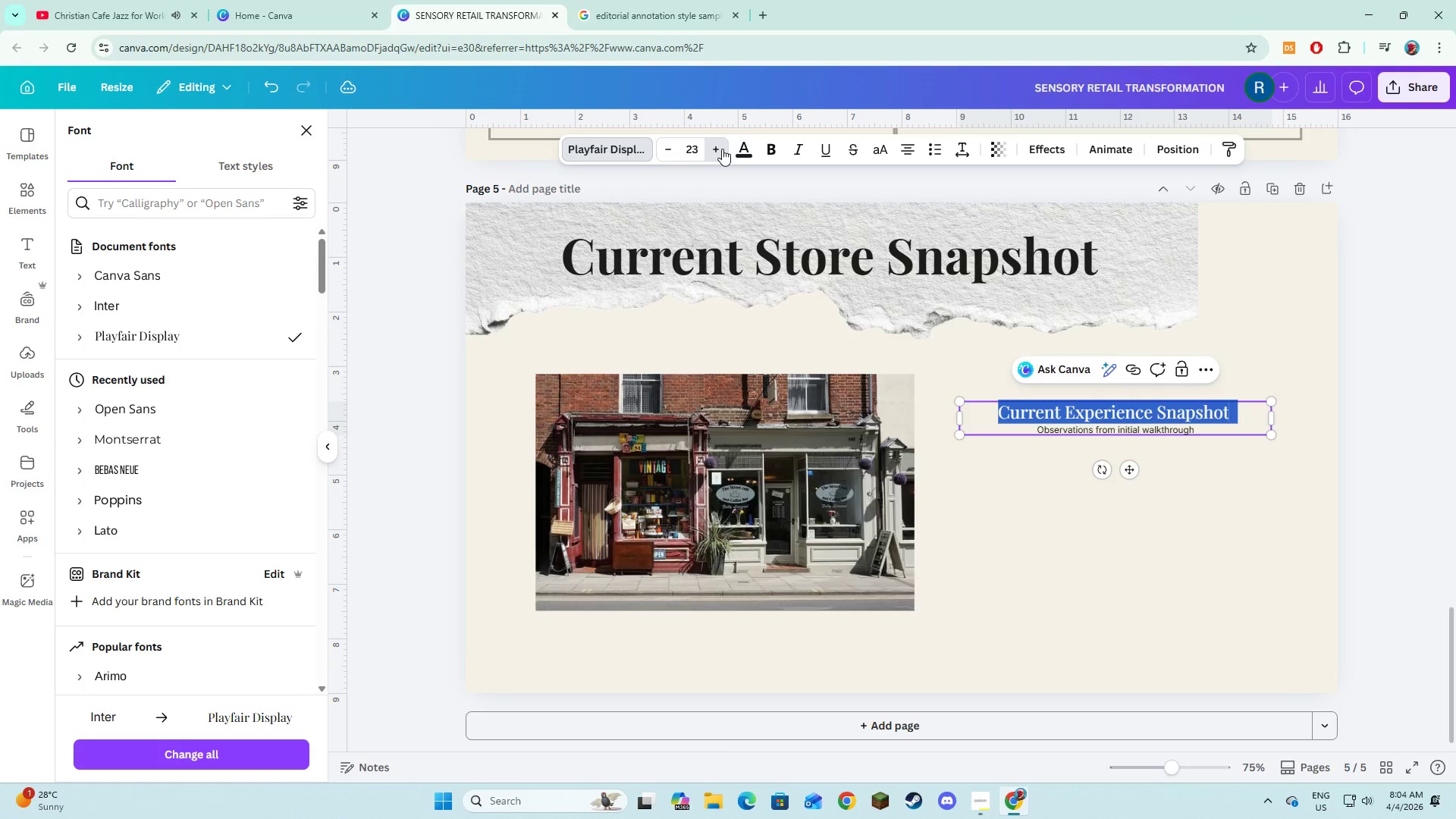 
triple_click([722, 149])
 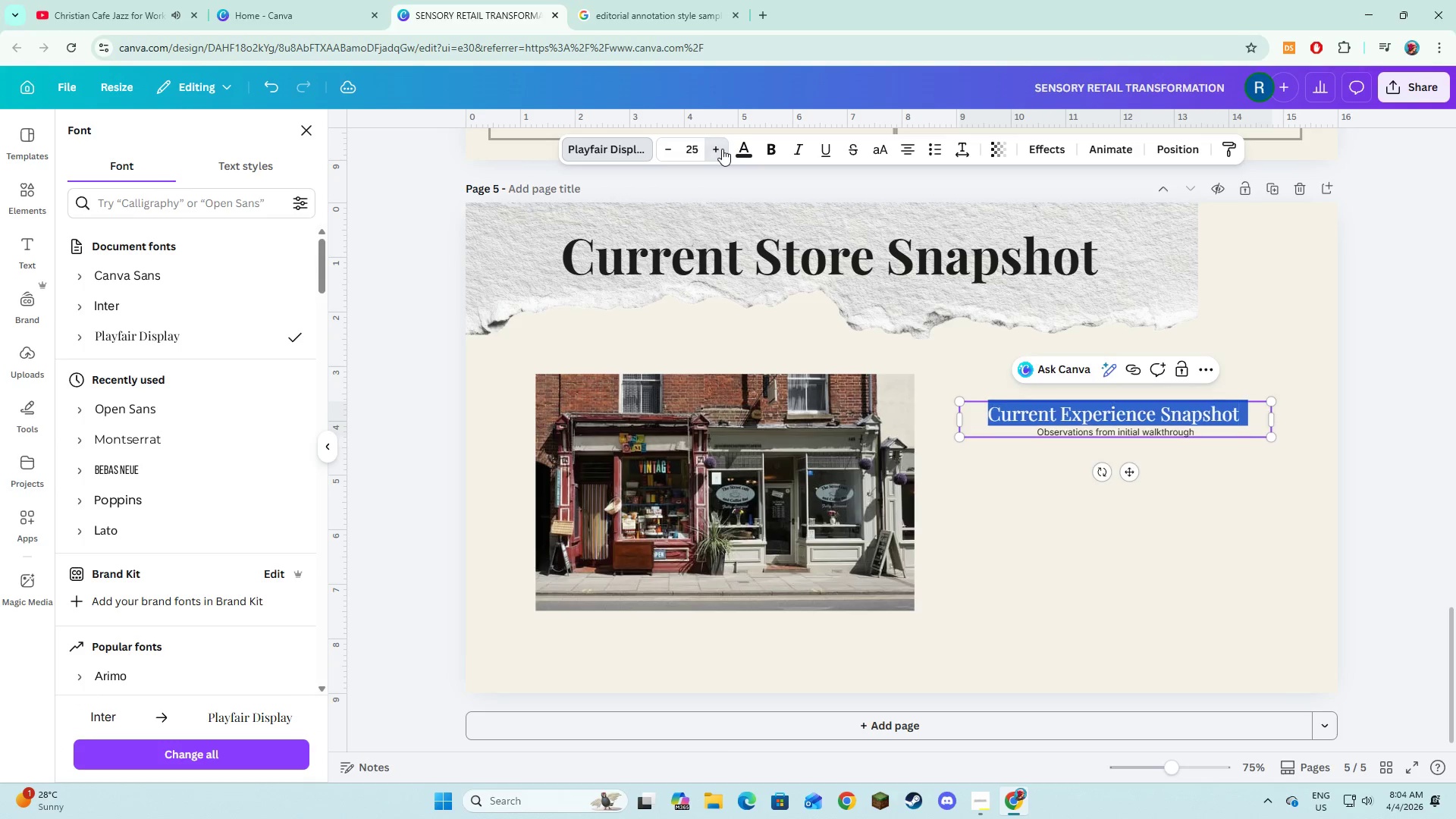 
triple_click([722, 149])
 